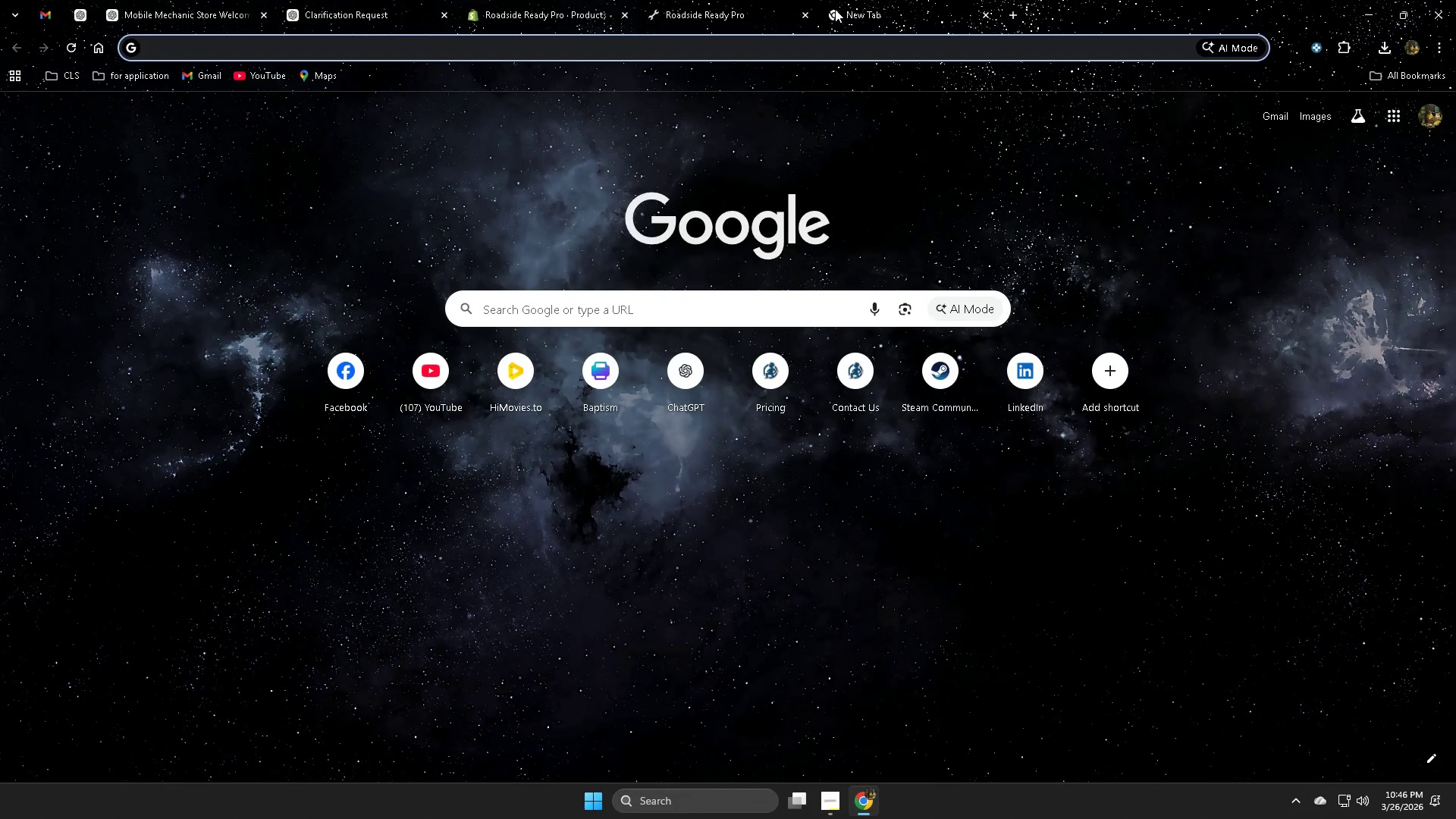 
key(Control+V)
 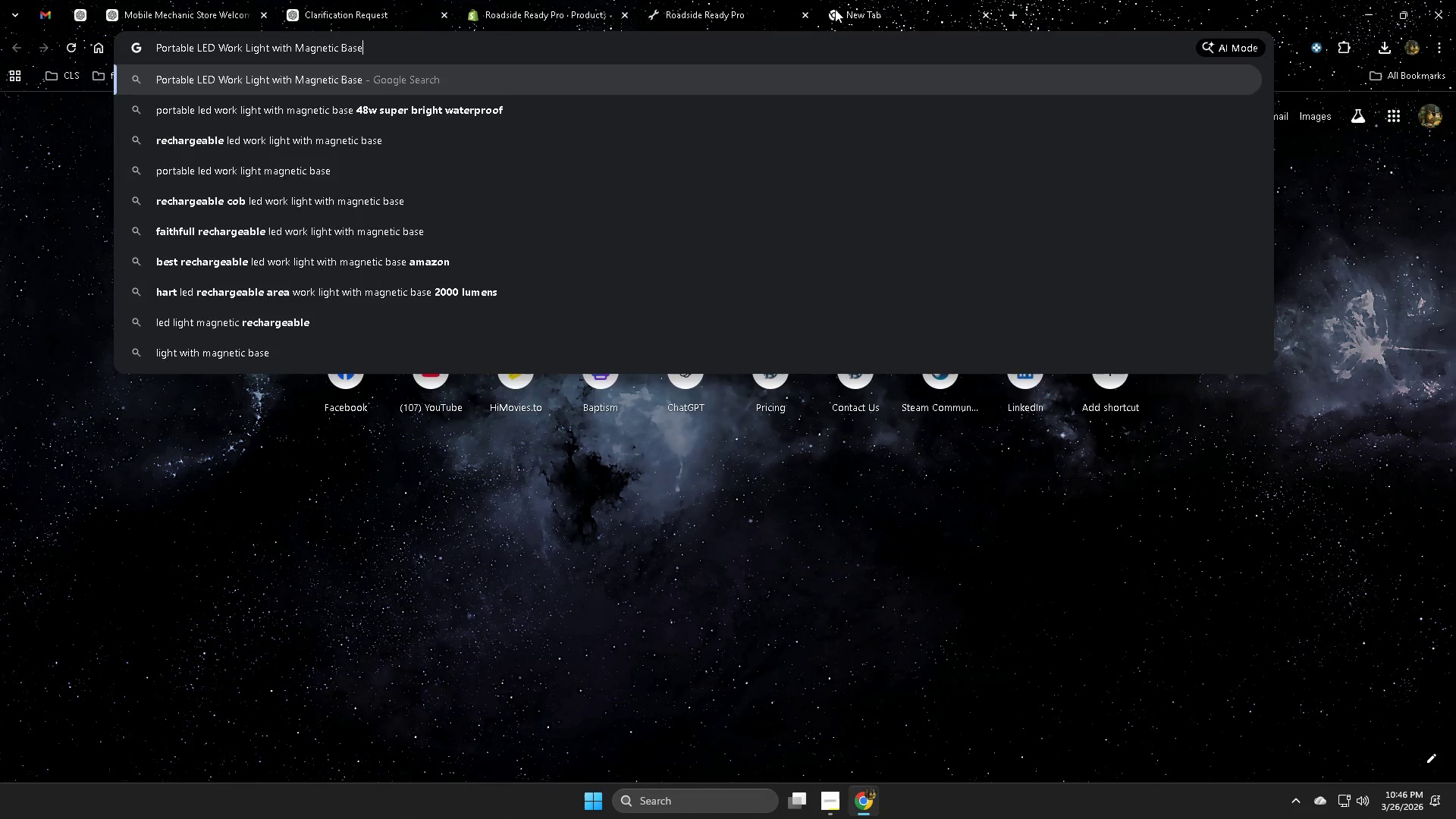 
key(Enter)
 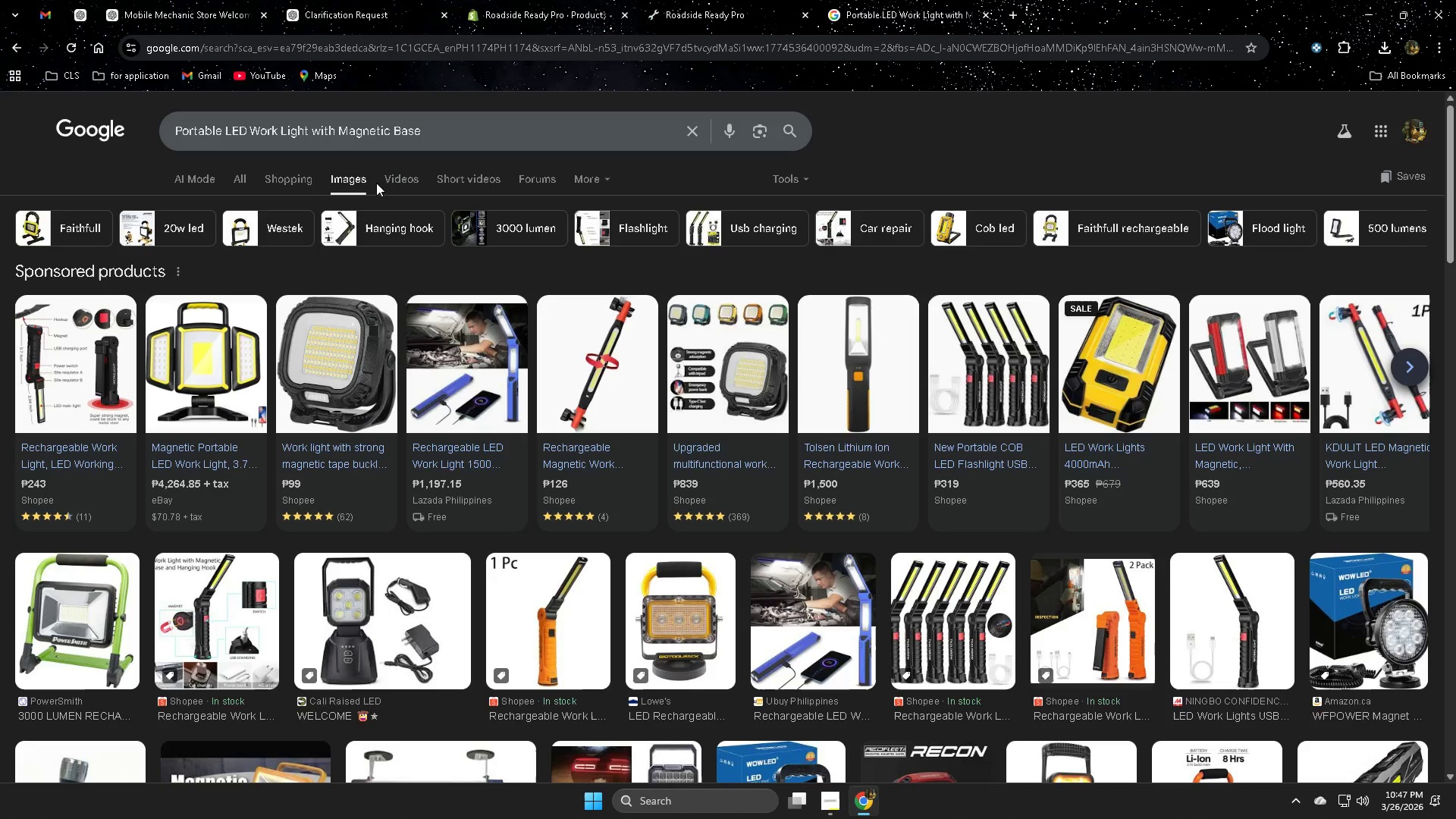 
wait(37.05)
 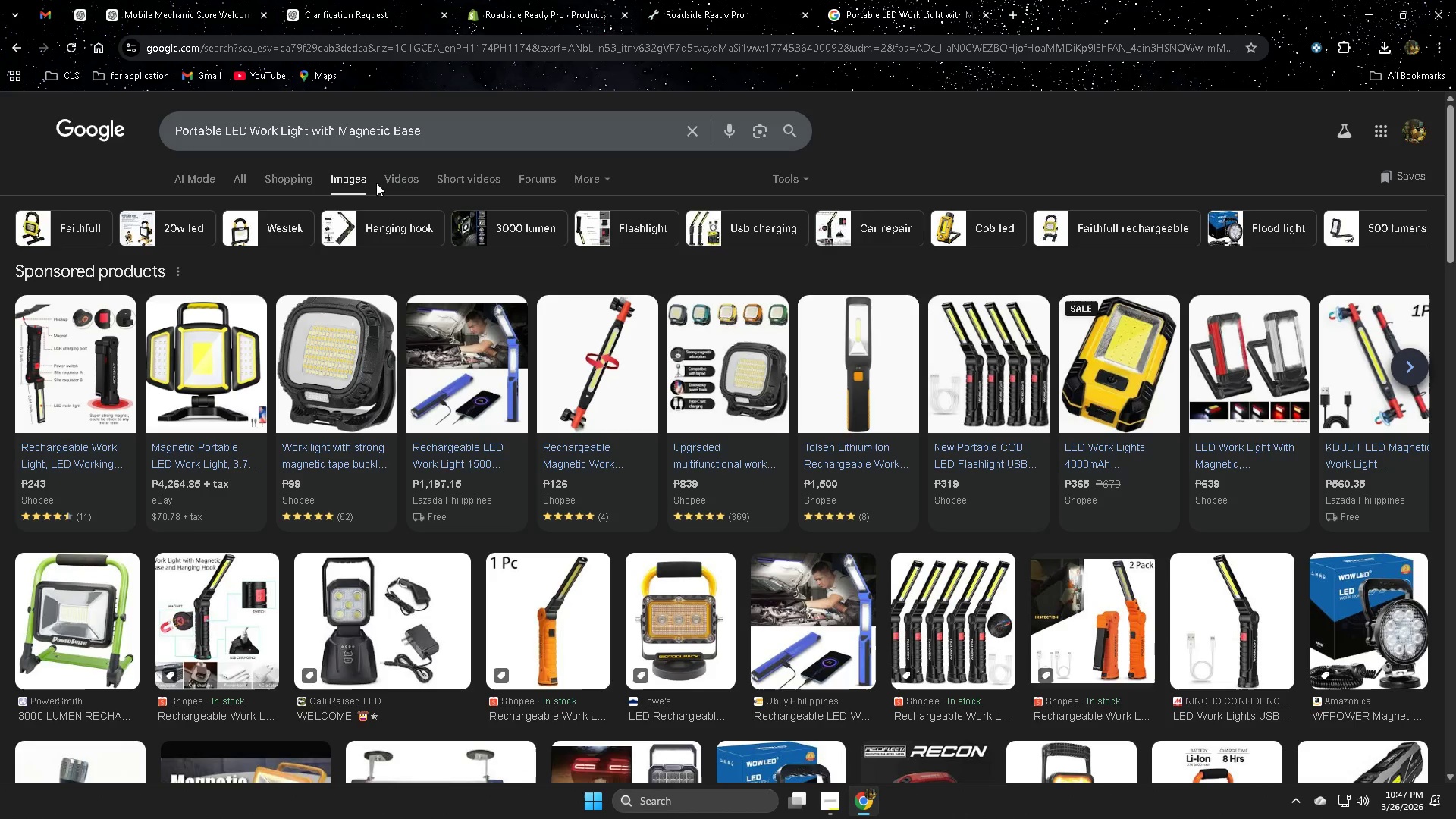 
scroll: coordinate [696, 504], scroll_direction: down, amount: 4.0
 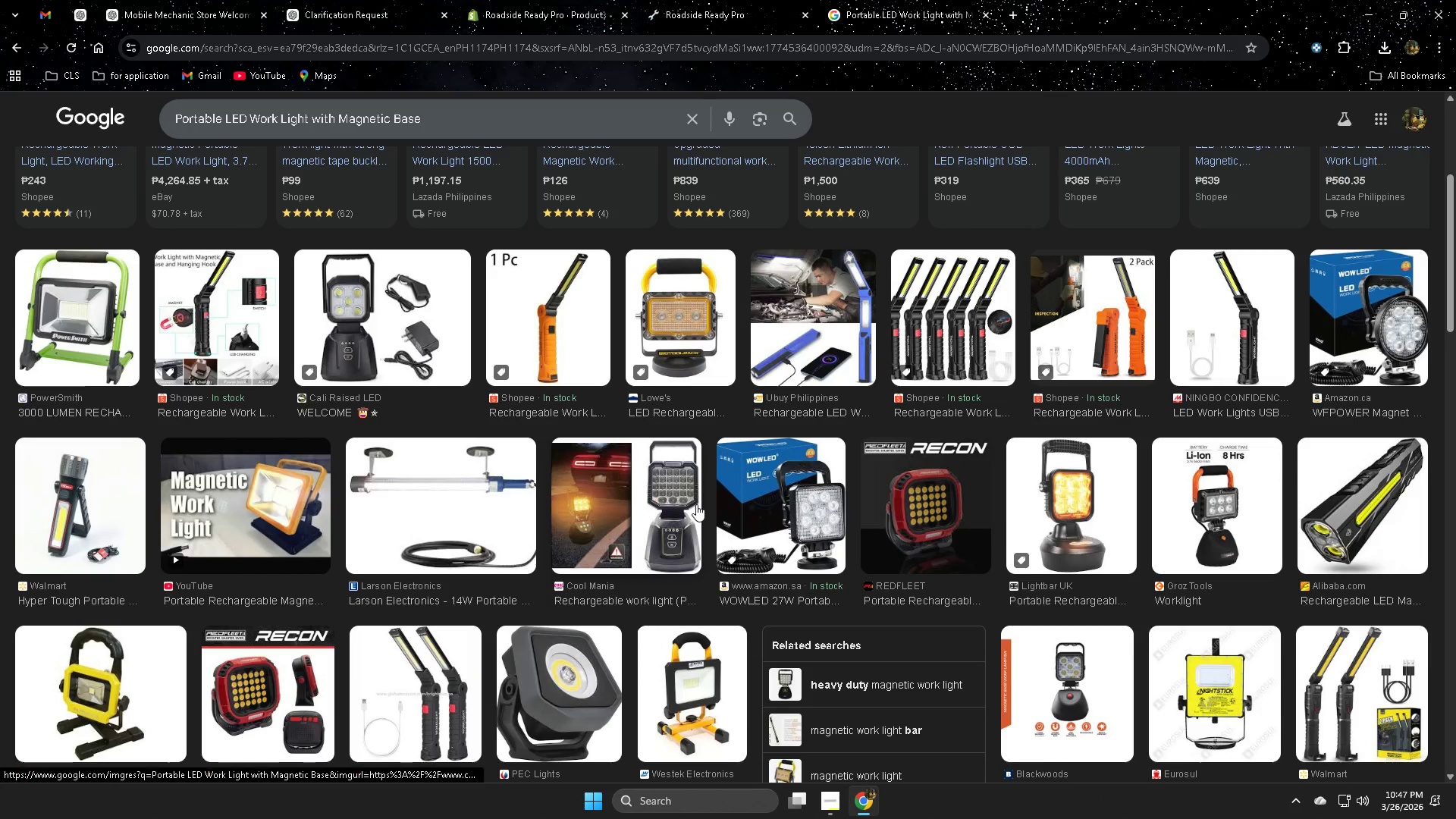 
scroll: coordinate [696, 504], scroll_direction: none, amount: 0.0
 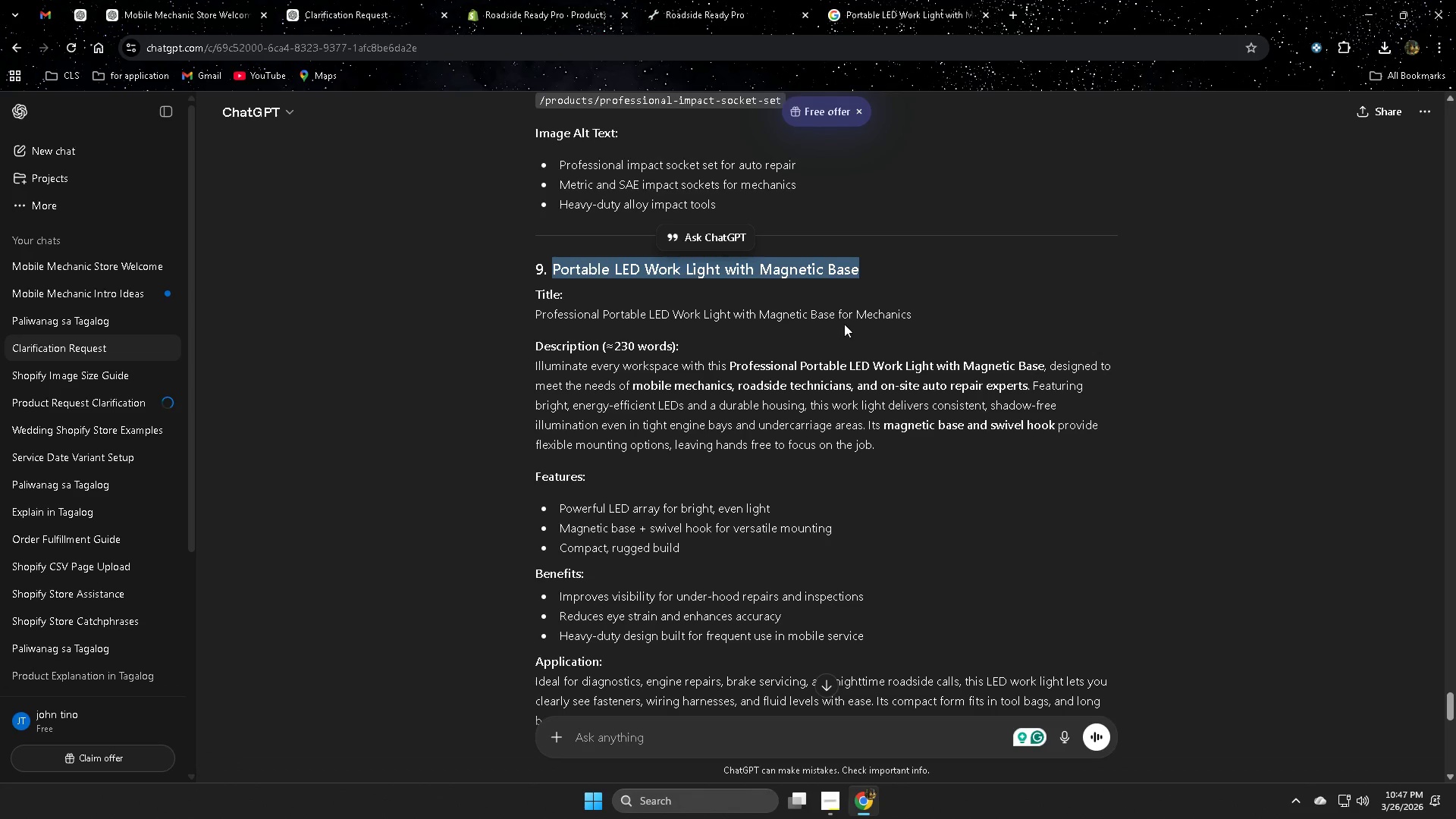 
wait(7.3)
 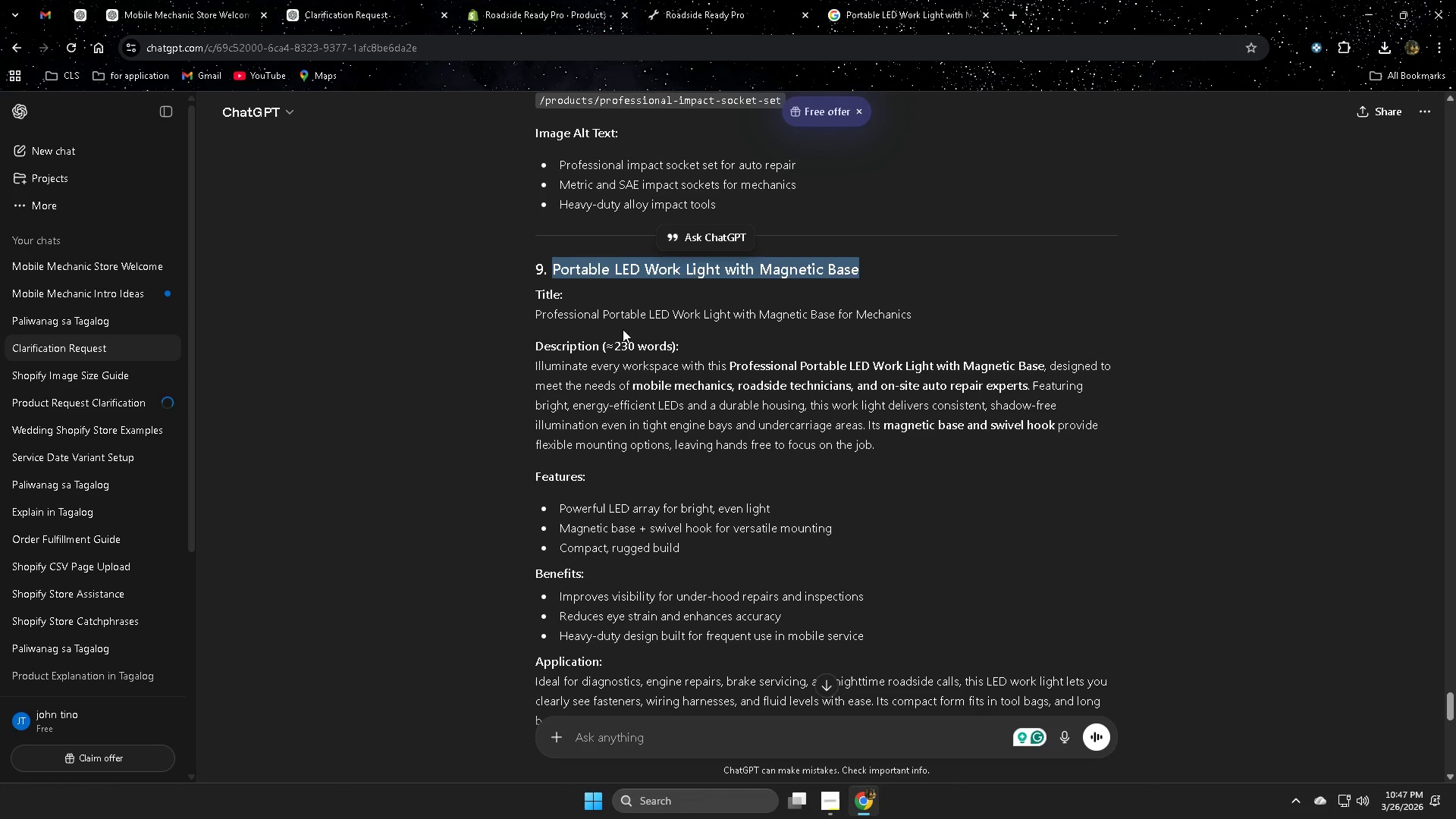 
scroll: coordinate [1263, 586], scroll_direction: down, amount: 5.0
 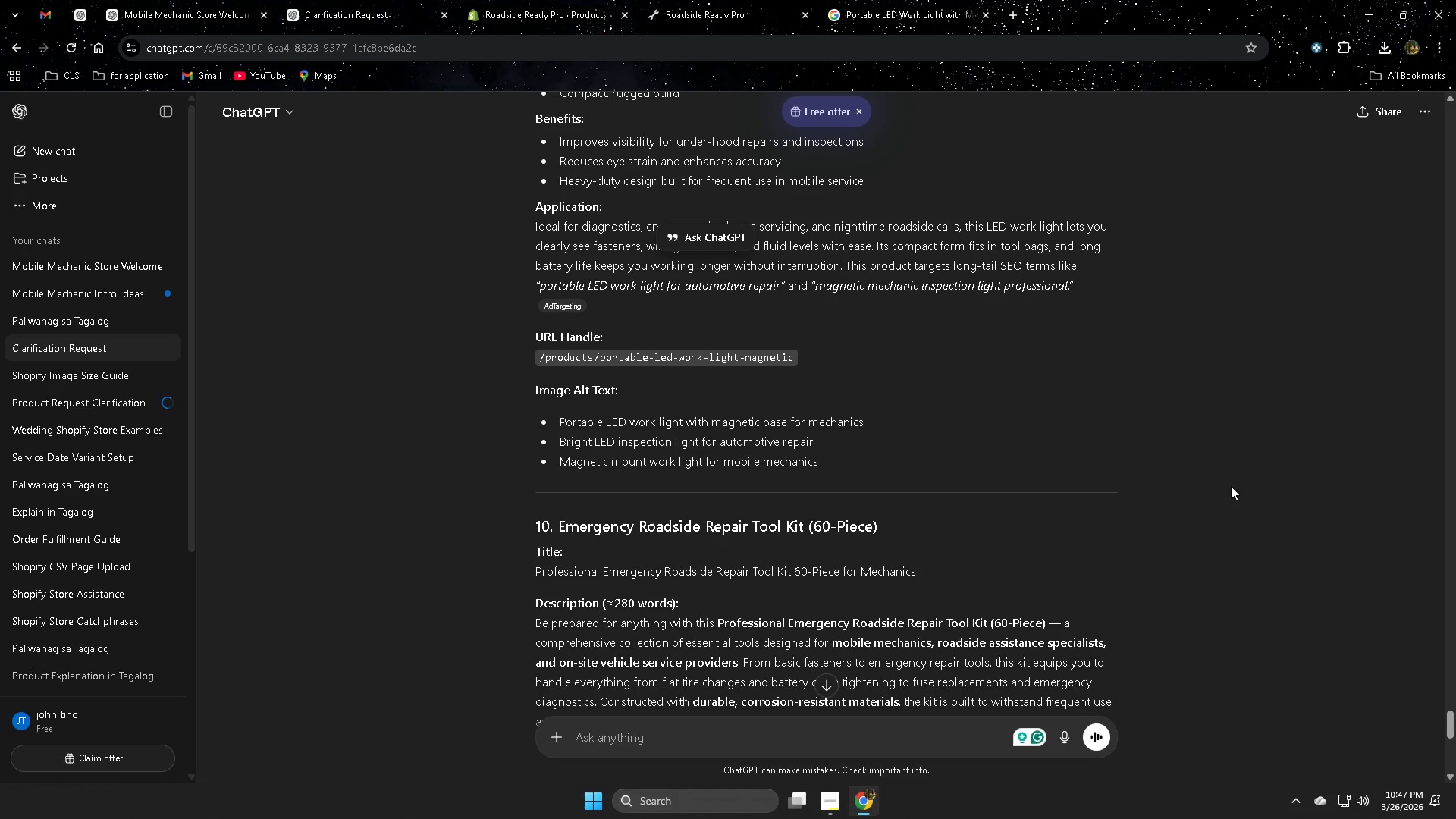 
wait(5.11)
 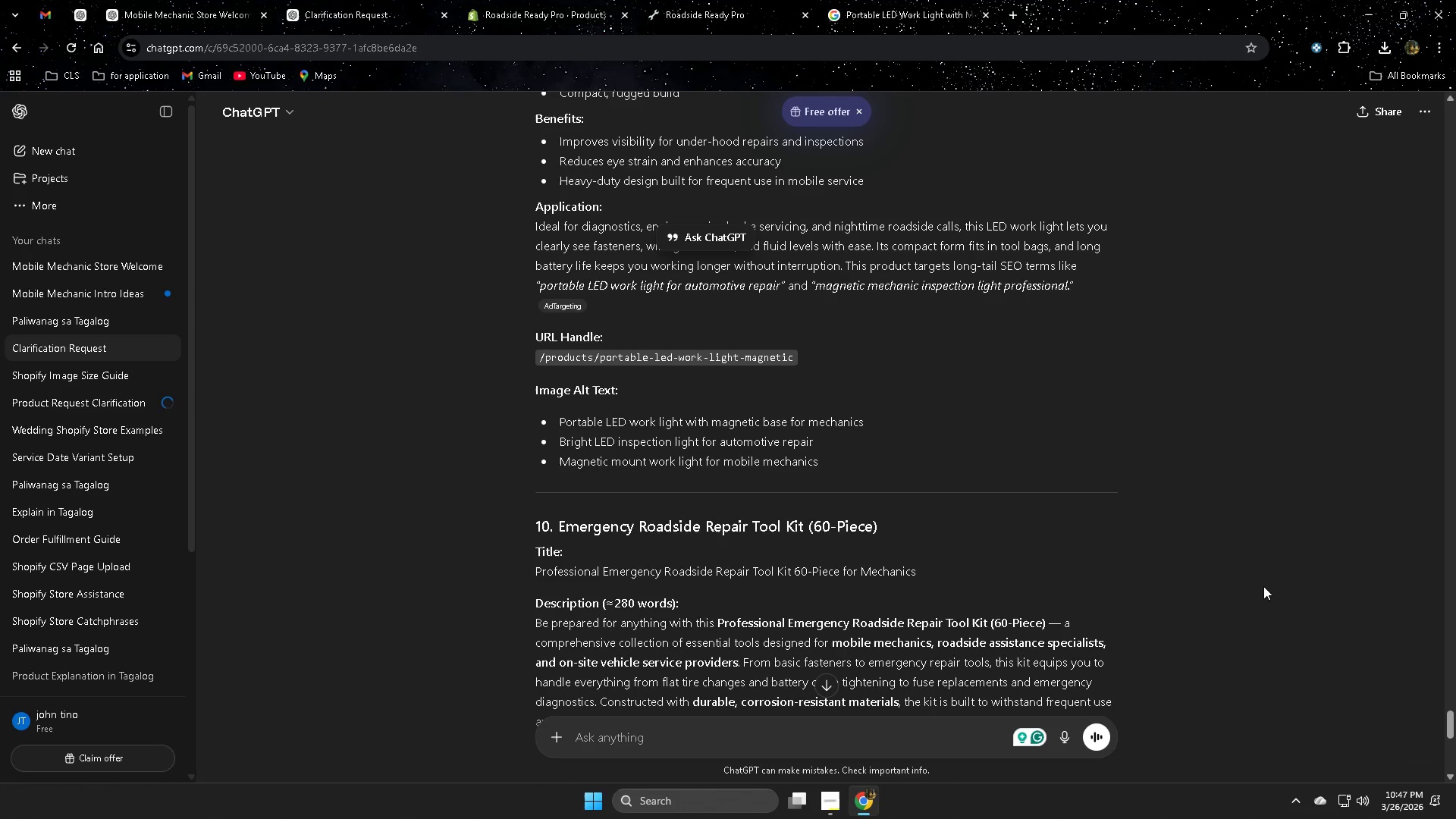 
scroll: coordinate [1240, 497], scroll_direction: up, amount: 7.0
 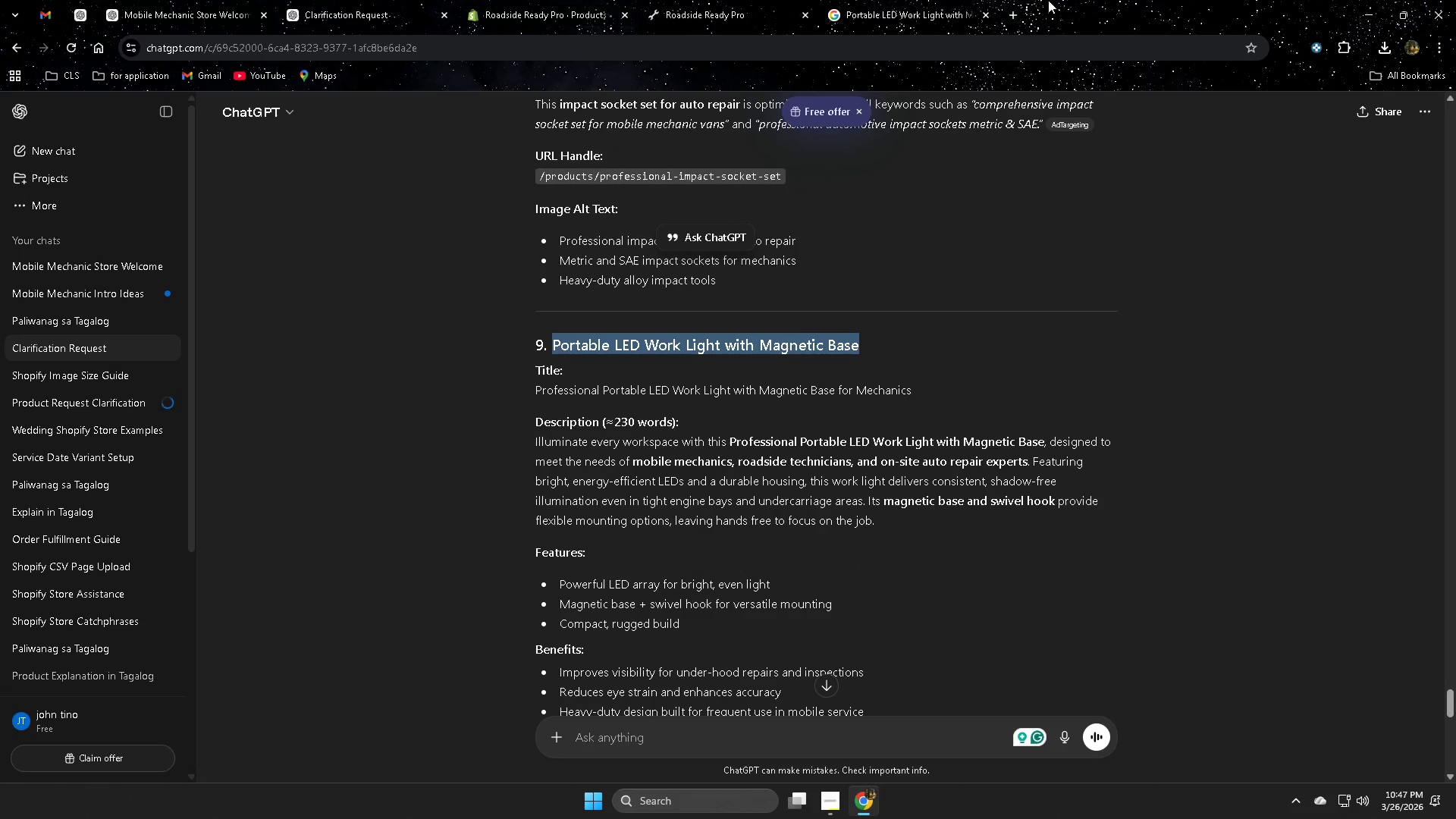 
left_click([882, 0])
 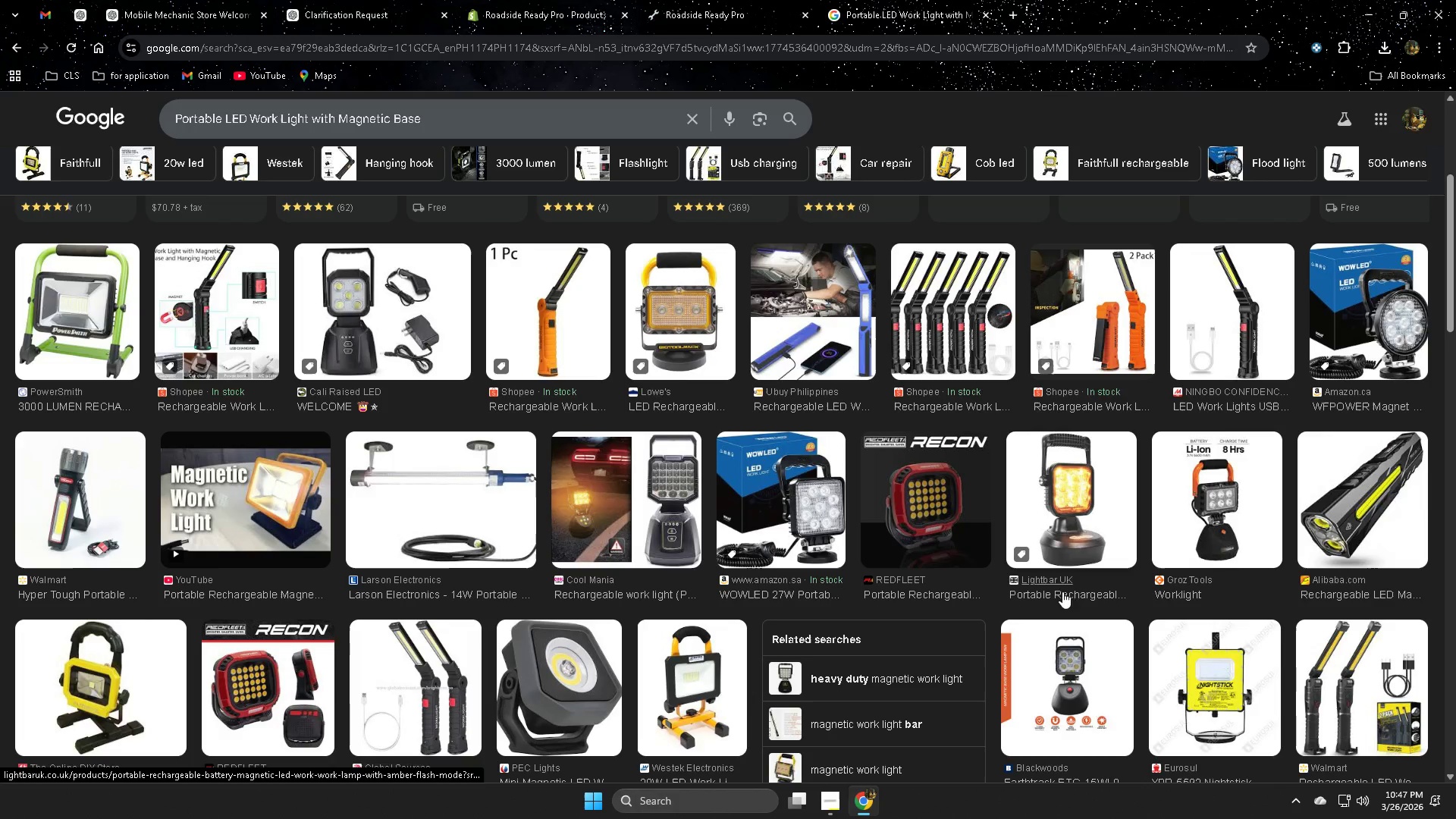 
wait(5.33)
 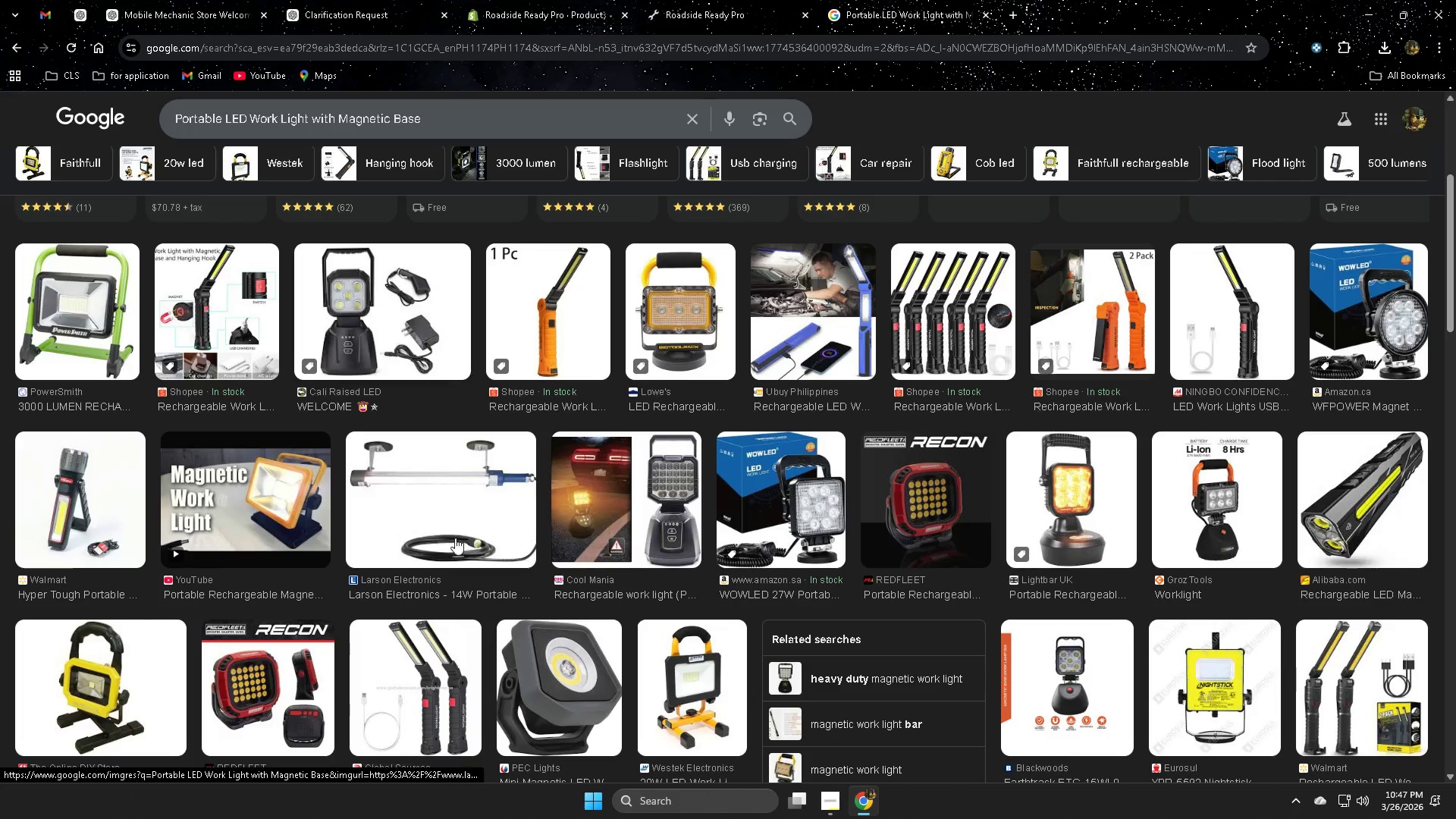 
scroll: coordinate [513, 561], scroll_direction: up, amount: 3.0
 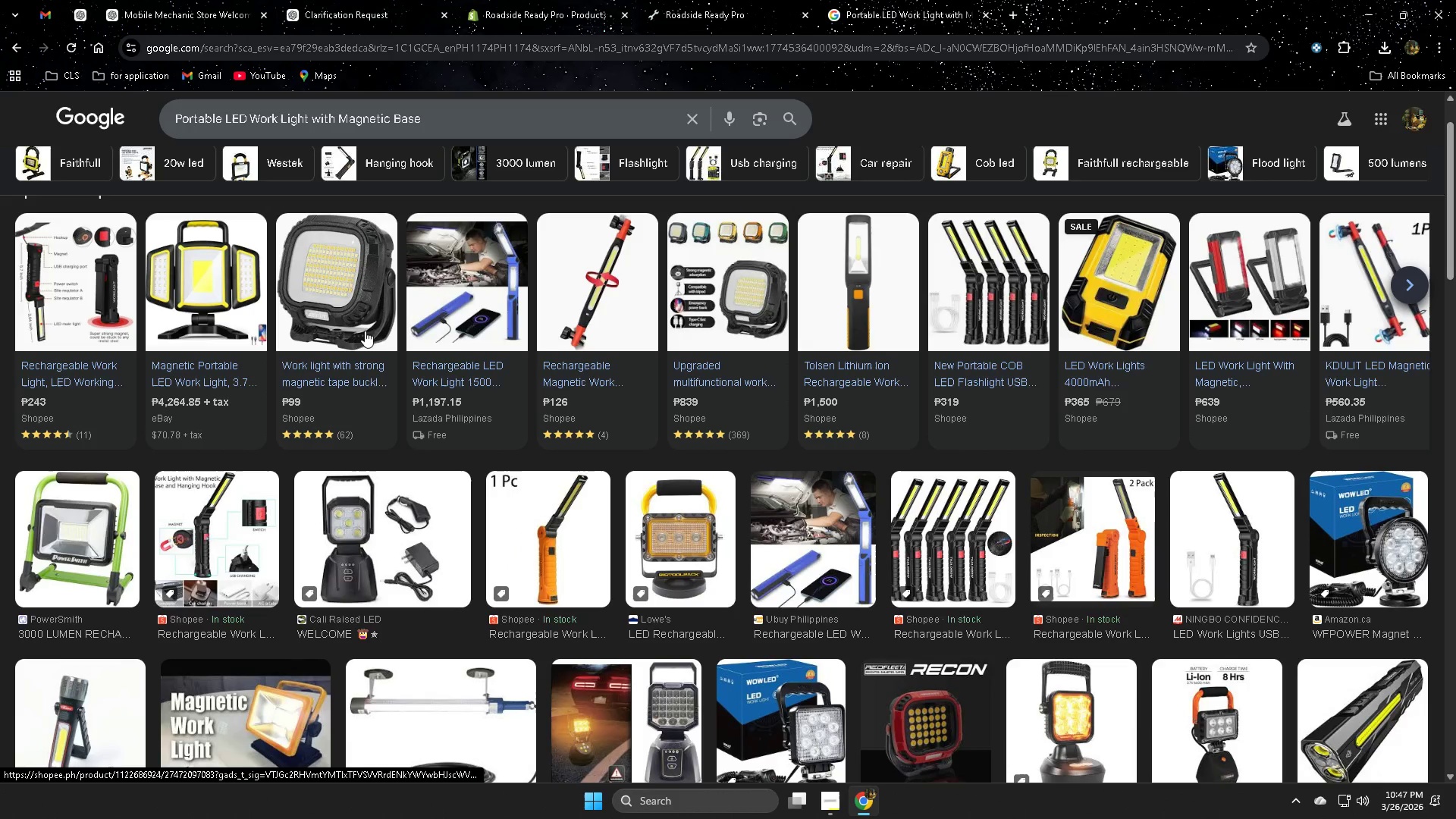 
right_click([317, 286])
 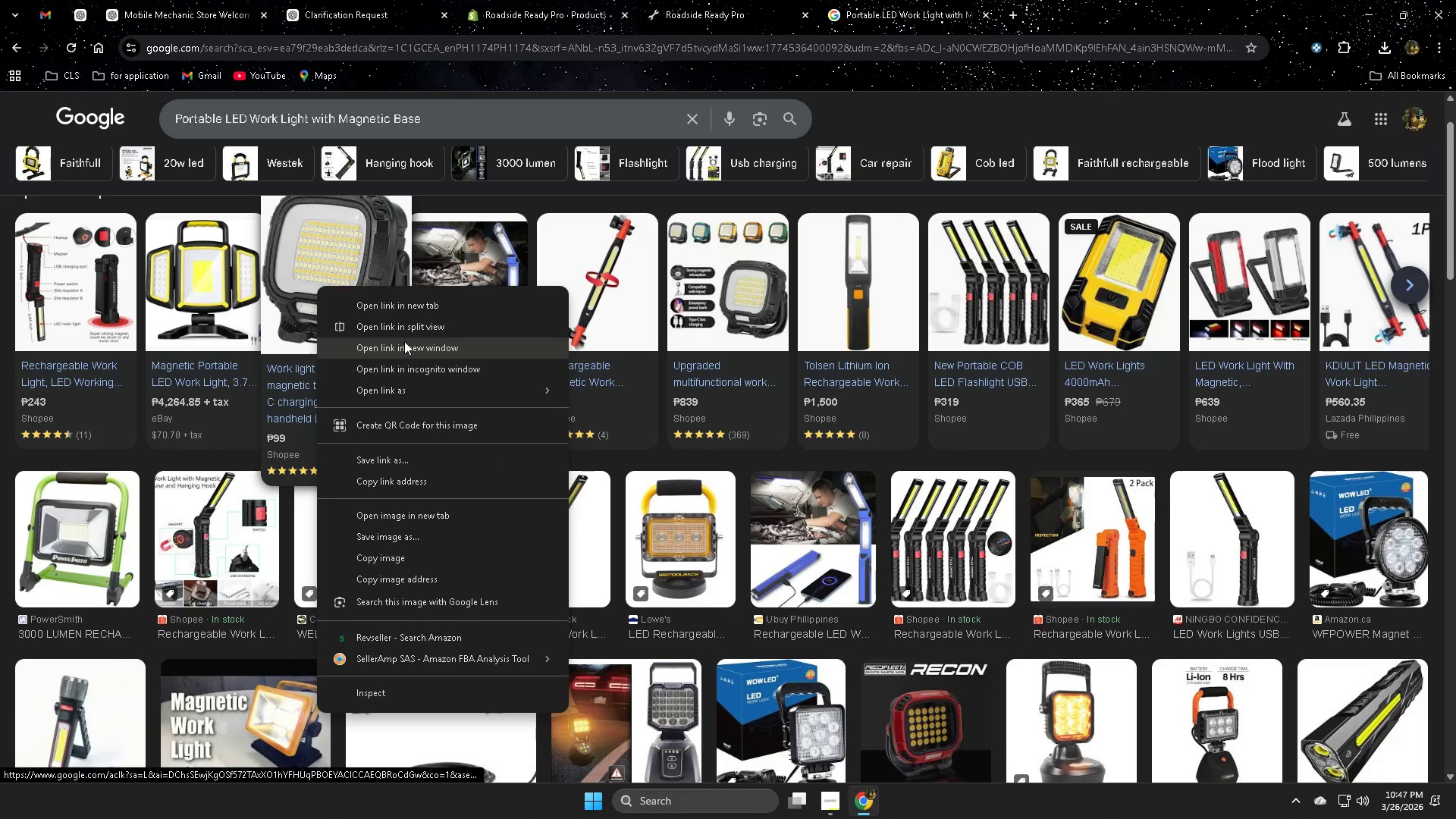 
left_click([405, 309])
 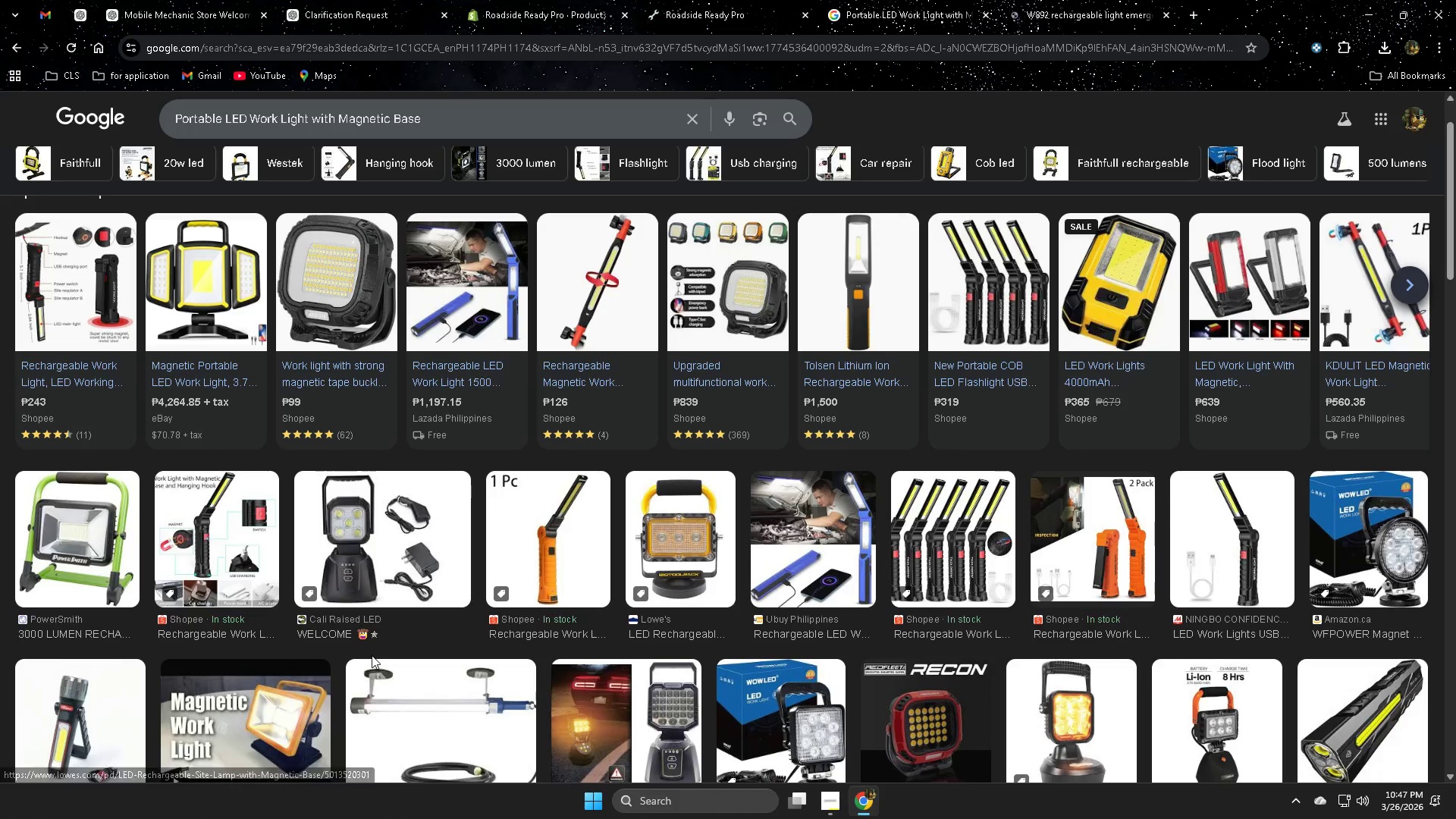 
scroll: coordinate [435, 592], scroll_direction: down, amount: 2.0
 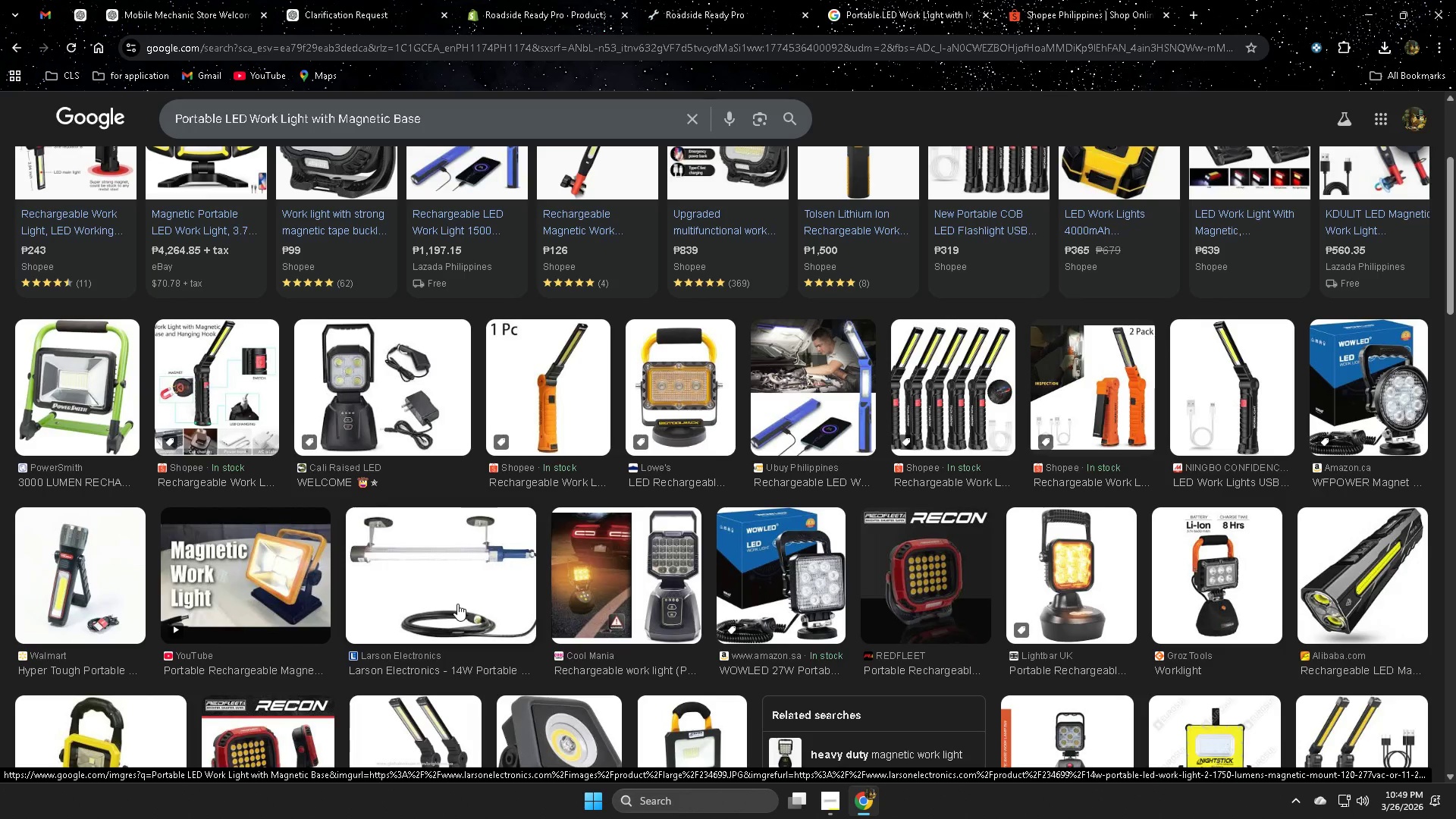 
wait(67.21)
 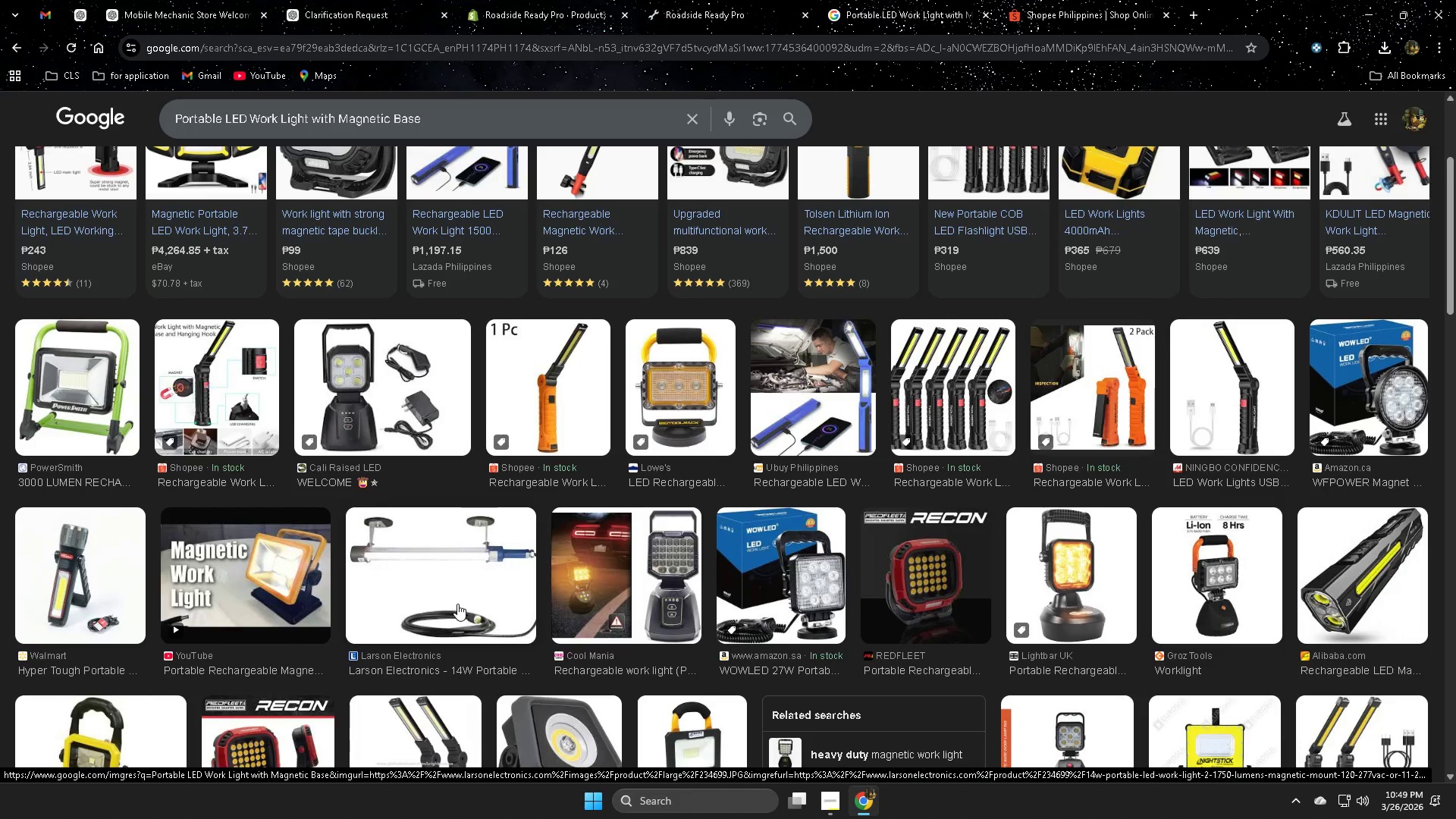 
scroll: coordinate [620, 491], scroll_direction: up, amount: 2.0
 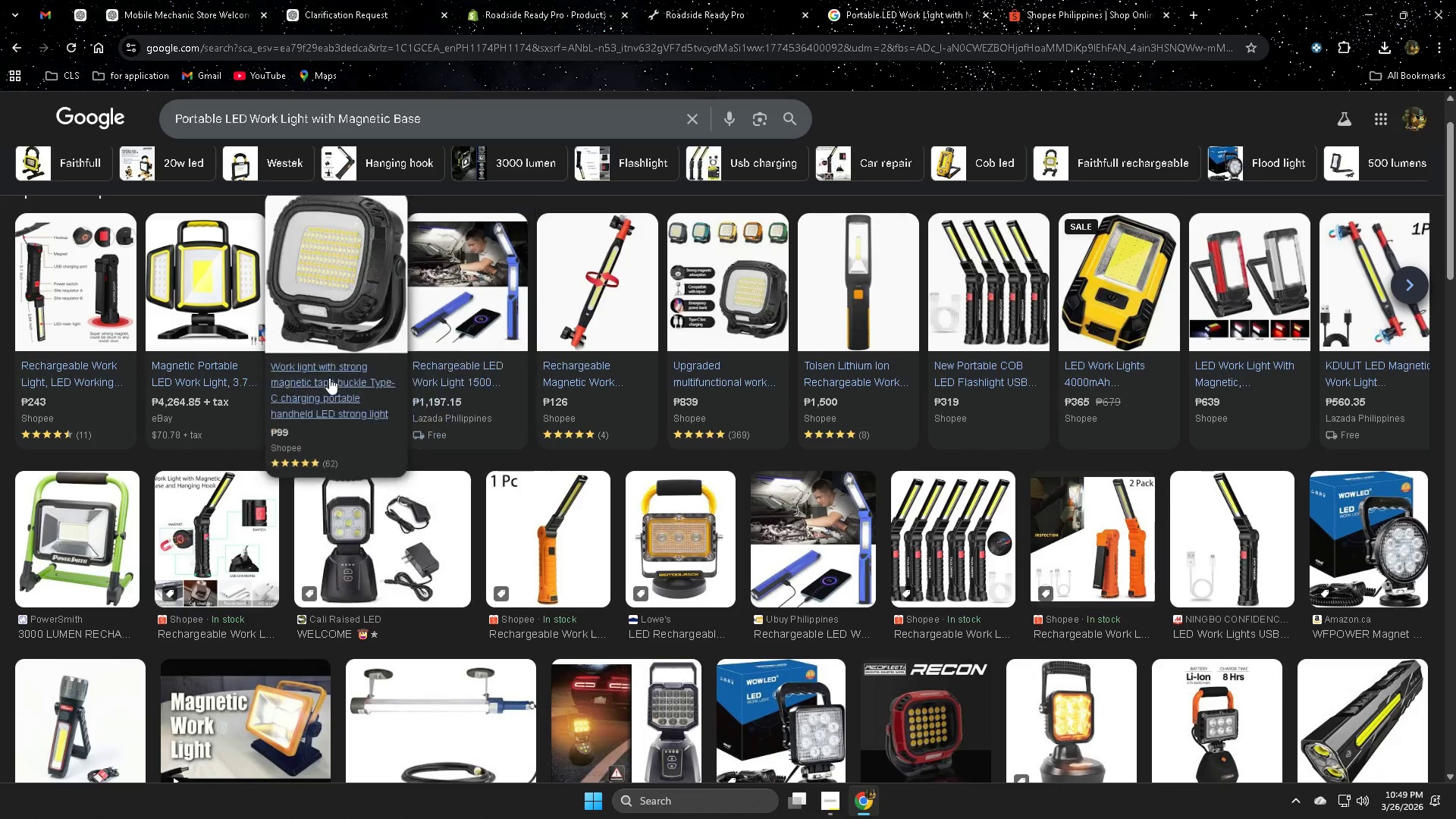 
scroll: coordinate [439, 453], scroll_direction: down, amount: 7.0
 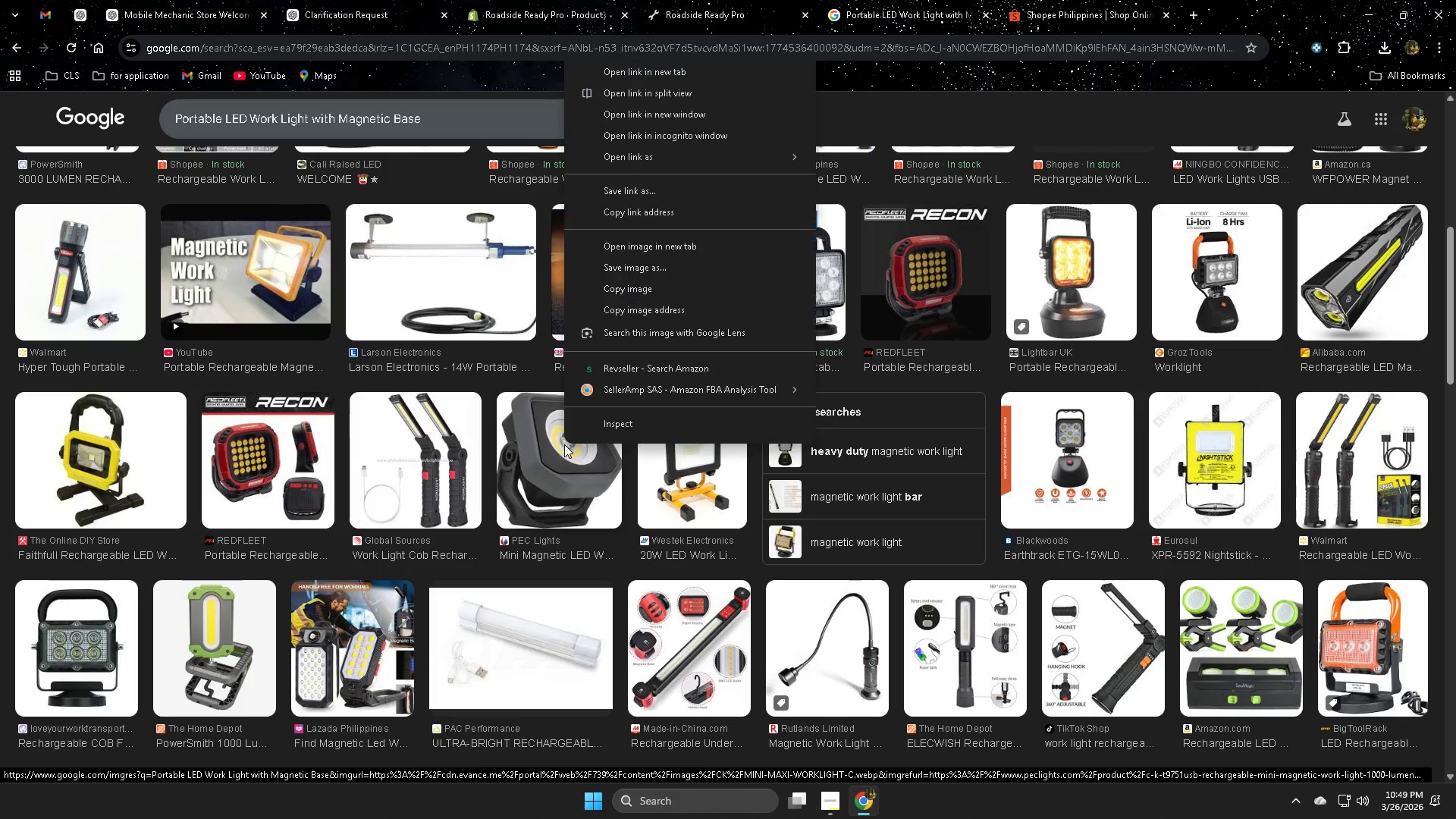 
left_click([654, 70])
 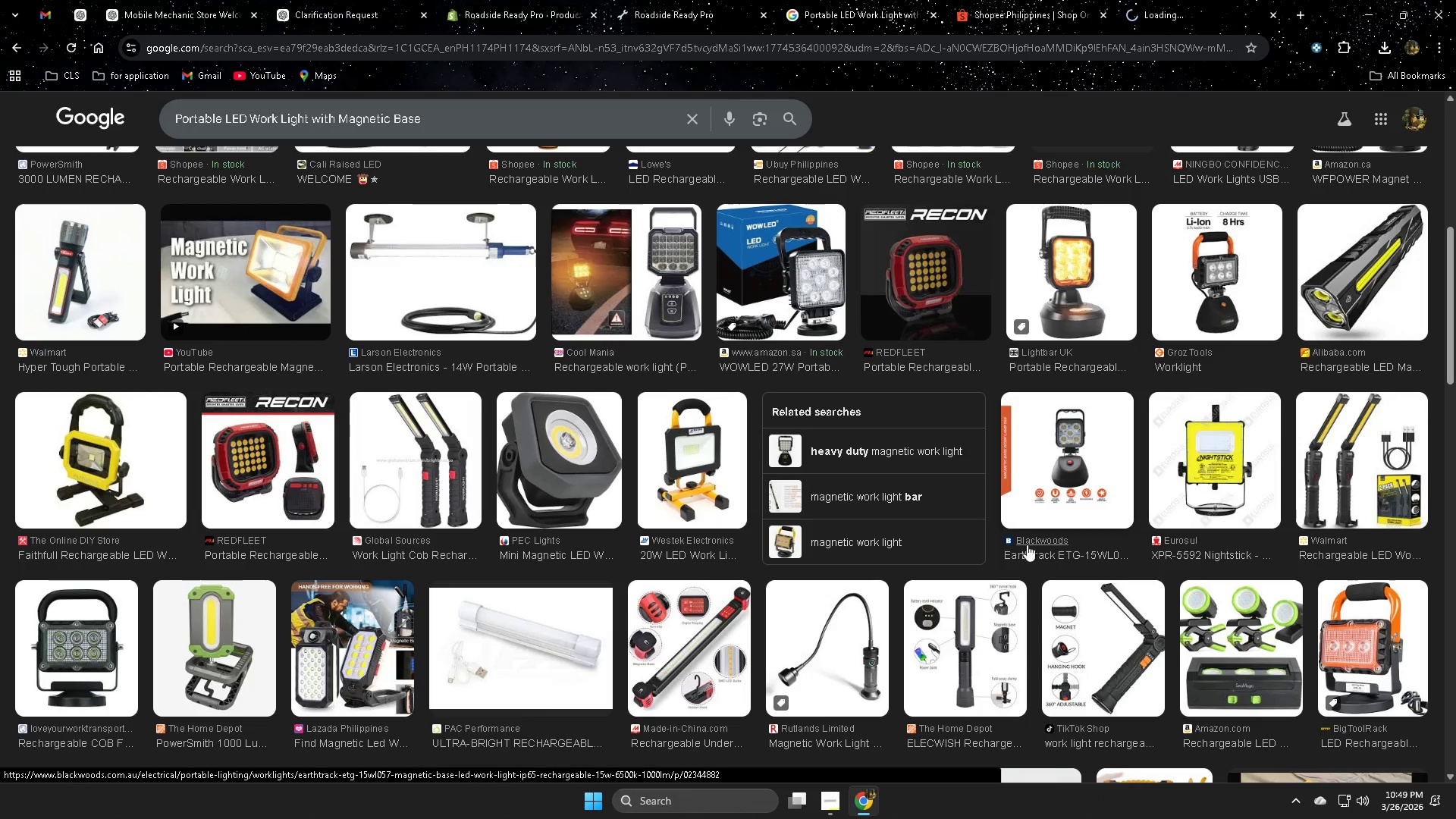 
scroll: coordinate [1066, 554], scroll_direction: down, amount: 3.0
 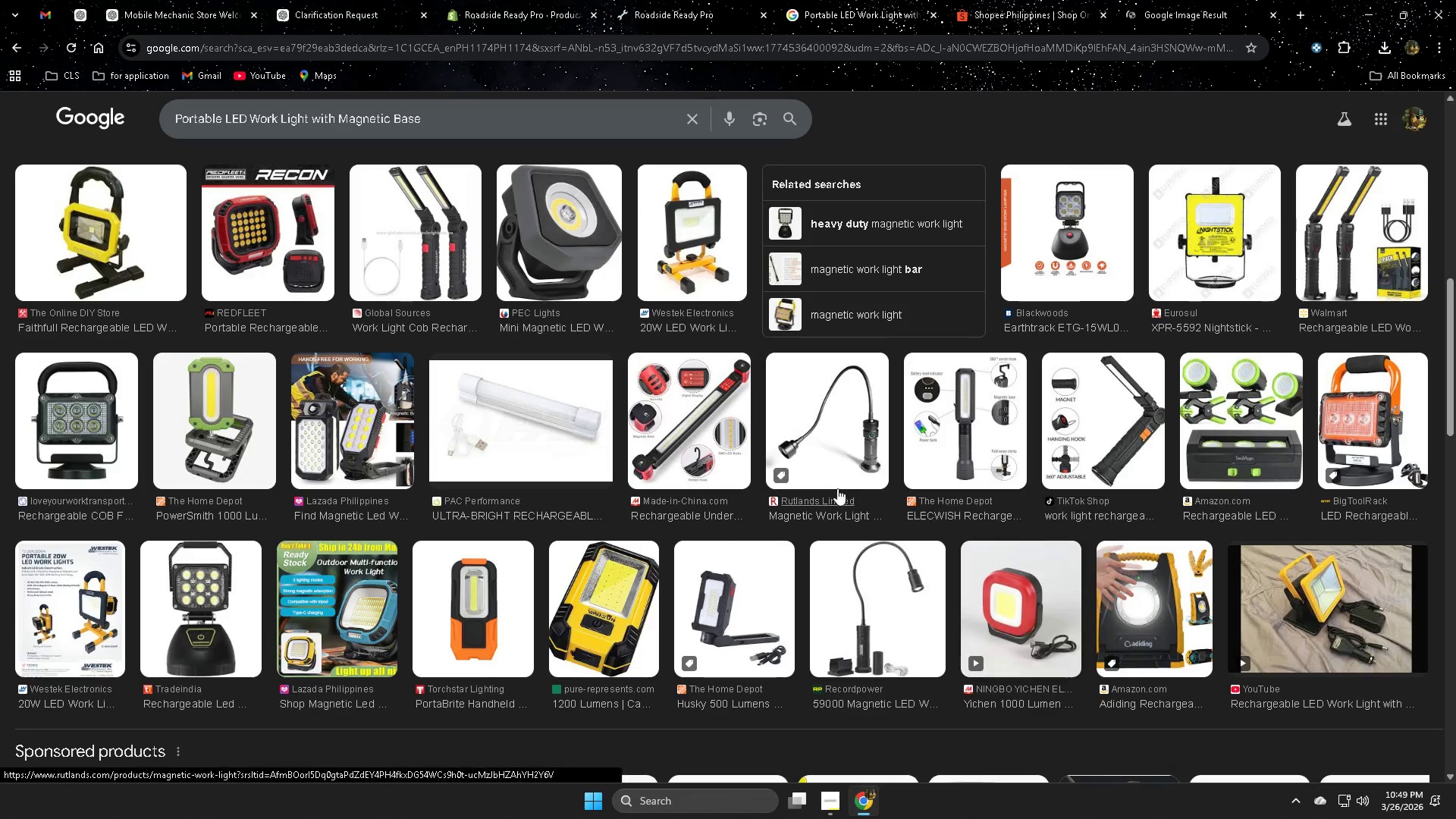 
scroll: coordinate [250, 318], scroll_direction: up, amount: 10.0
 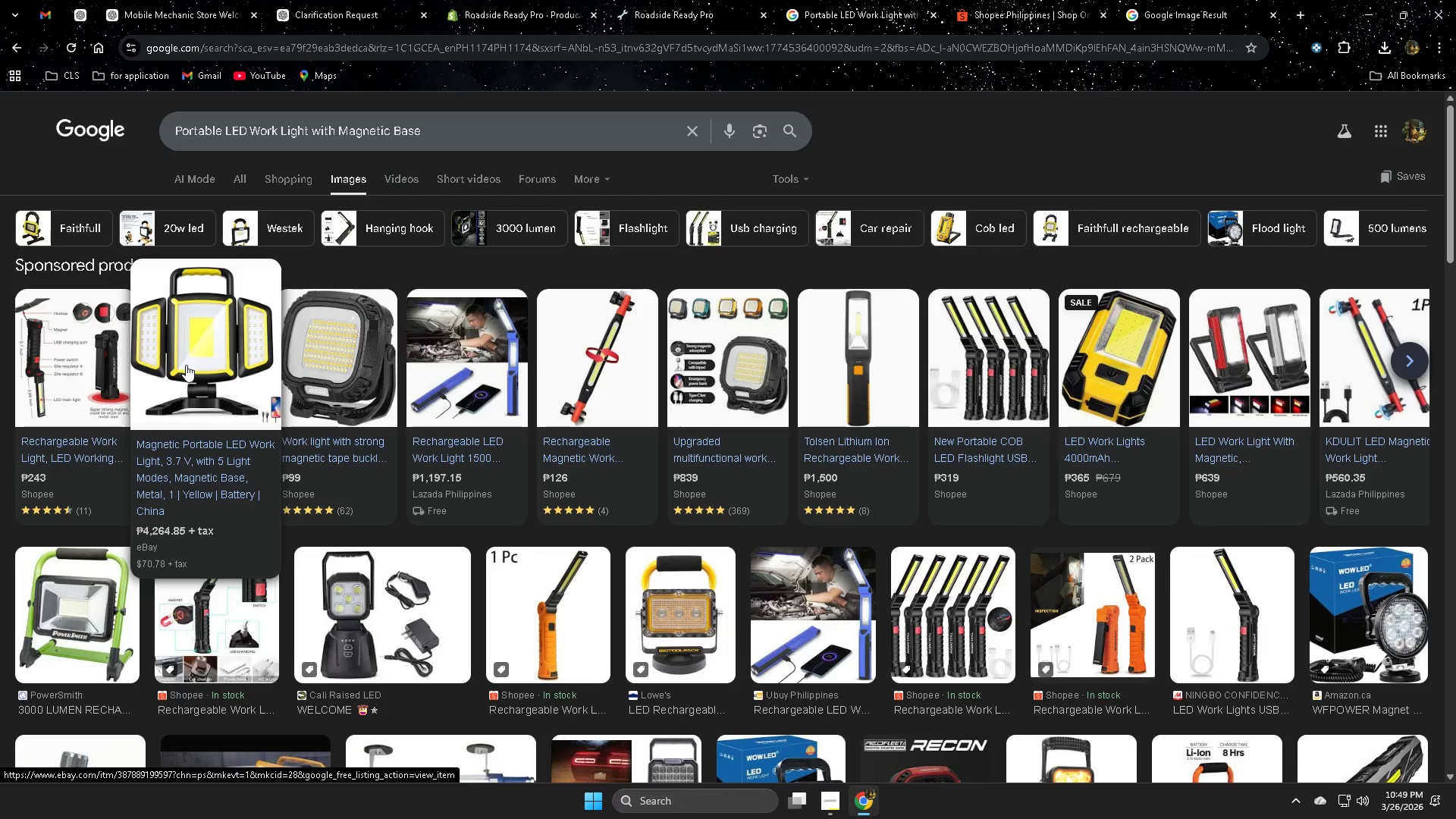 
left_click([316, 355])
 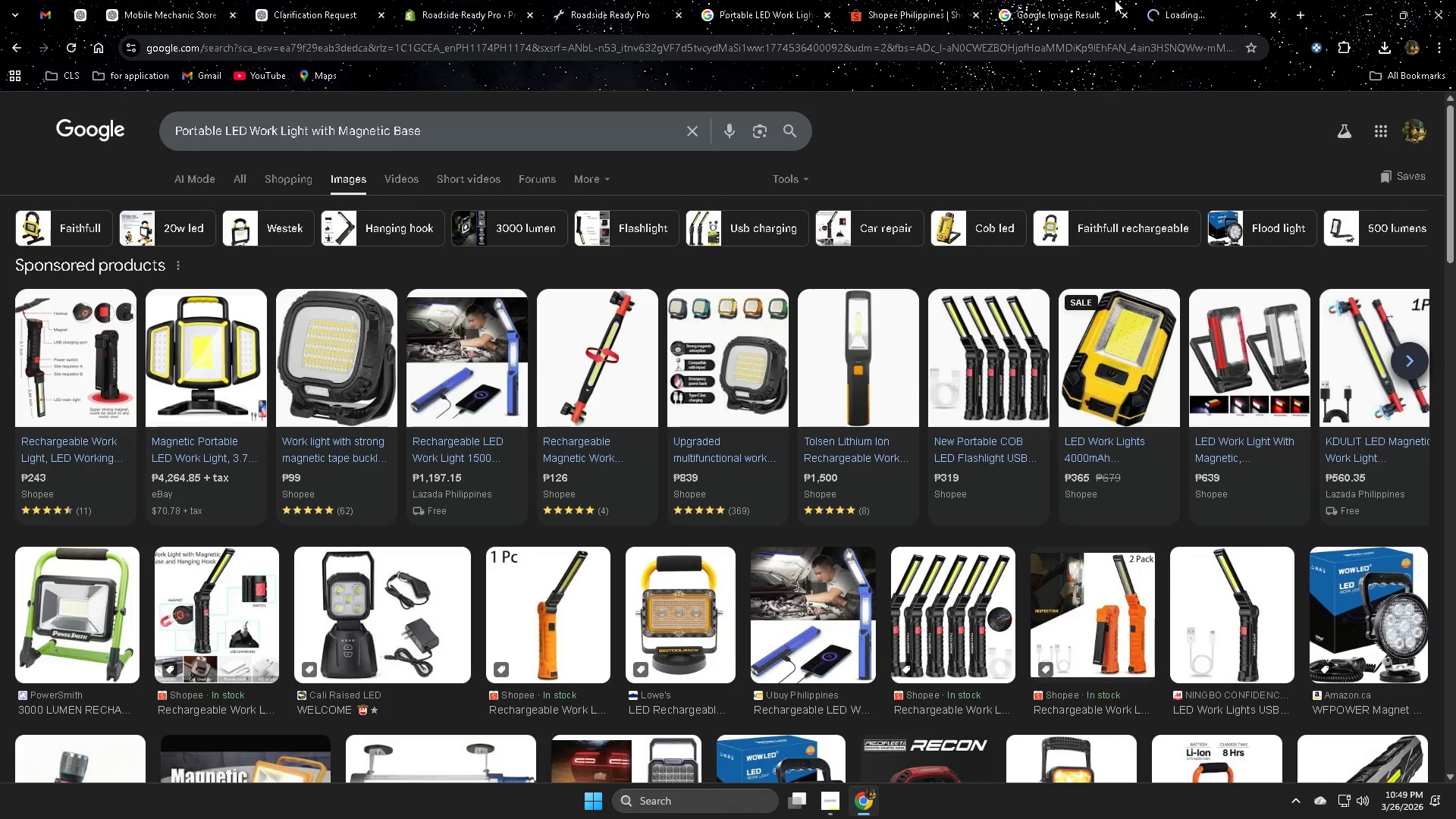 
left_click([1057, 0])
 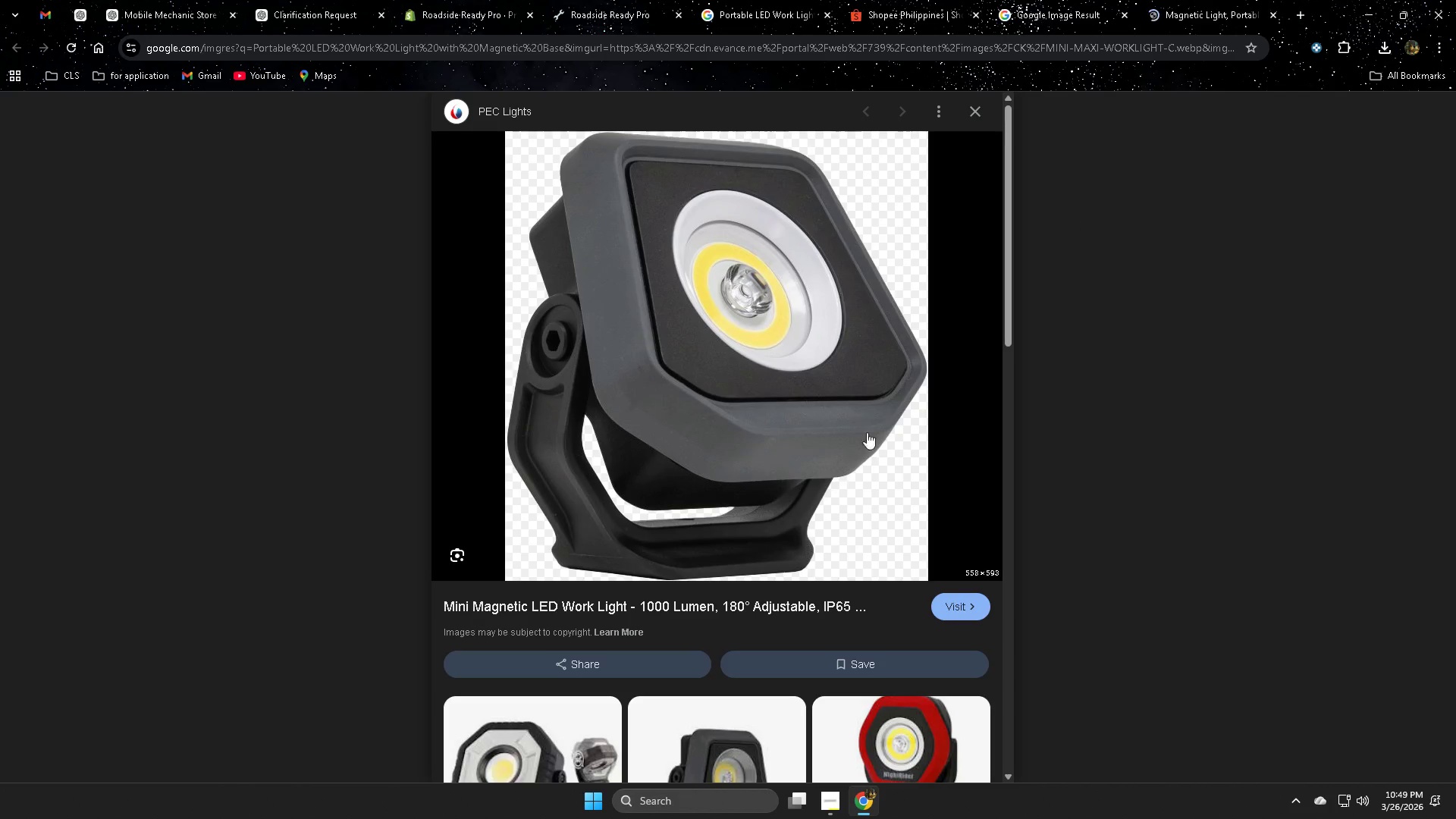 
scroll: coordinate [833, 530], scroll_direction: up, amount: 5.0
 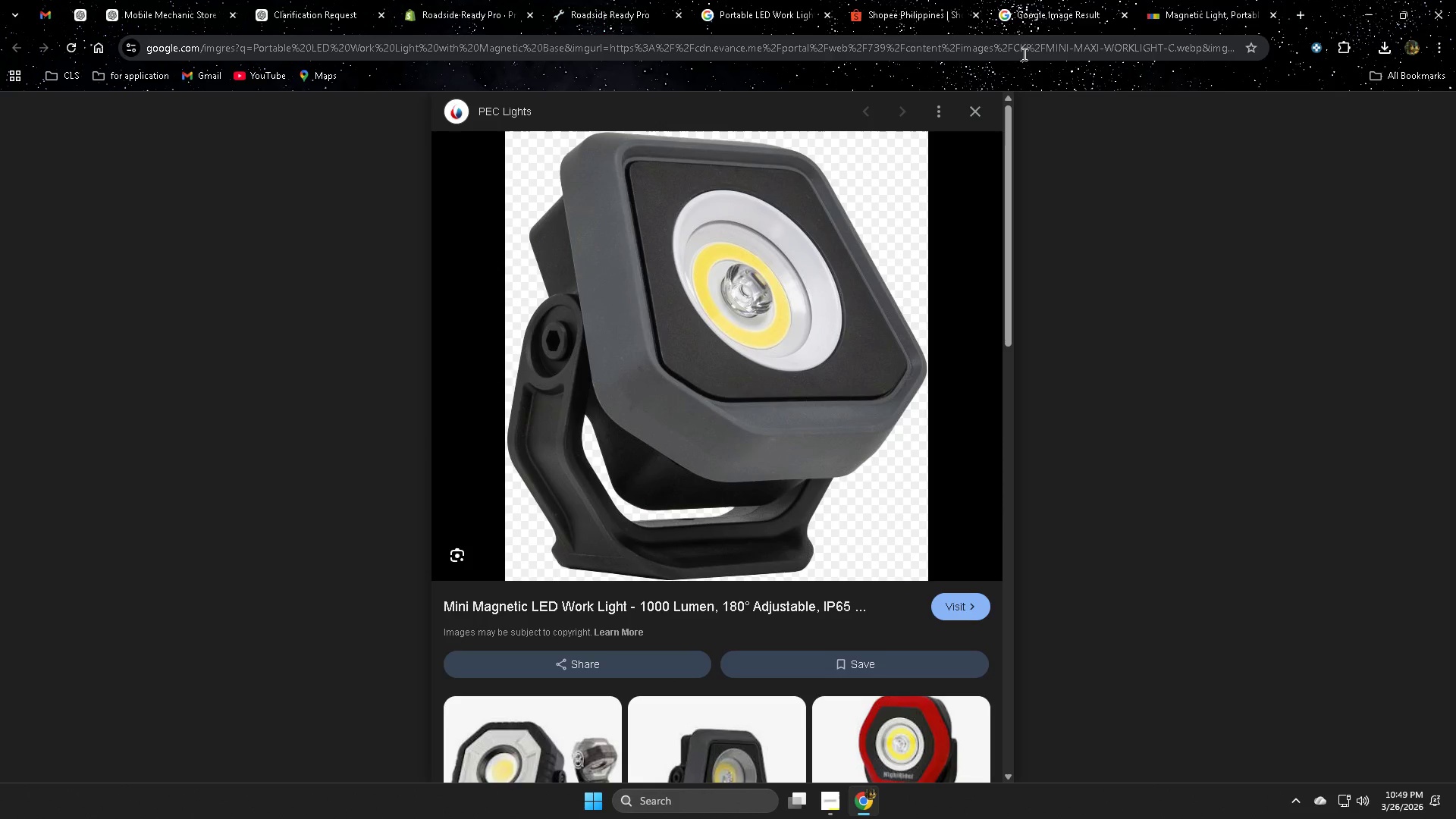 
left_click_drag(start_coordinate=[897, 5], to_coordinate=[900, 8])
 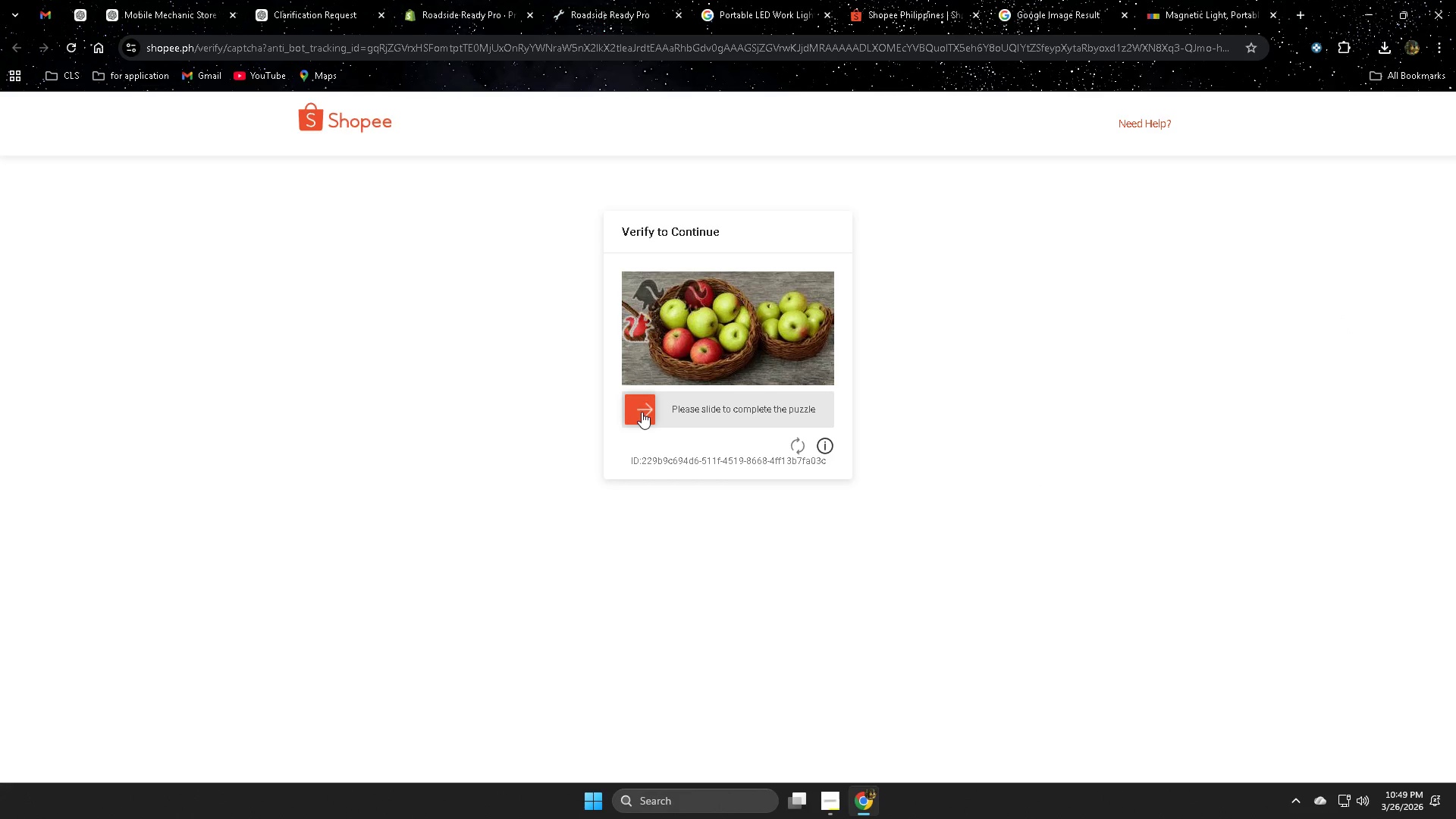 
left_click_drag(start_coordinate=[646, 410], to_coordinate=[746, 423])
 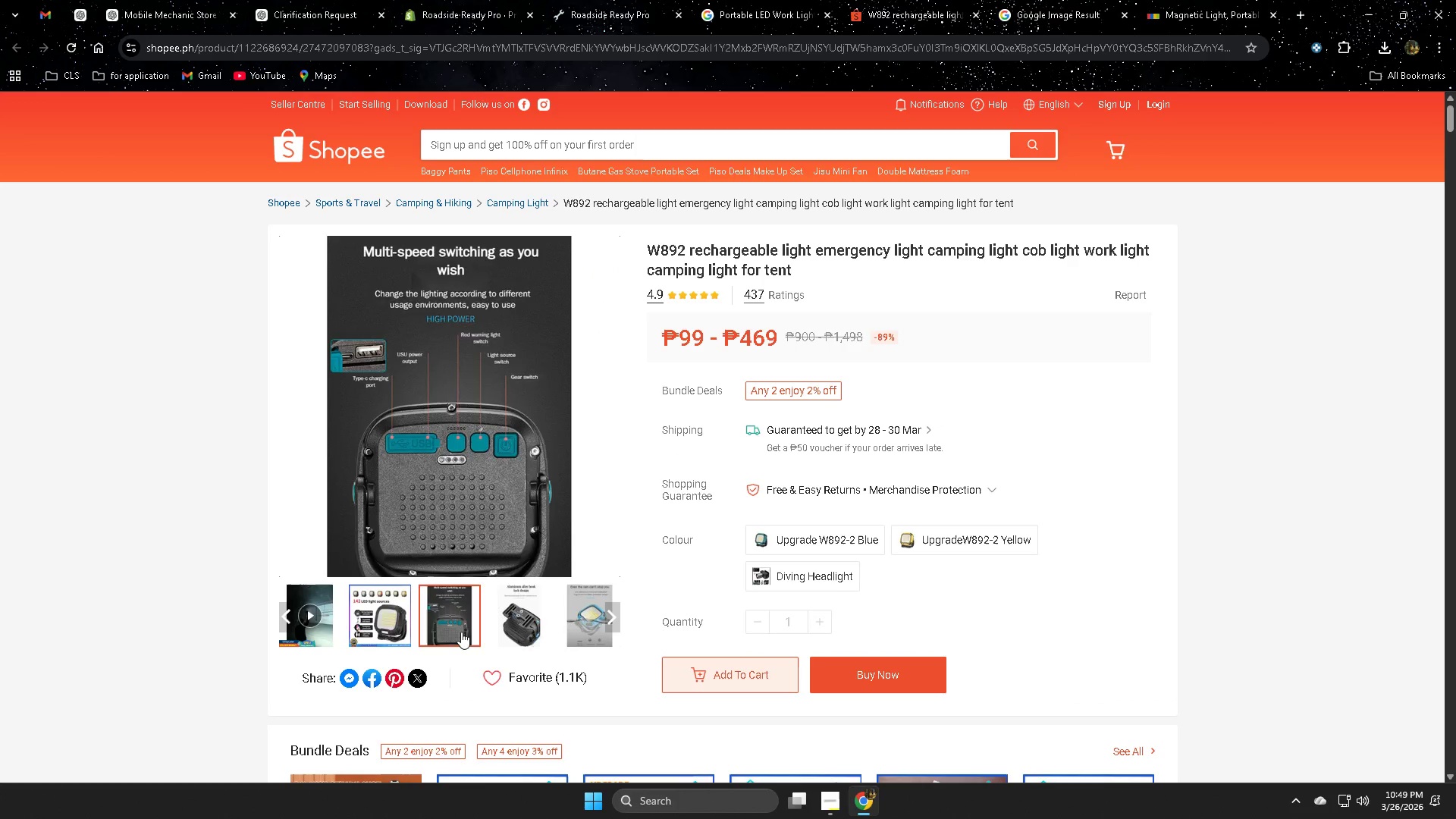 
wait(6.17)
 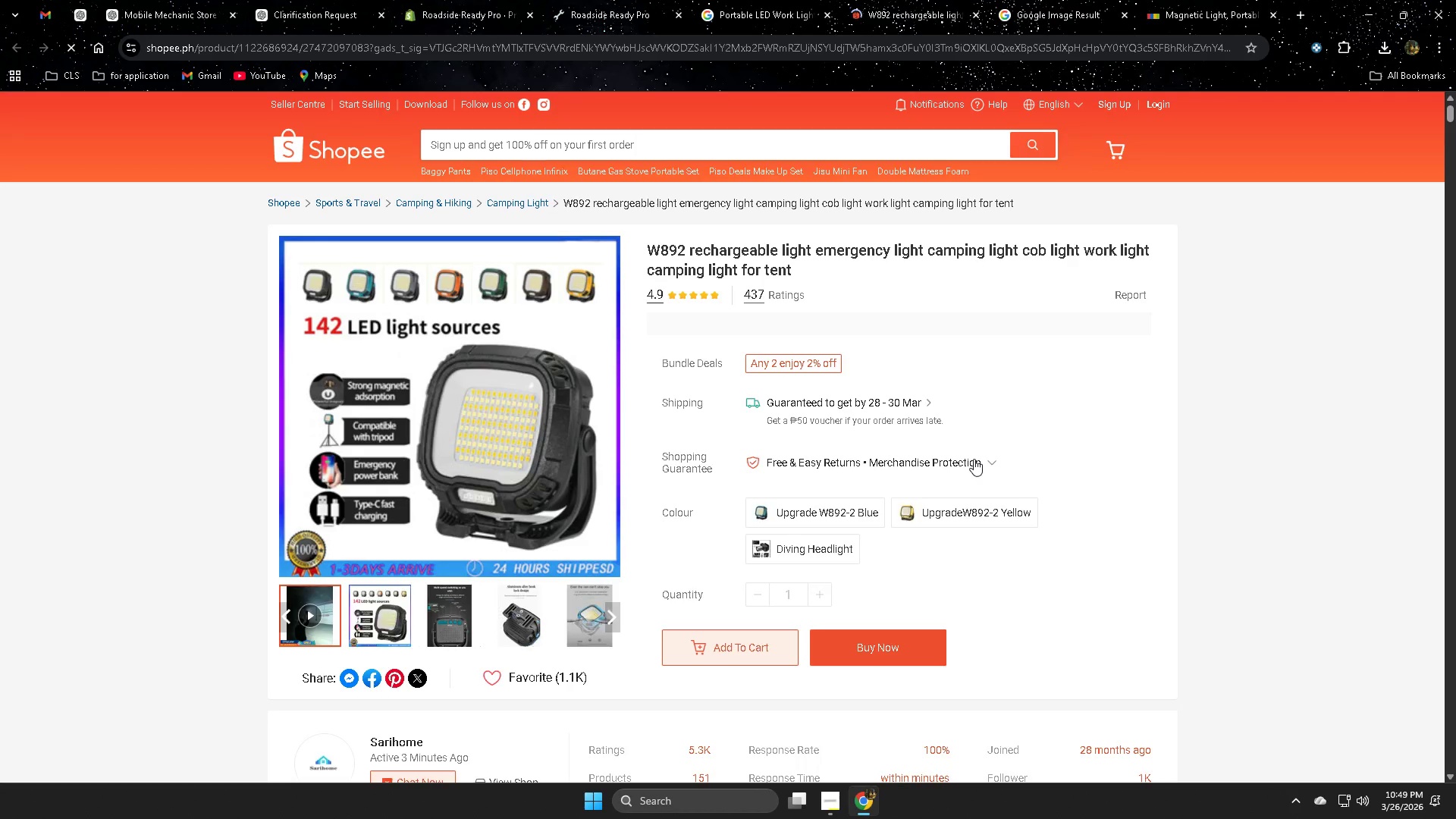 
left_click([606, 614])
 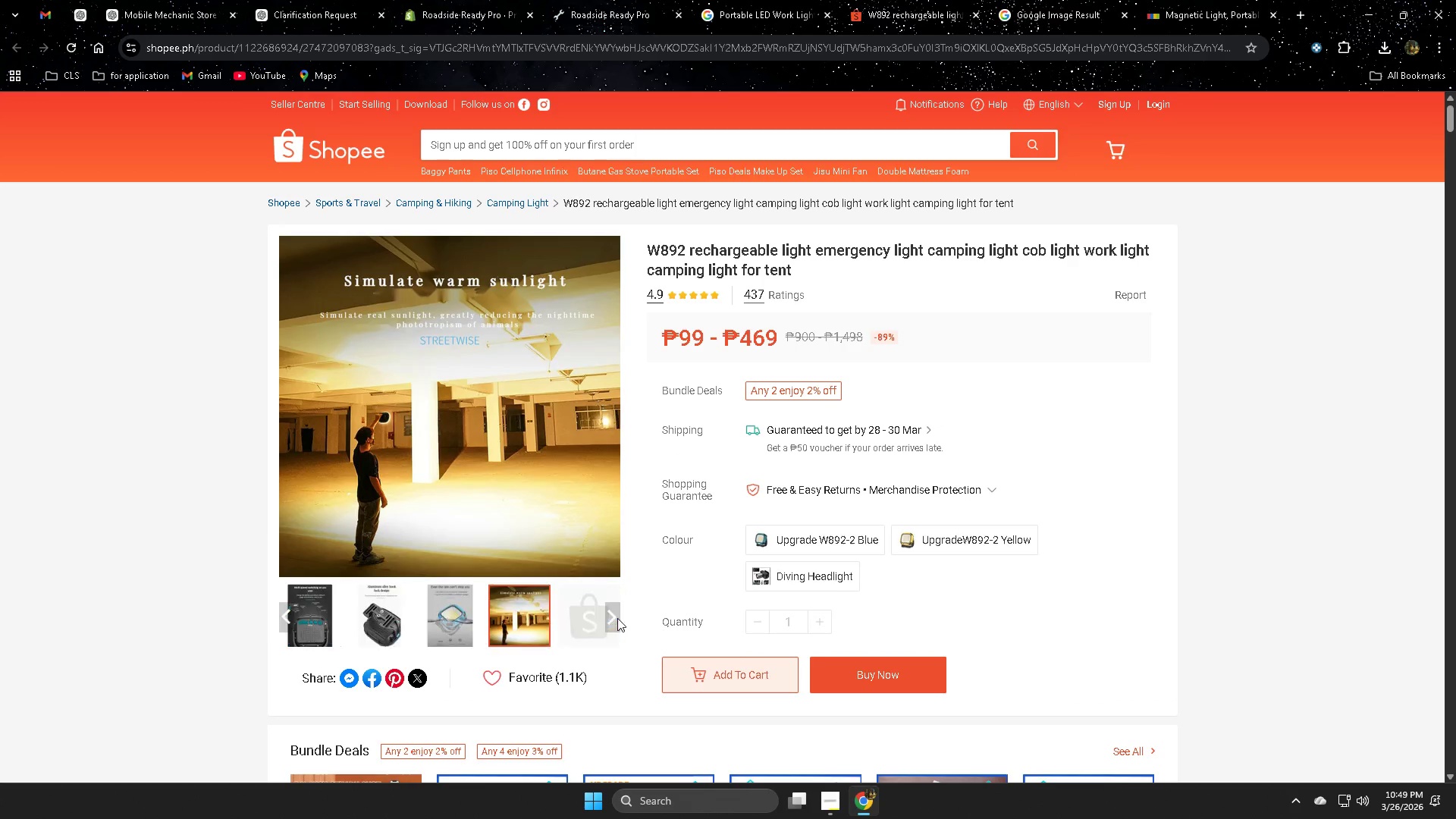 
left_click([617, 618])
 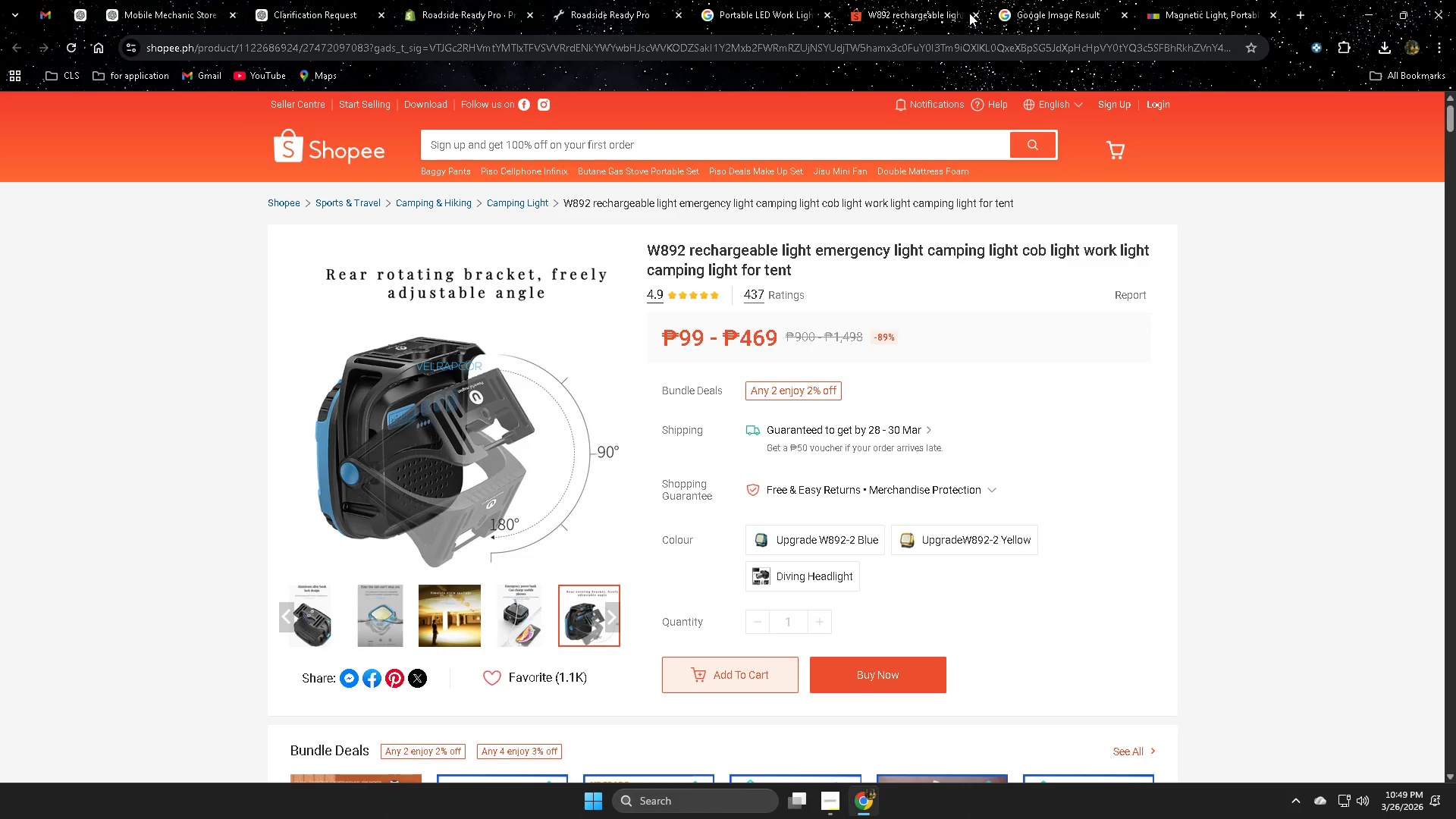 
left_click([977, 15])
 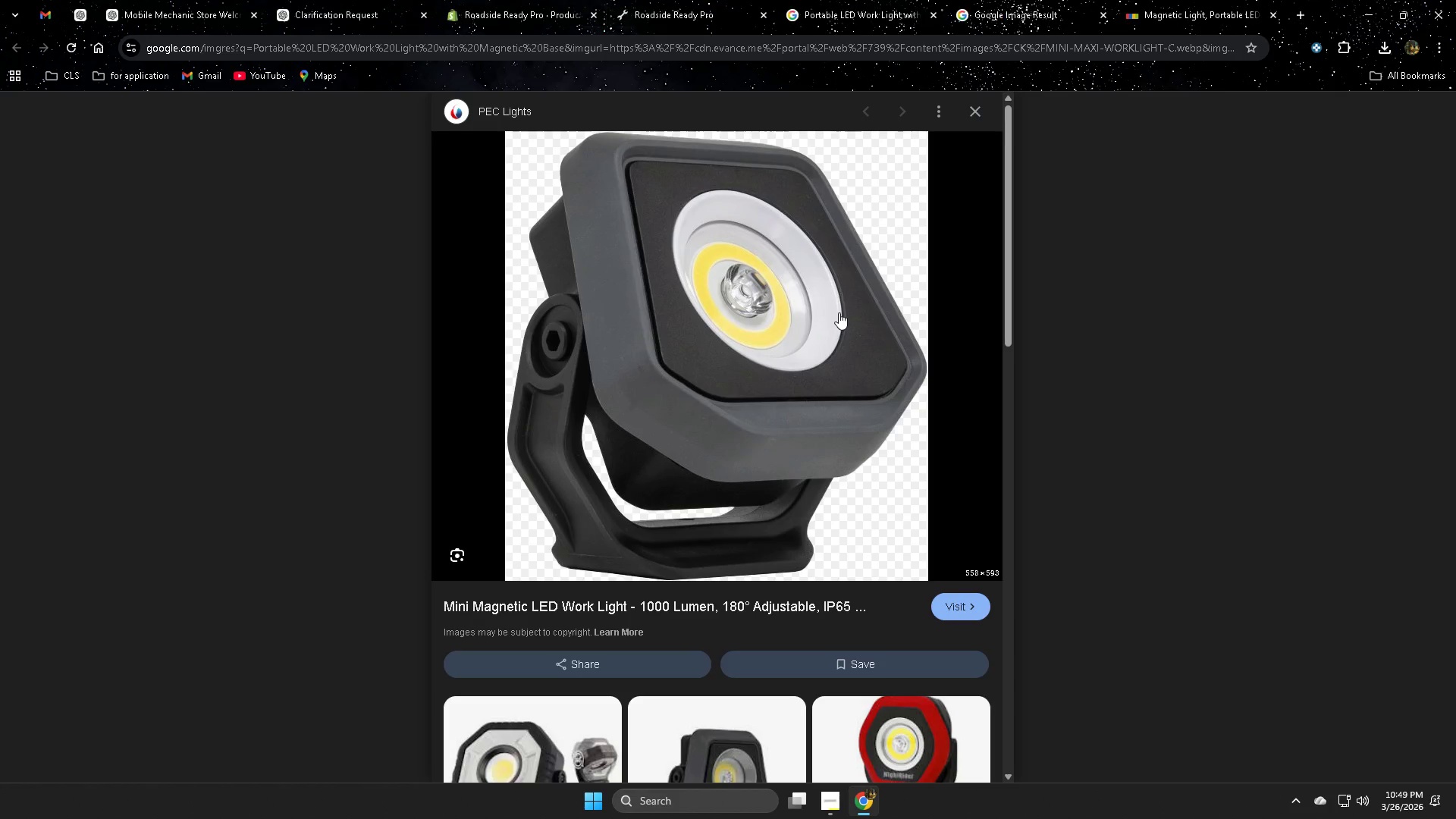 
scroll: coordinate [787, 501], scroll_direction: down, amount: 2.0
 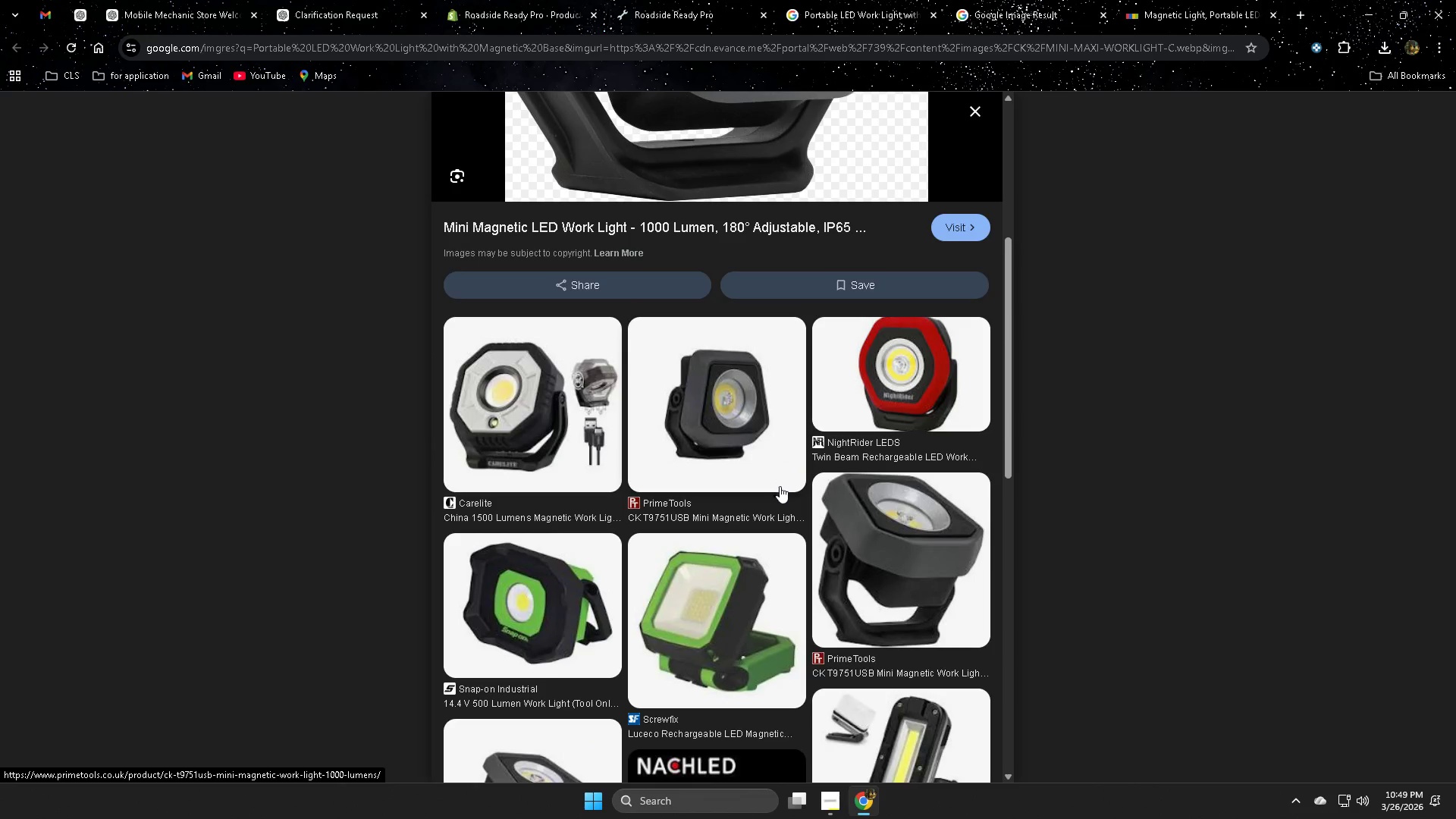 
scroll: coordinate [786, 482], scroll_direction: up, amount: 1.0
 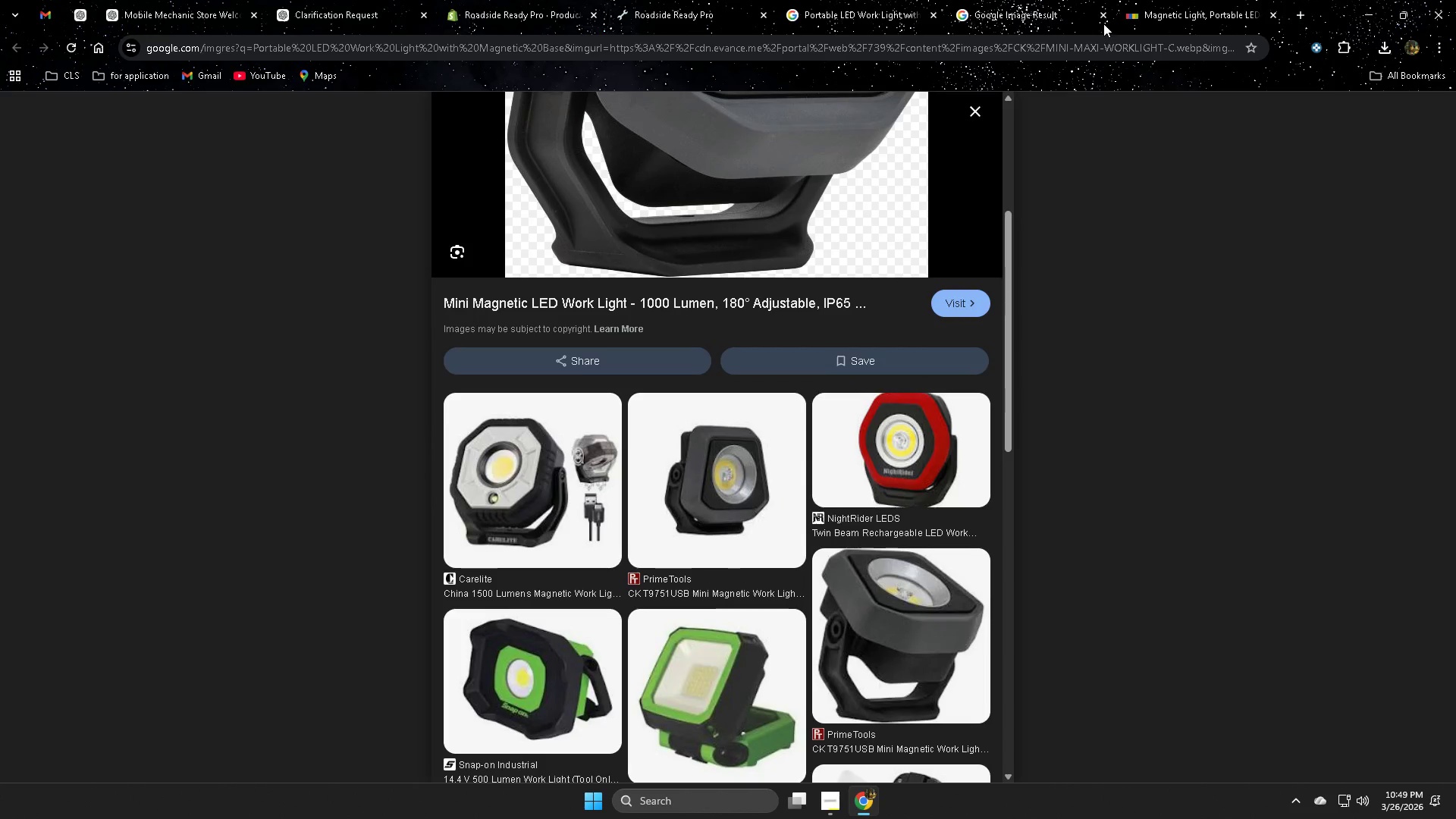 
left_click([1102, 14])
 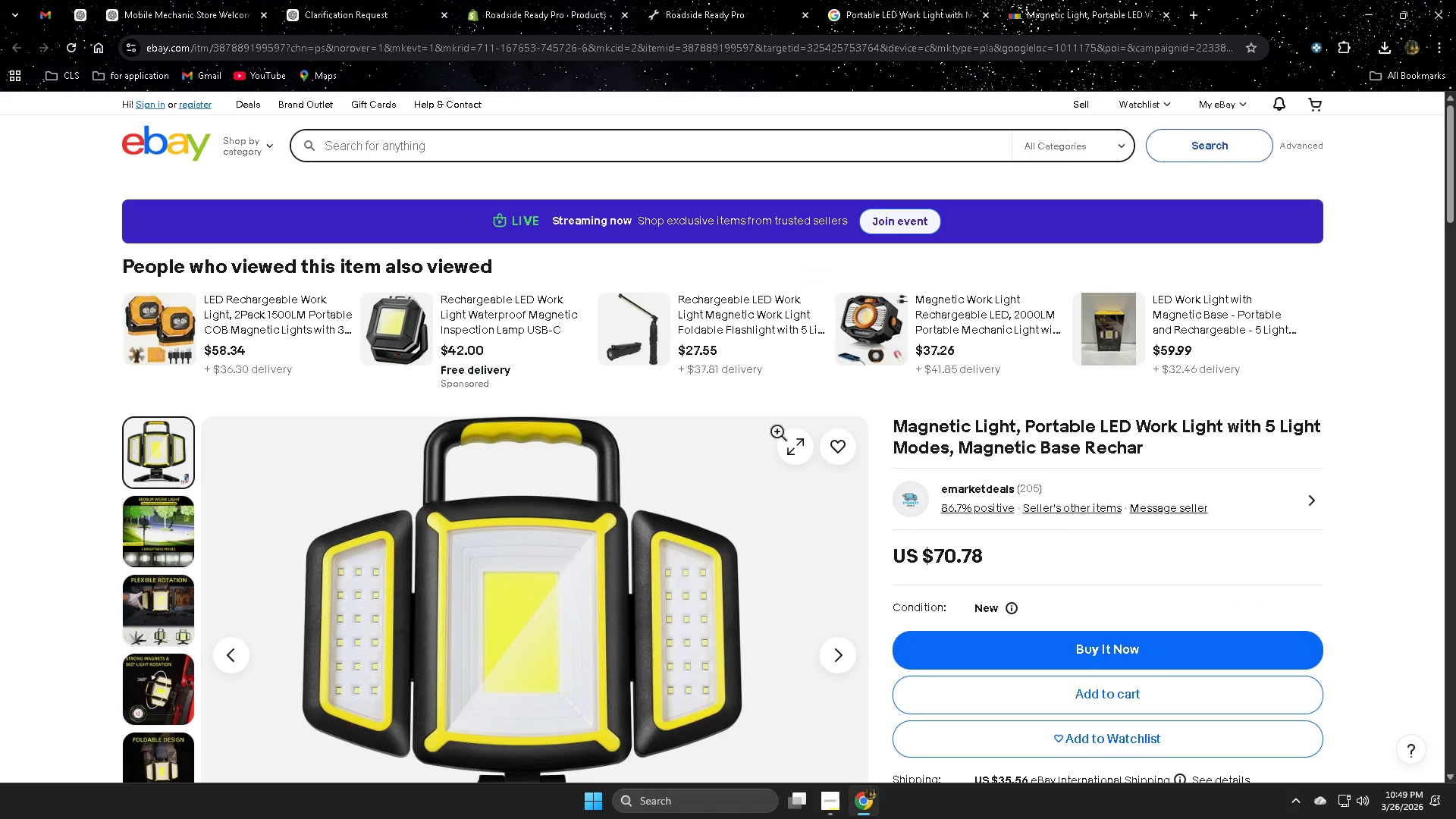 
scroll: coordinate [777, 446], scroll_direction: down, amount: 2.0
 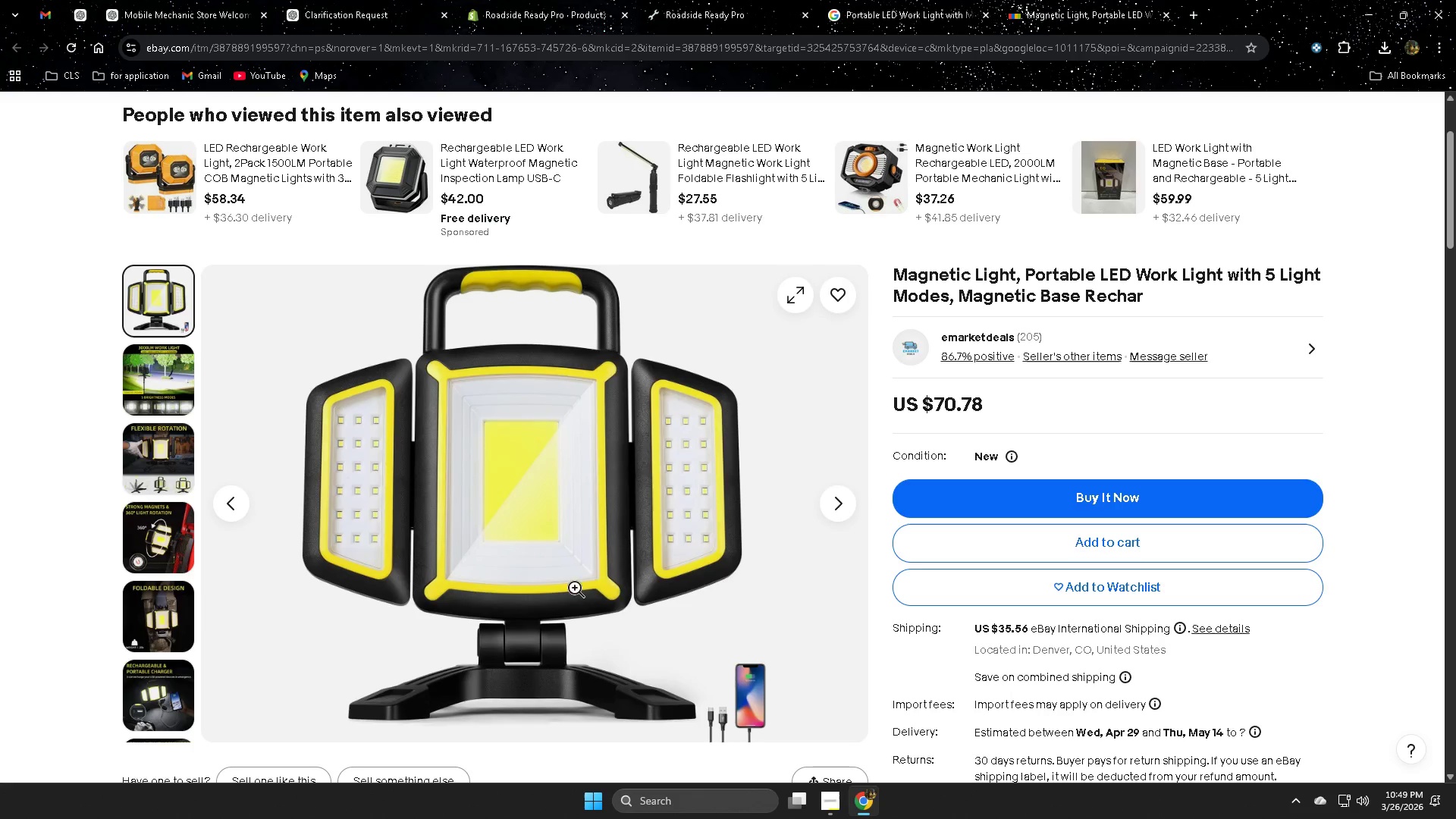 
mouse_move([522, 441])
 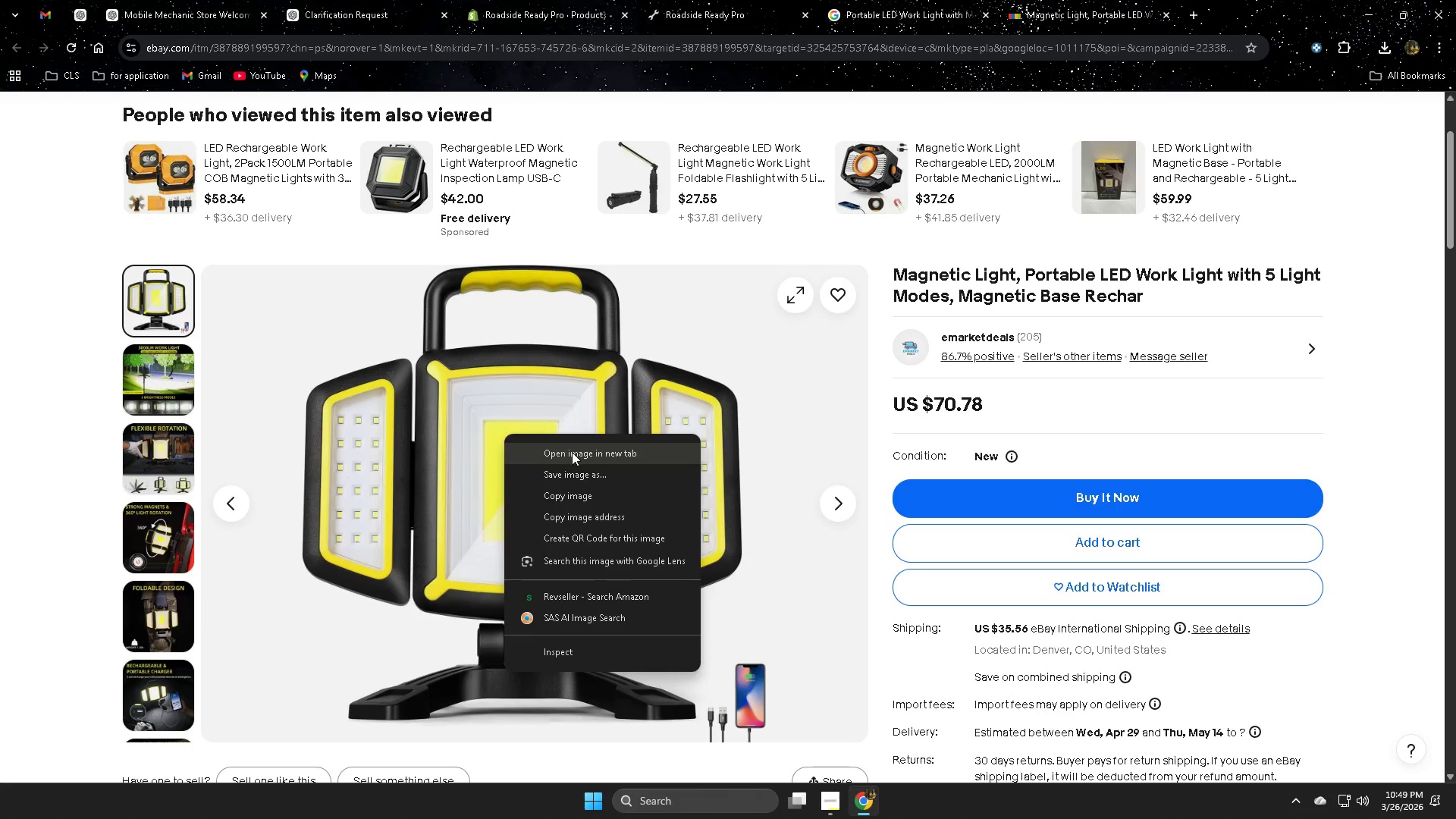 
left_click([572, 452])
 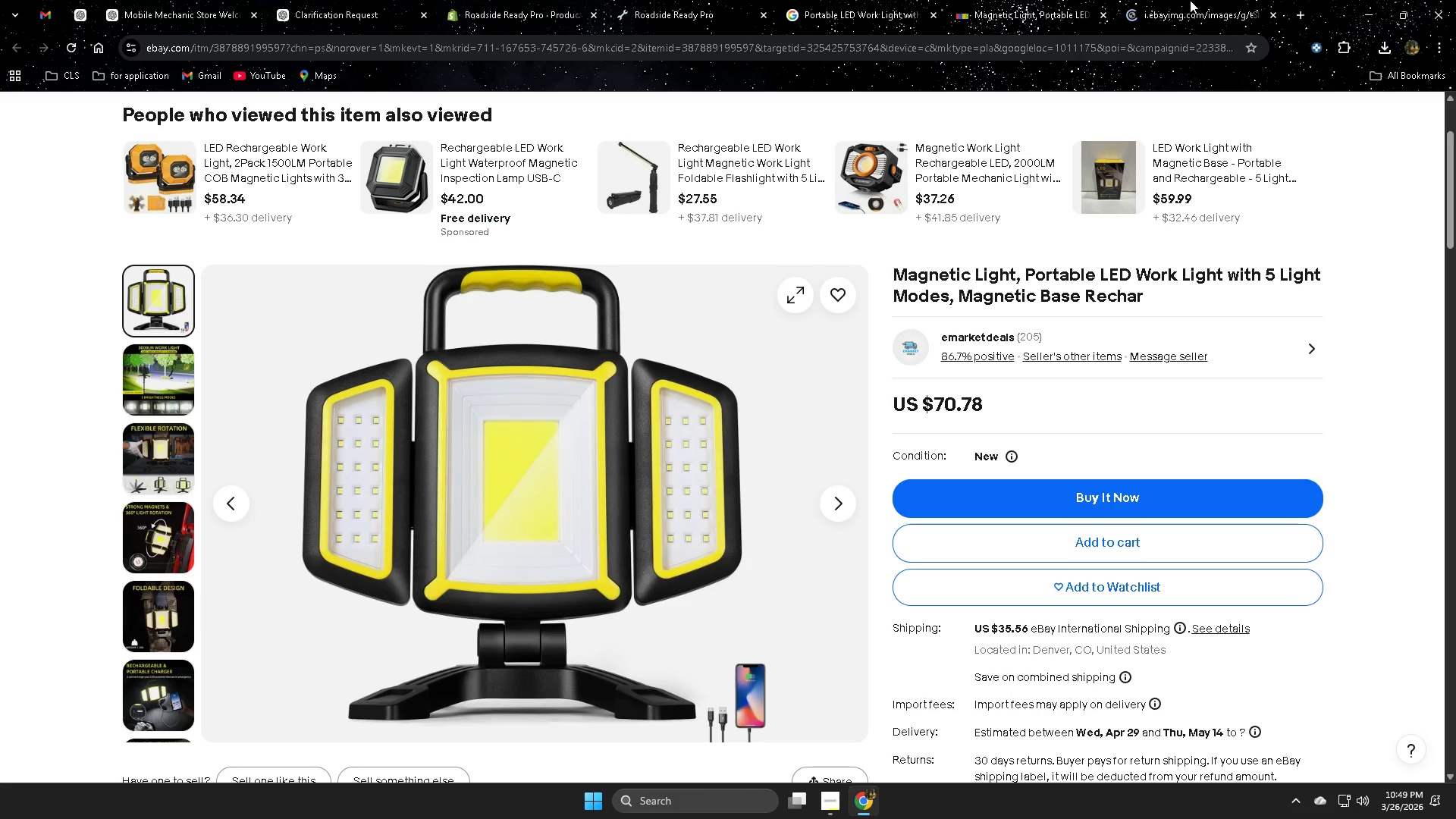 
left_click([1178, 0])
 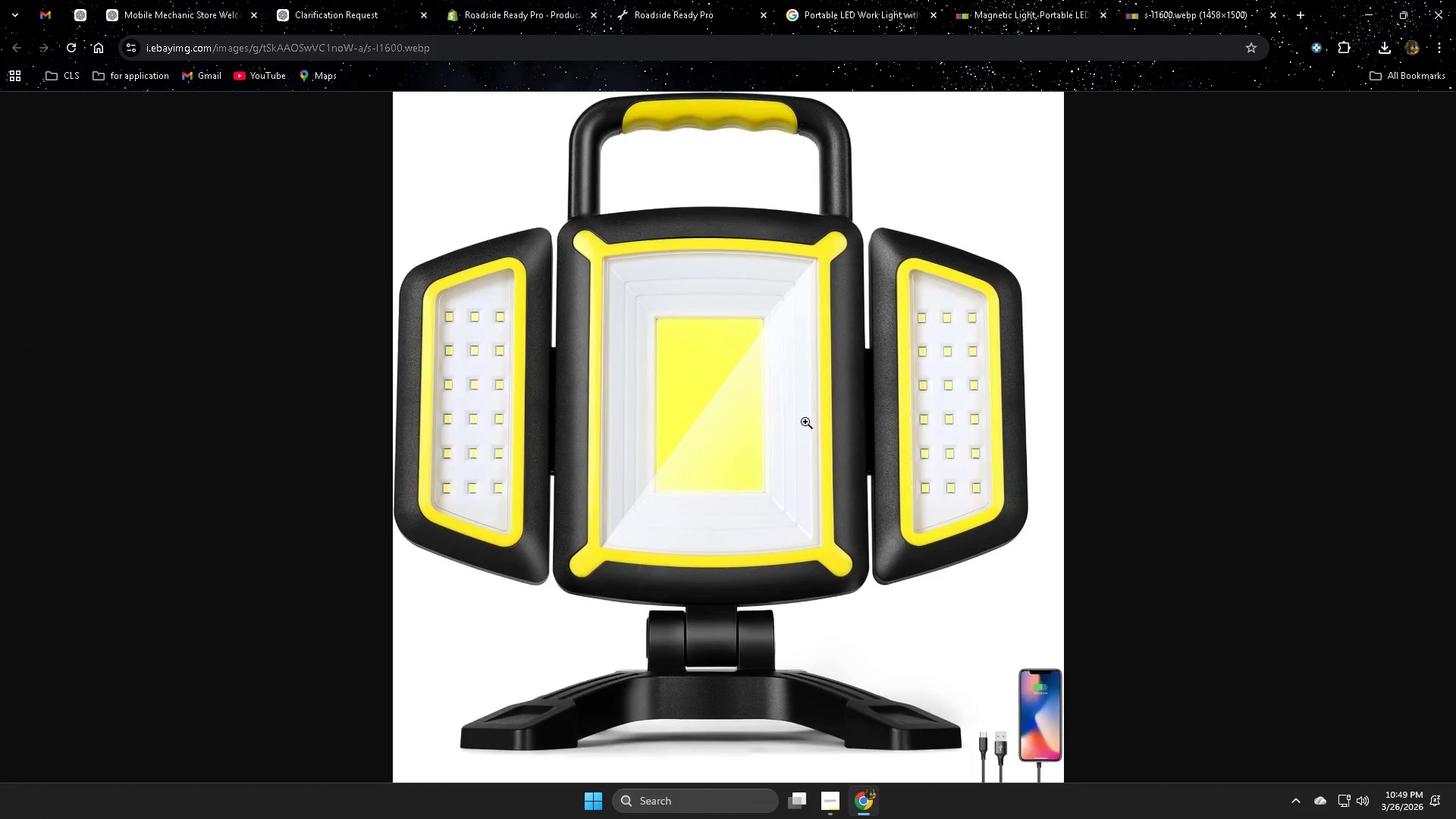 
wait(5.66)
 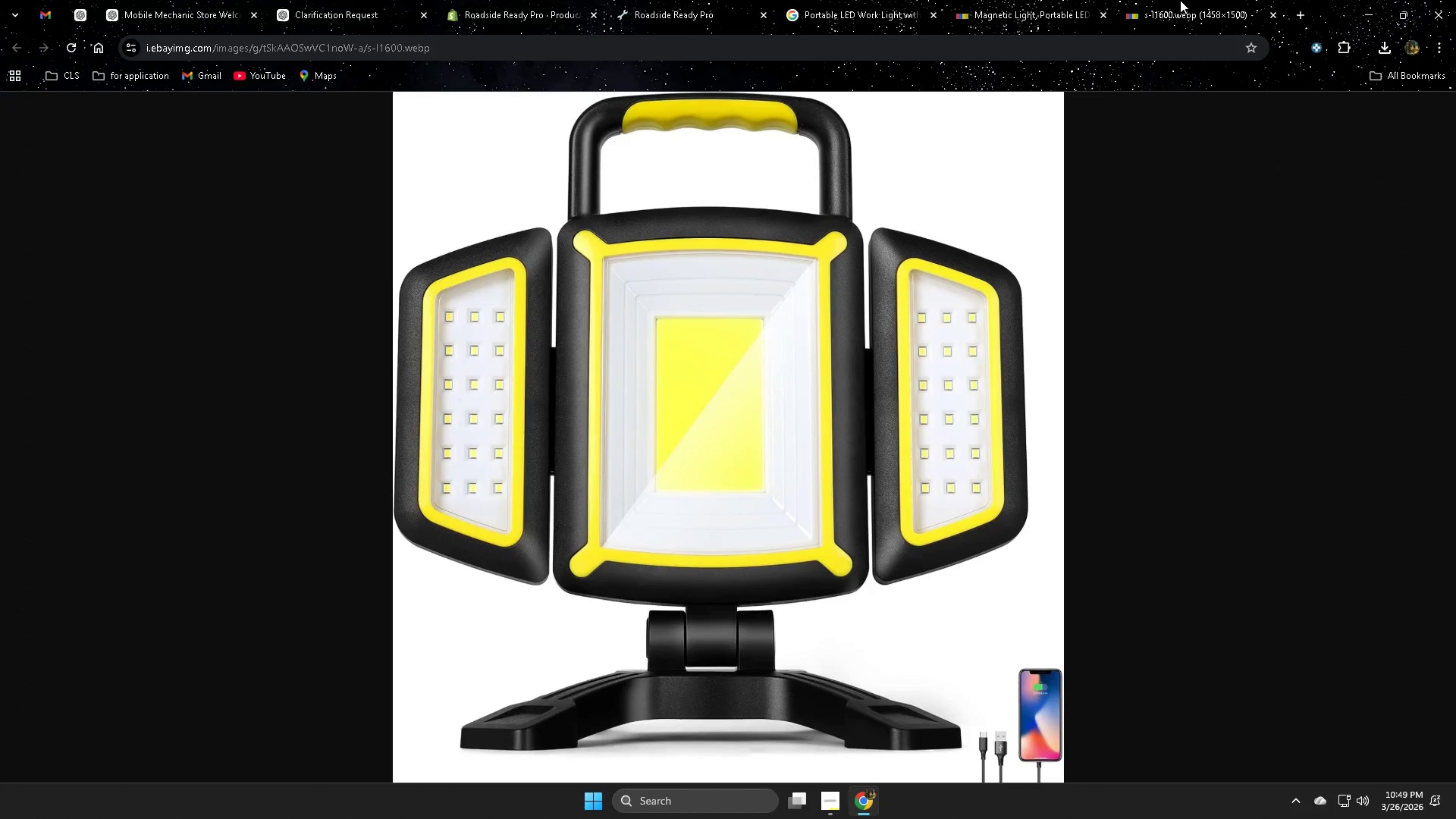 
left_click([1028, 0])
 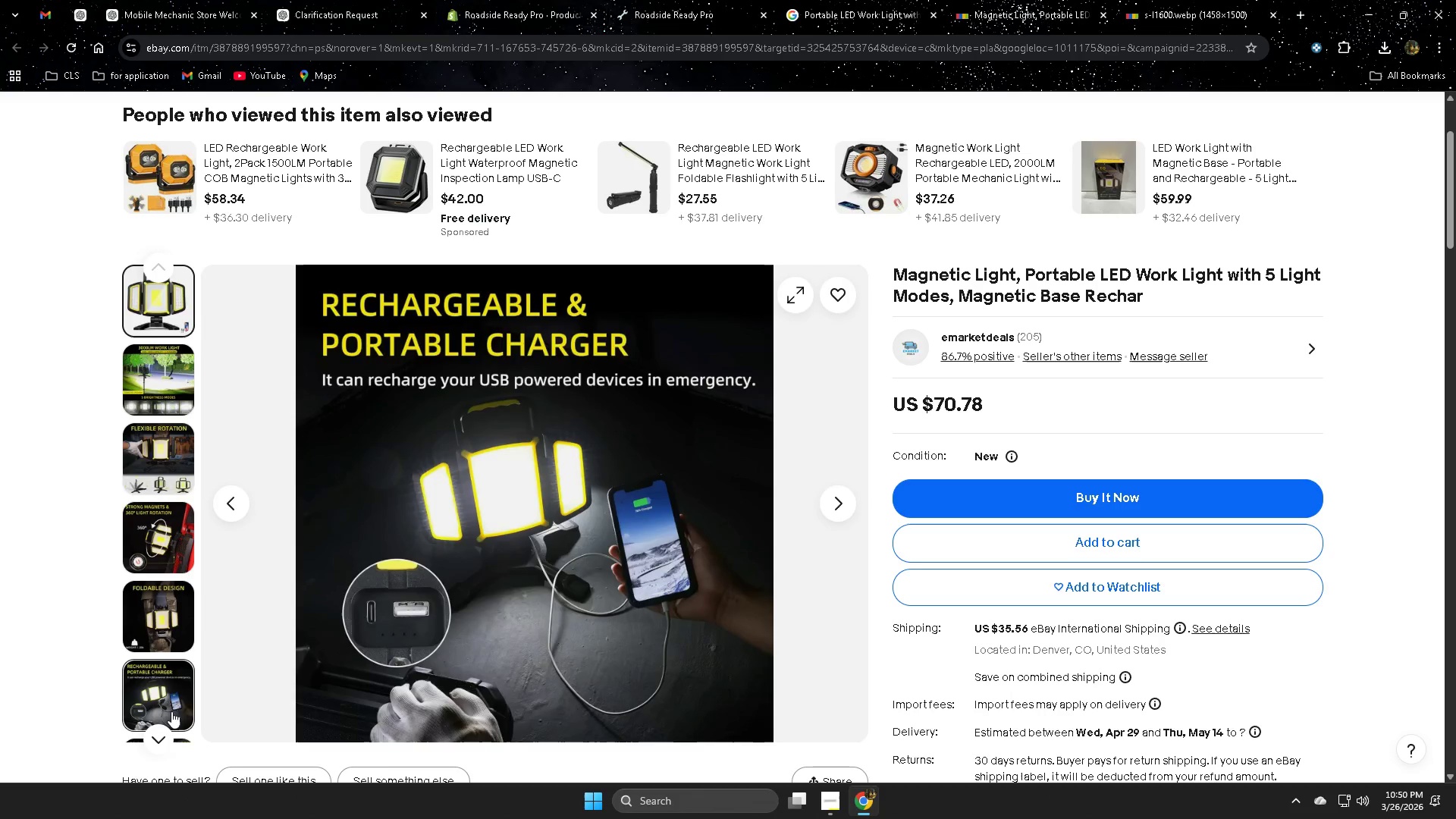 
scroll: coordinate [157, 566], scroll_direction: down, amount: 2.0
 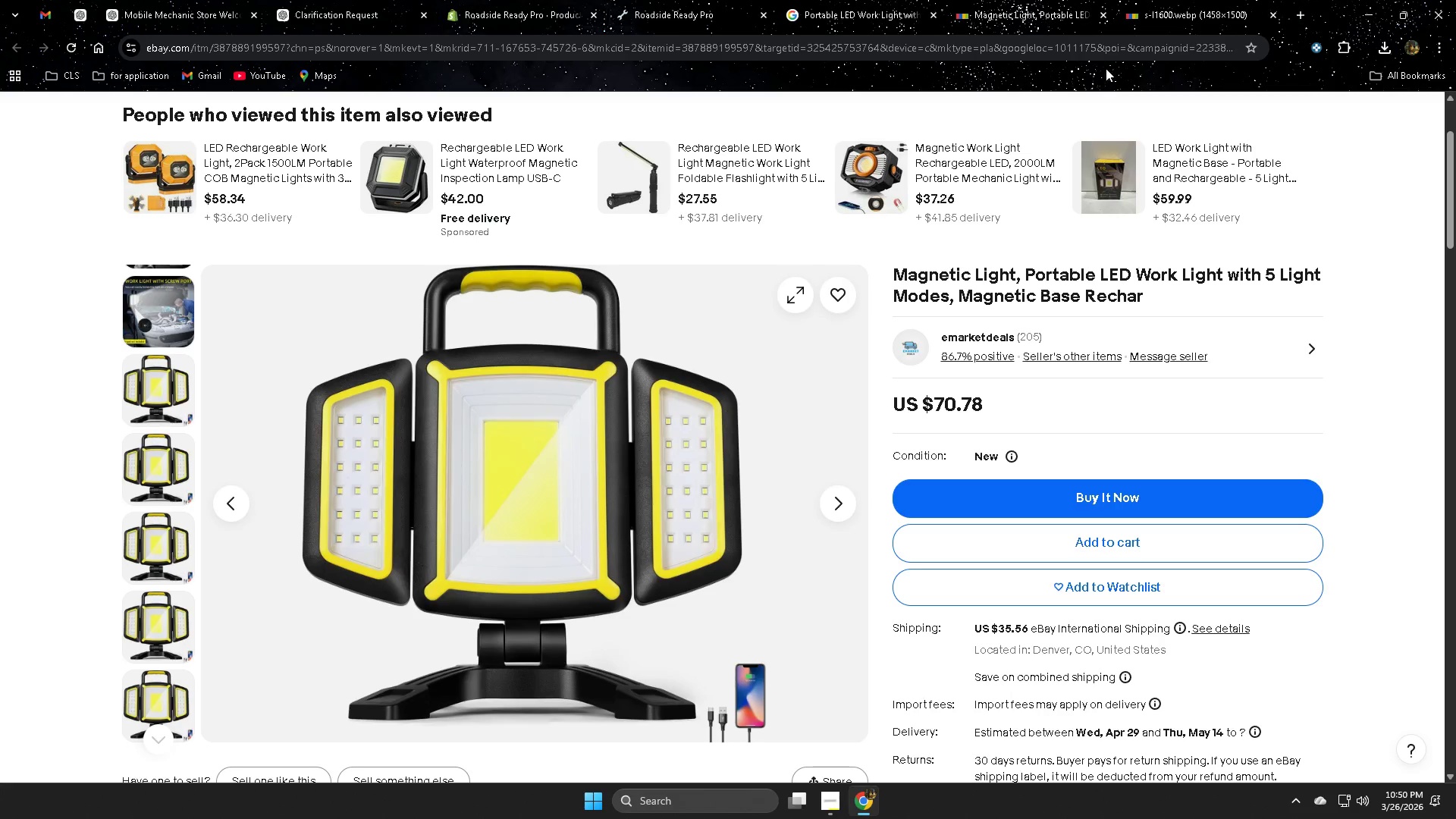 
left_click([1272, 14])
 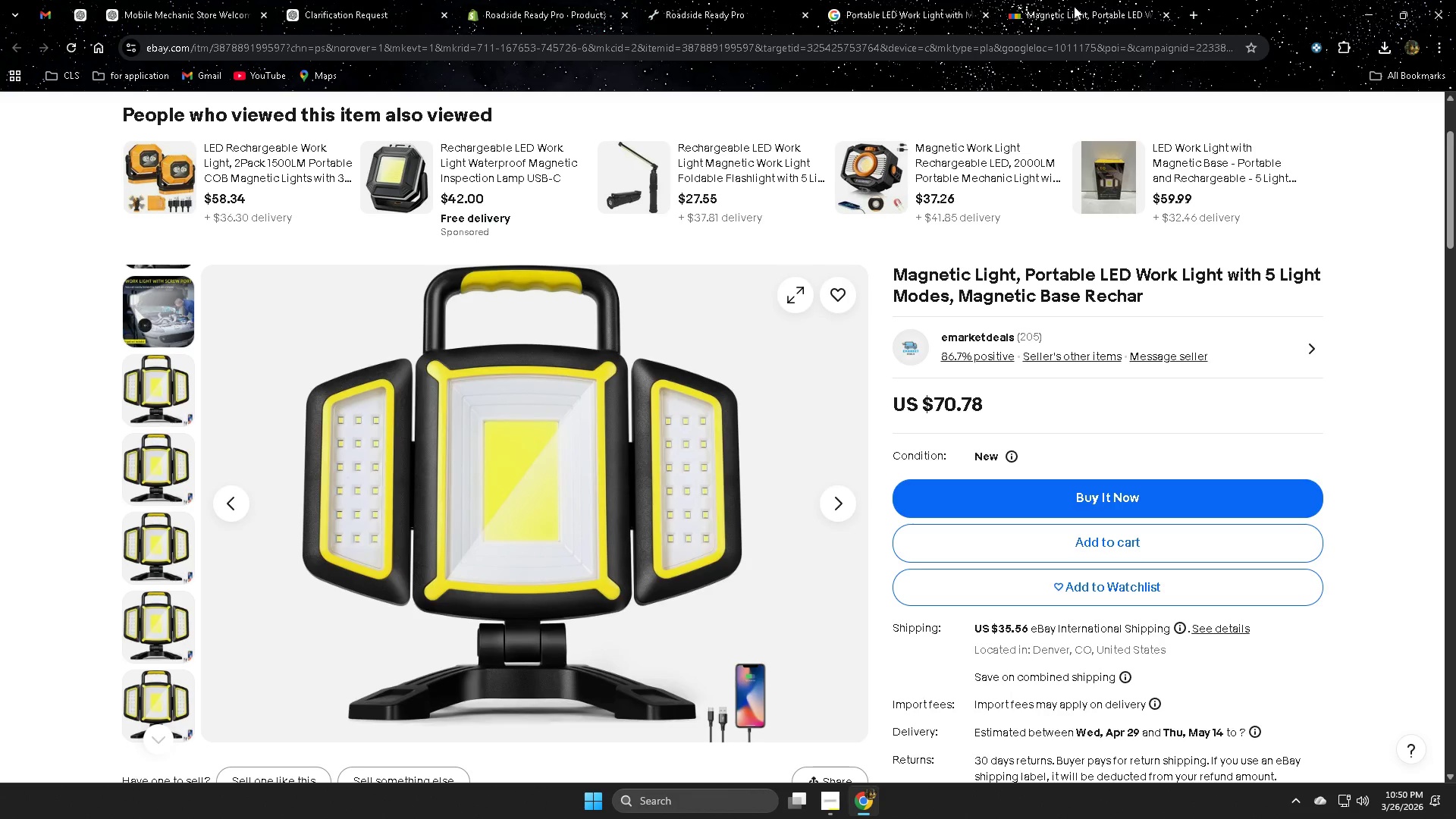 
left_click([1075, 0])
 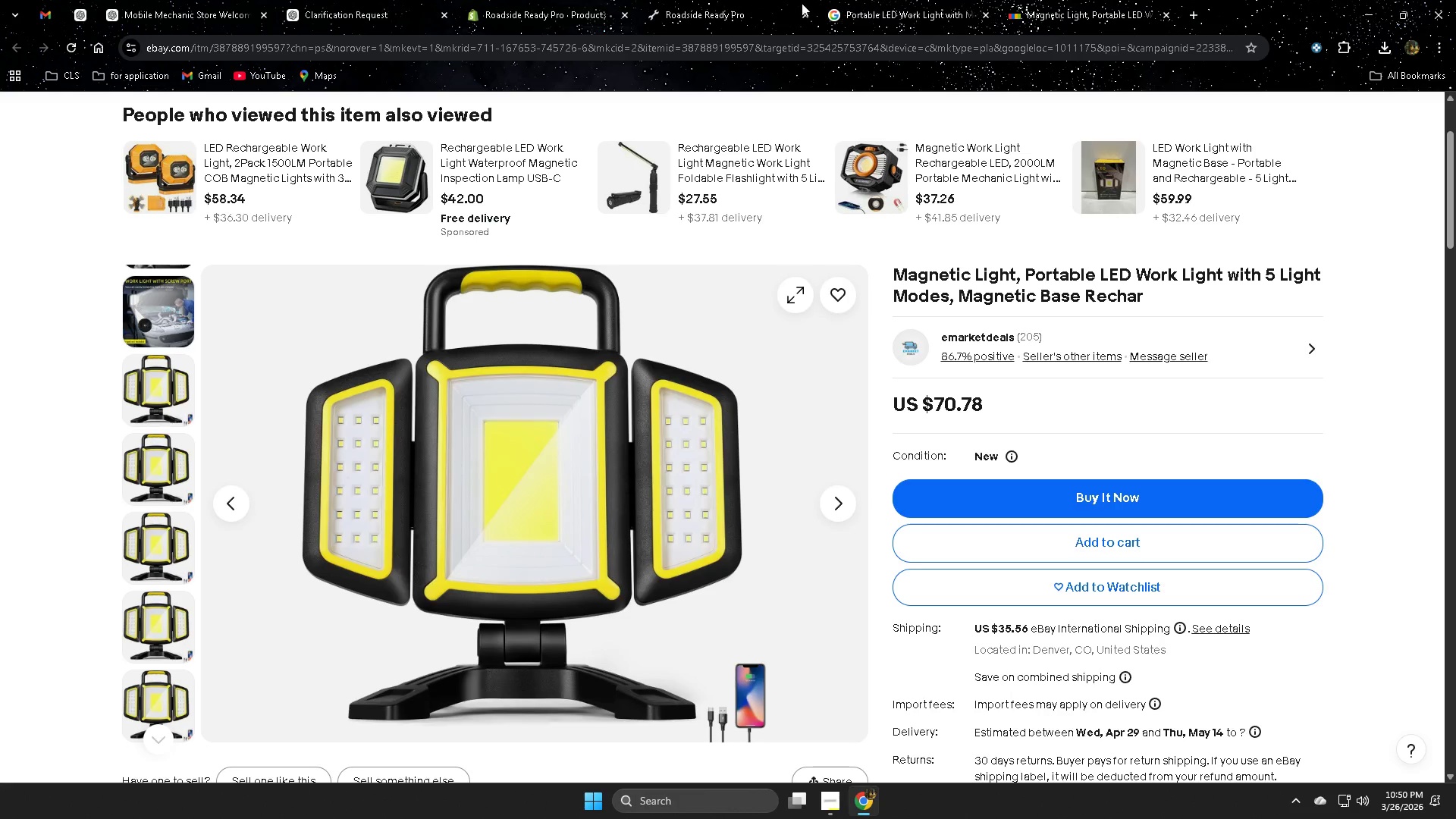 
left_click([918, 0])
 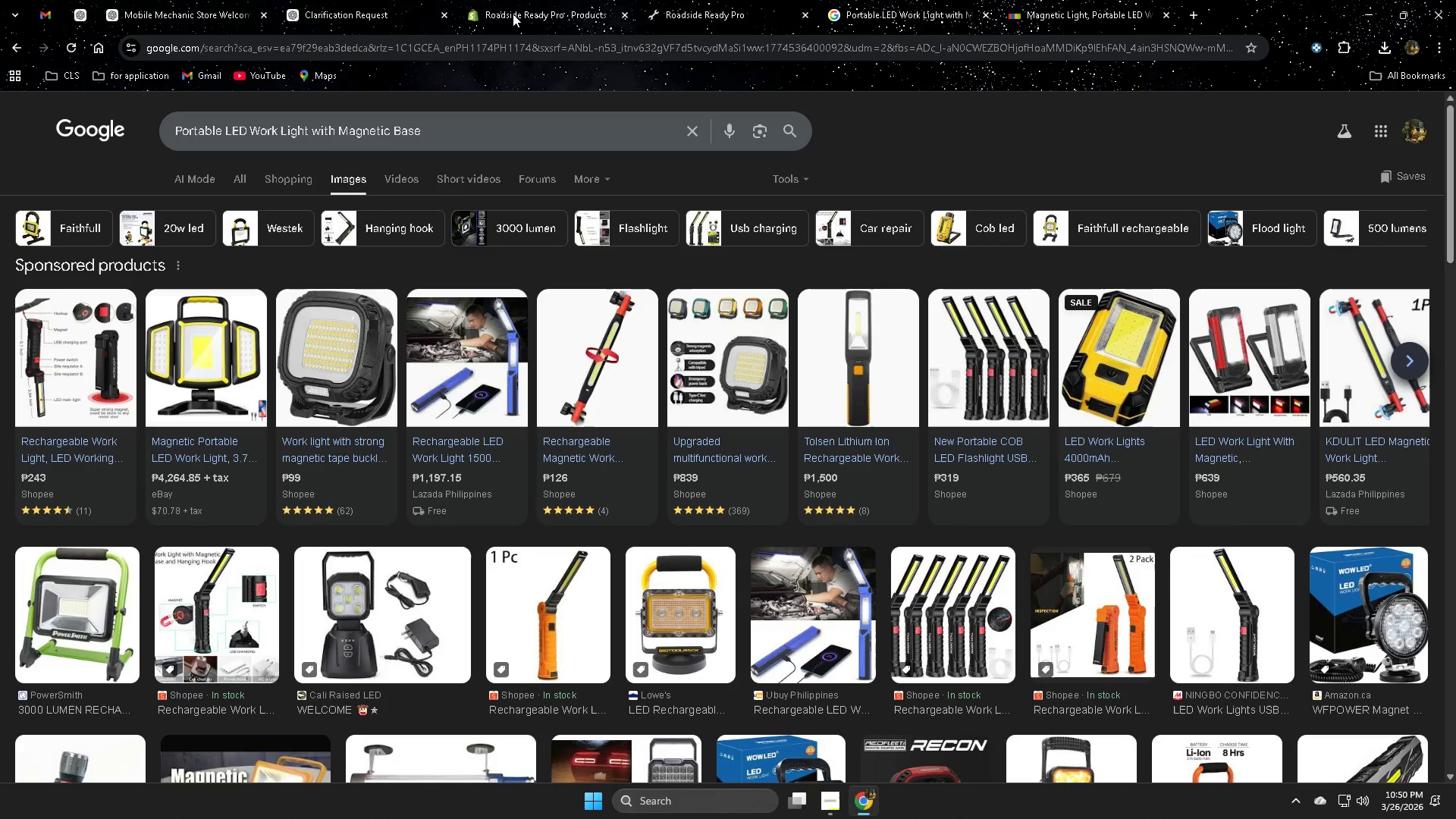 
left_click([347, 2])
 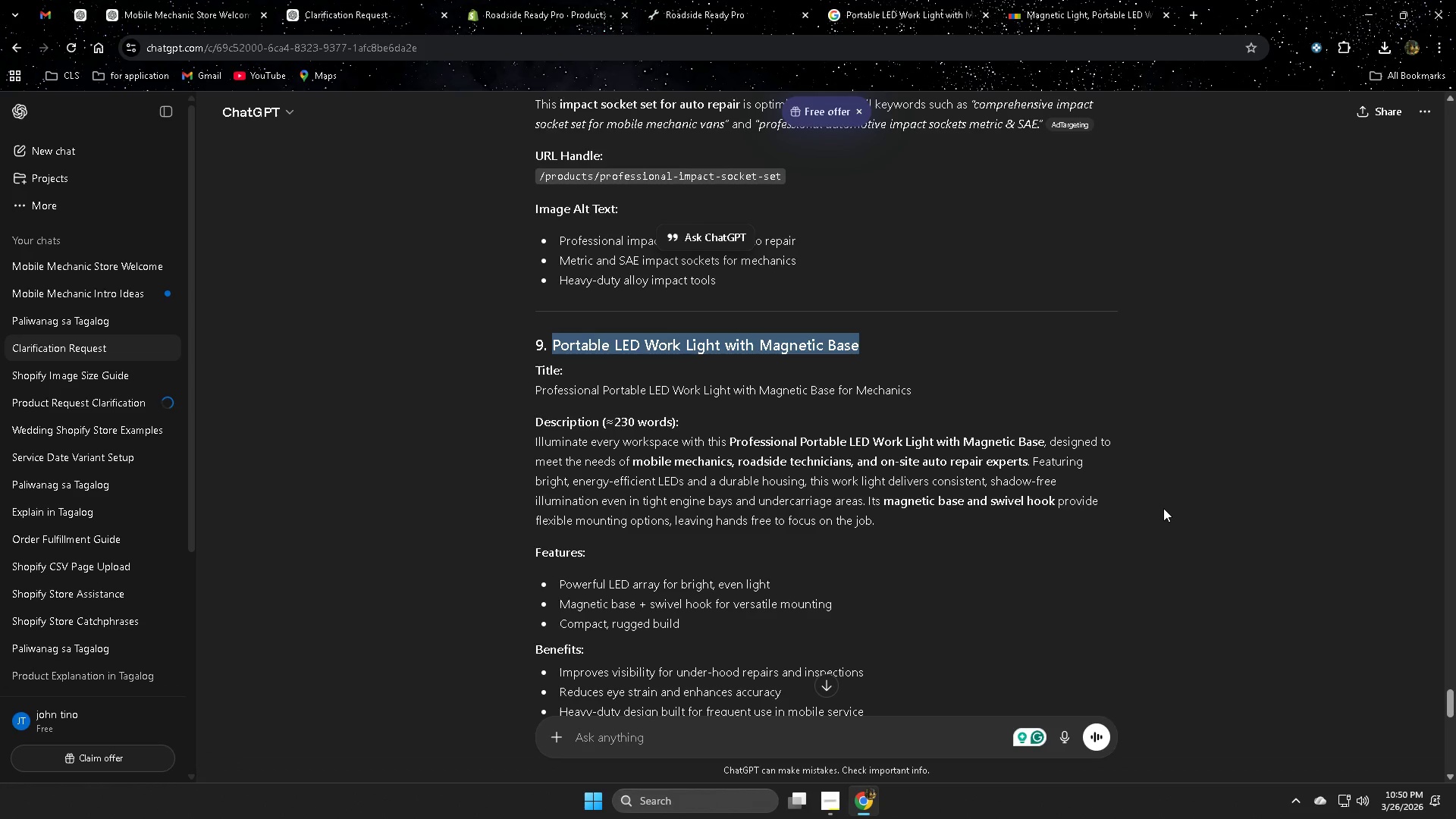 
wait(10.7)
 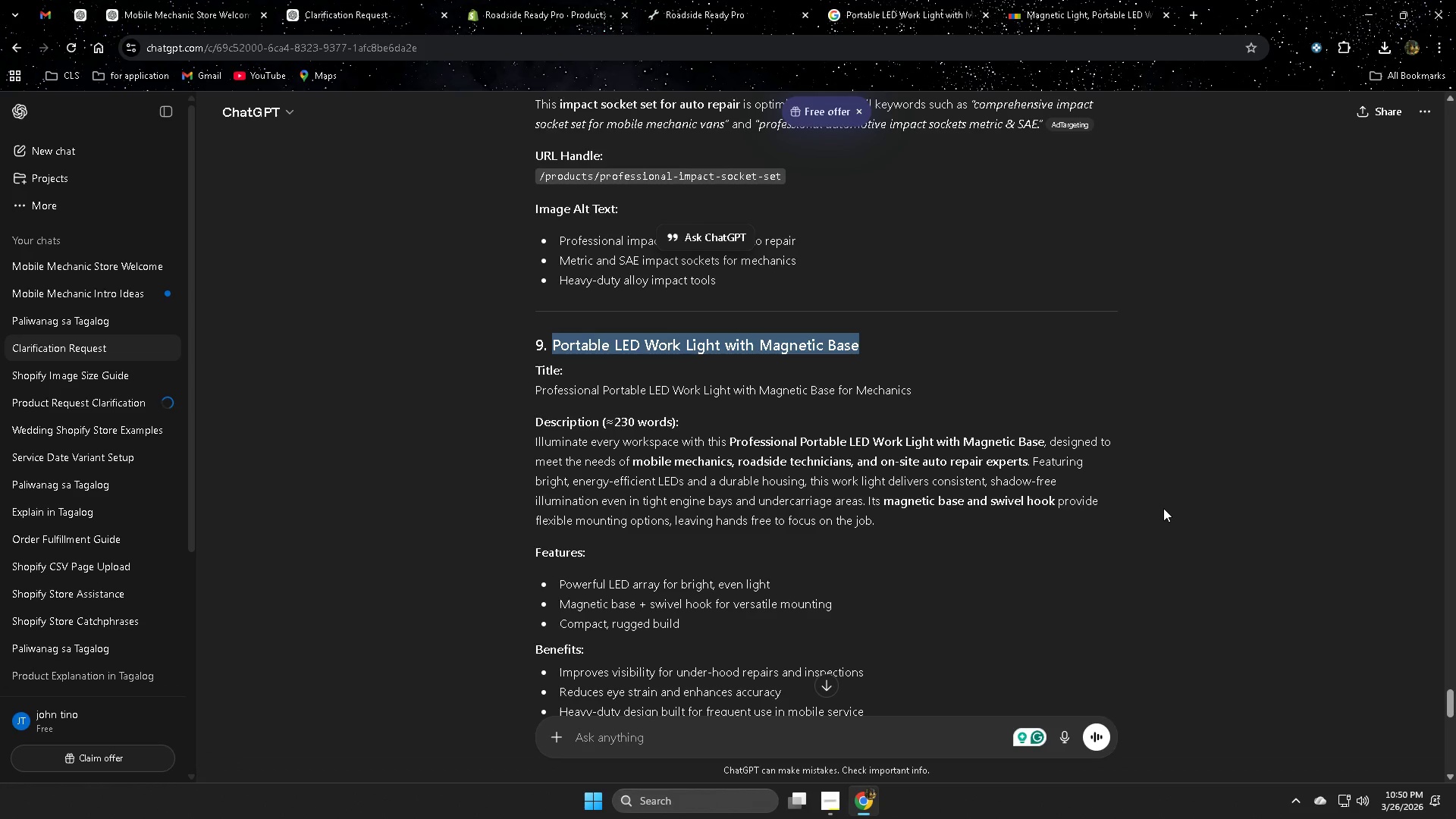 
scroll: coordinate [995, 581], scroll_direction: down, amount: 2.0
 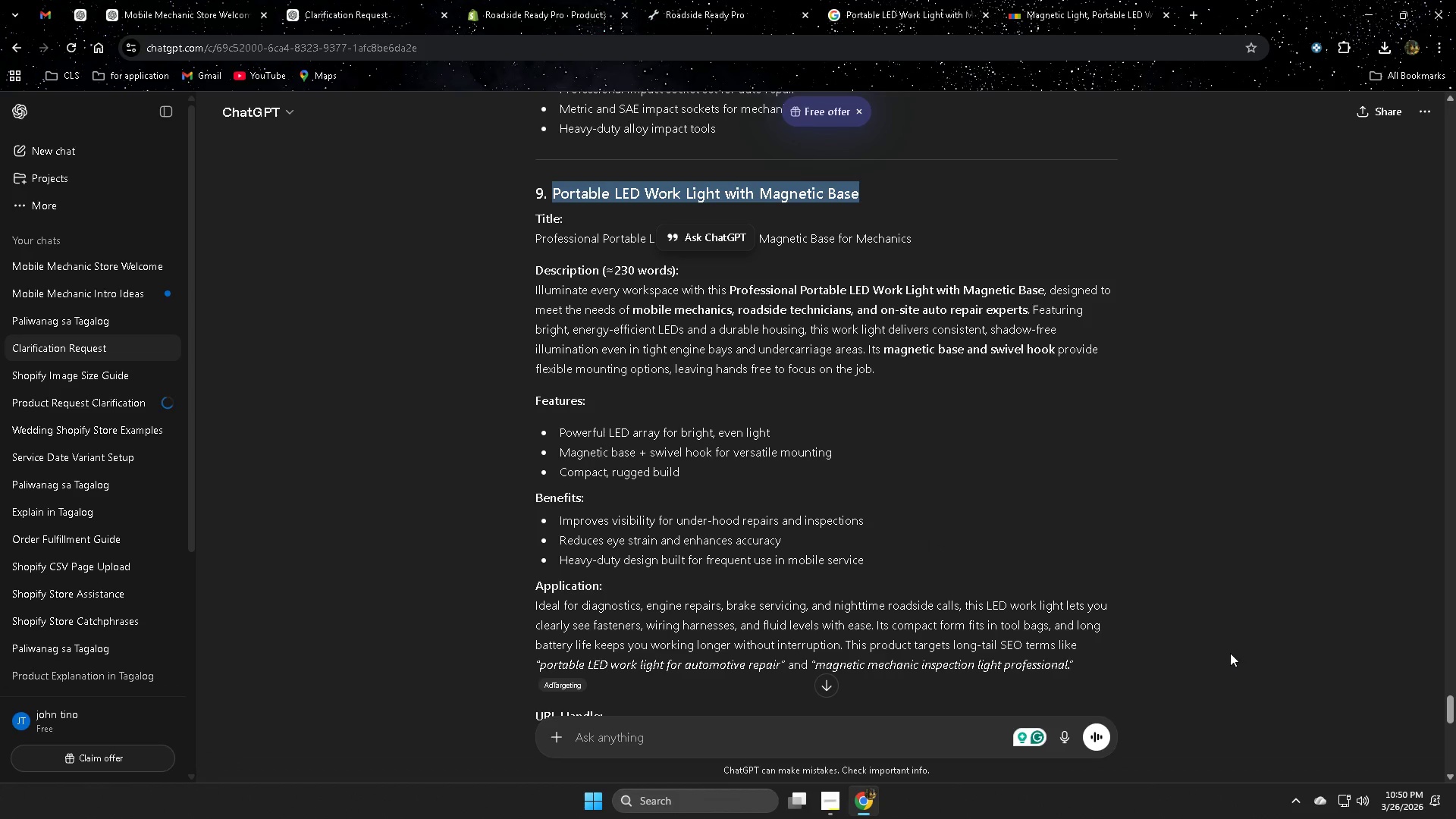 
wait(6.57)
 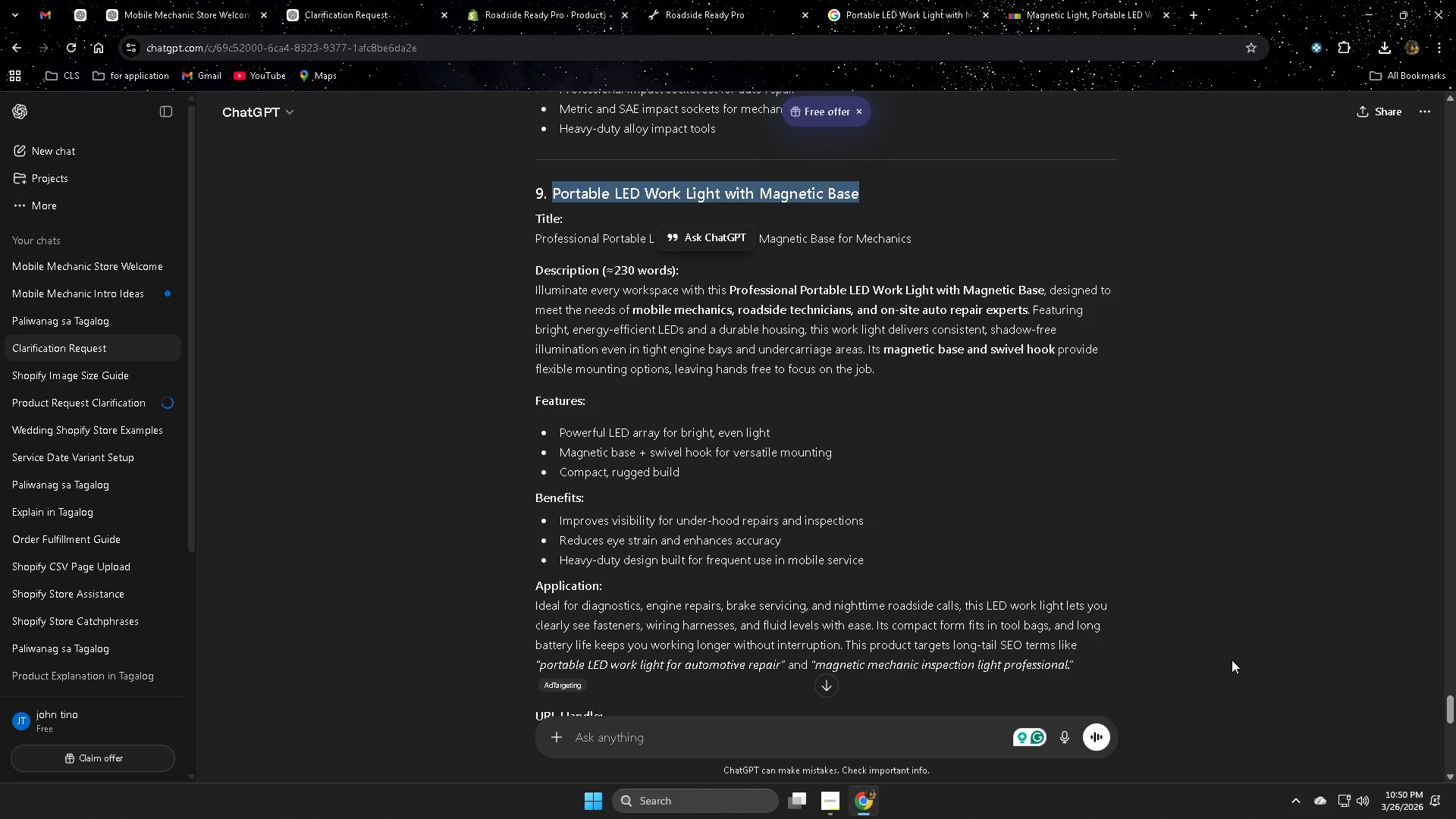 
scroll: coordinate [1240, 629], scroll_direction: down, amount: 1.0
 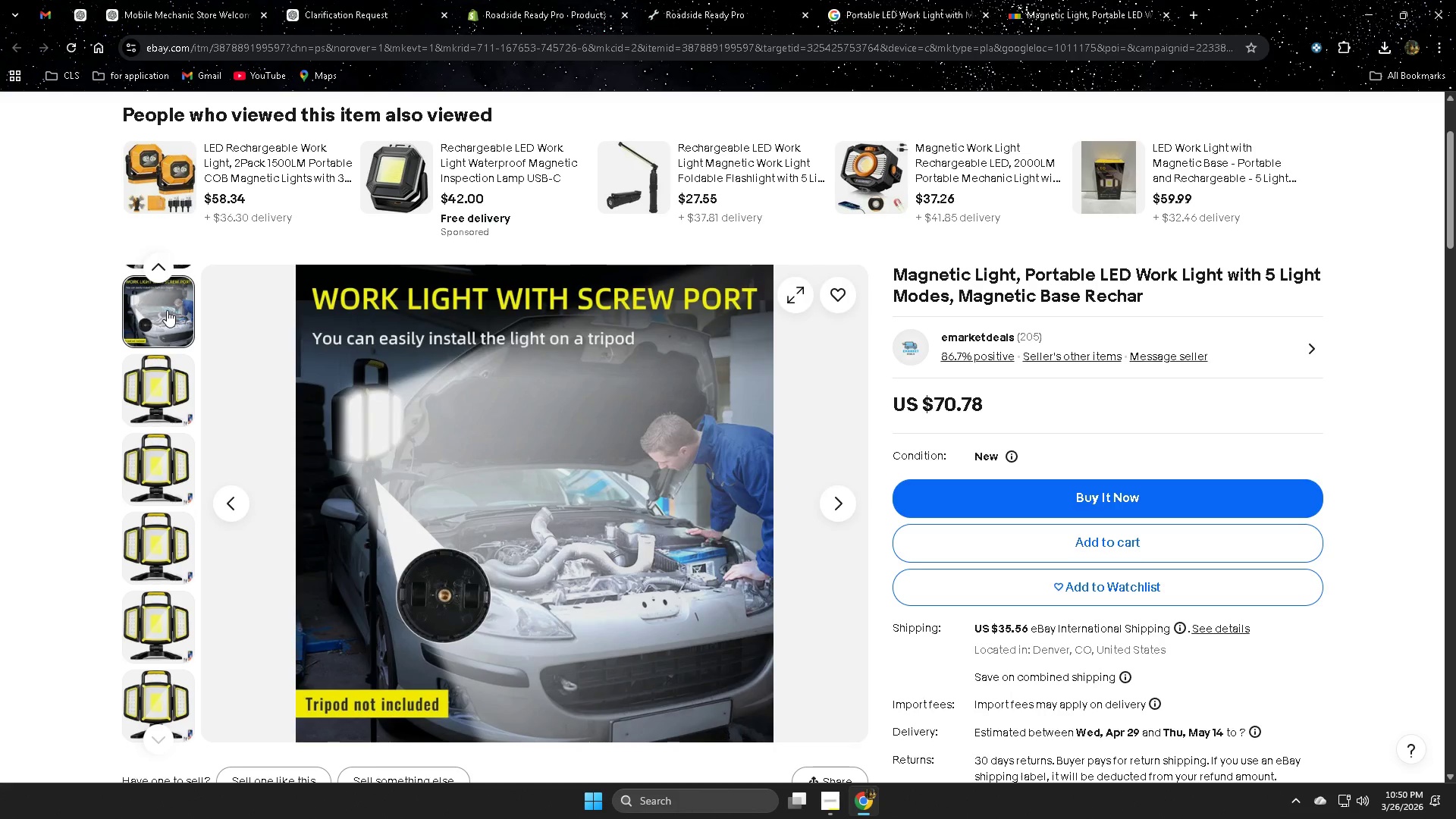 
wait(7.91)
 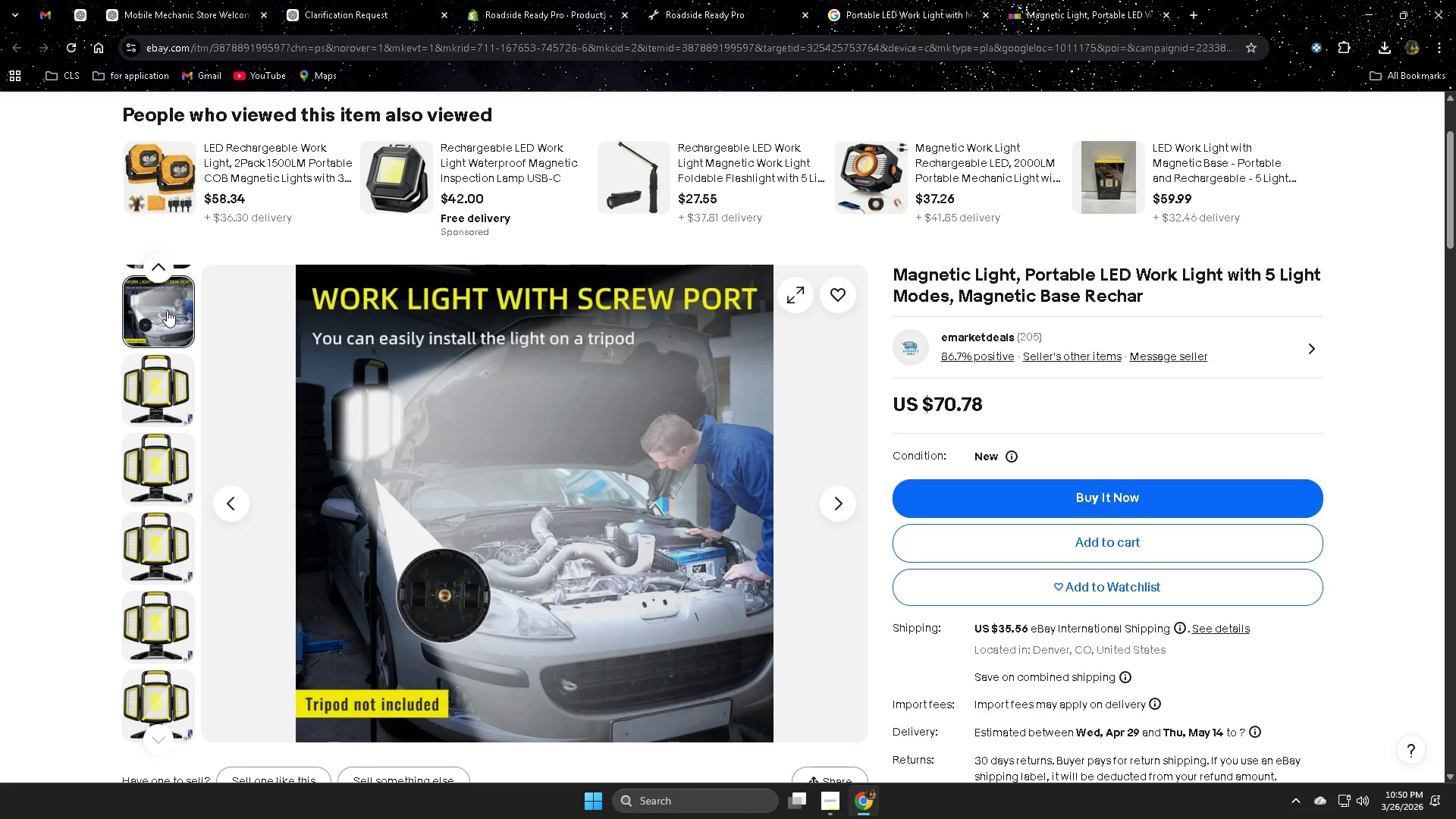 
left_click([859, 0])
 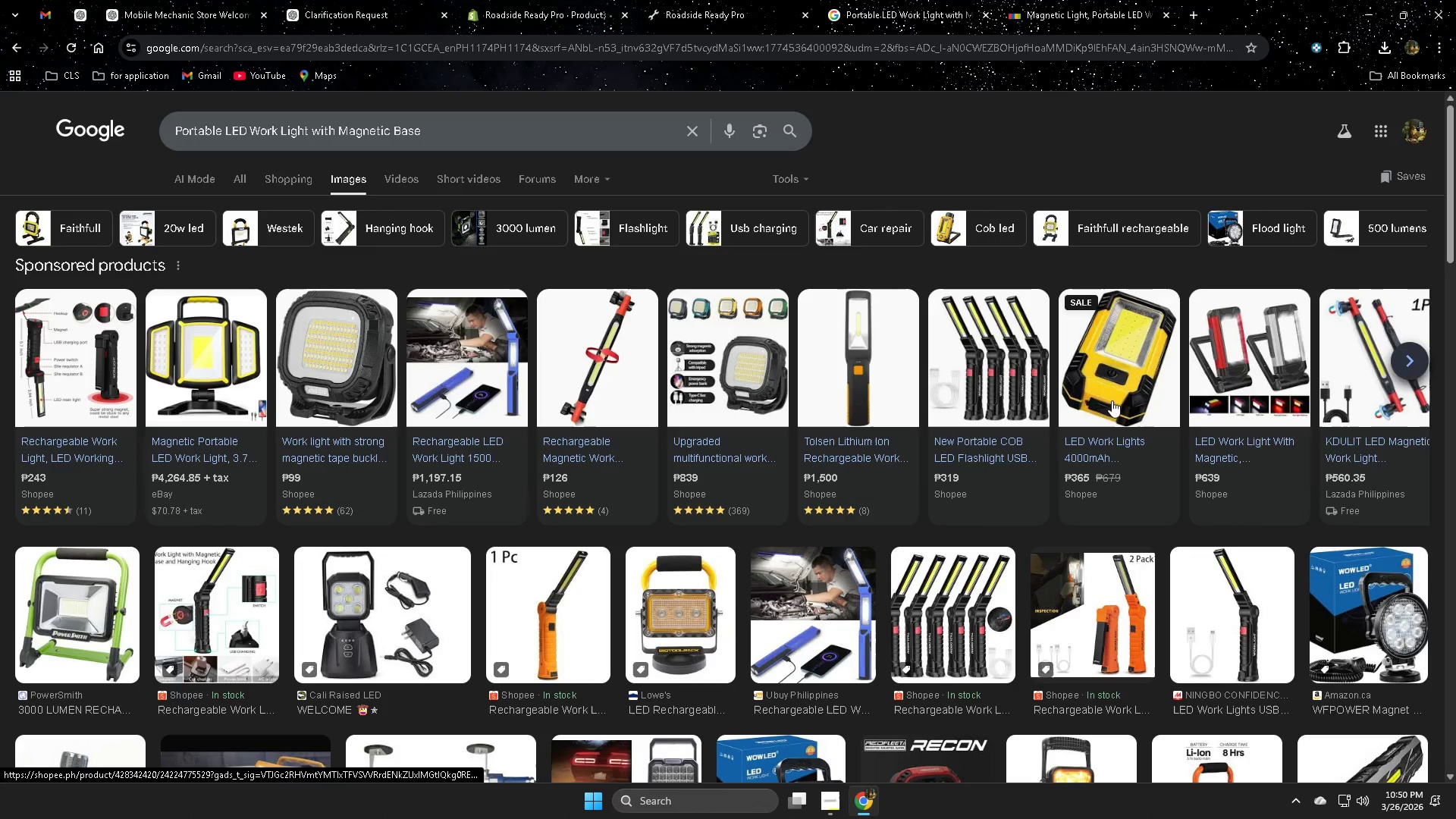 
wait(5.39)
 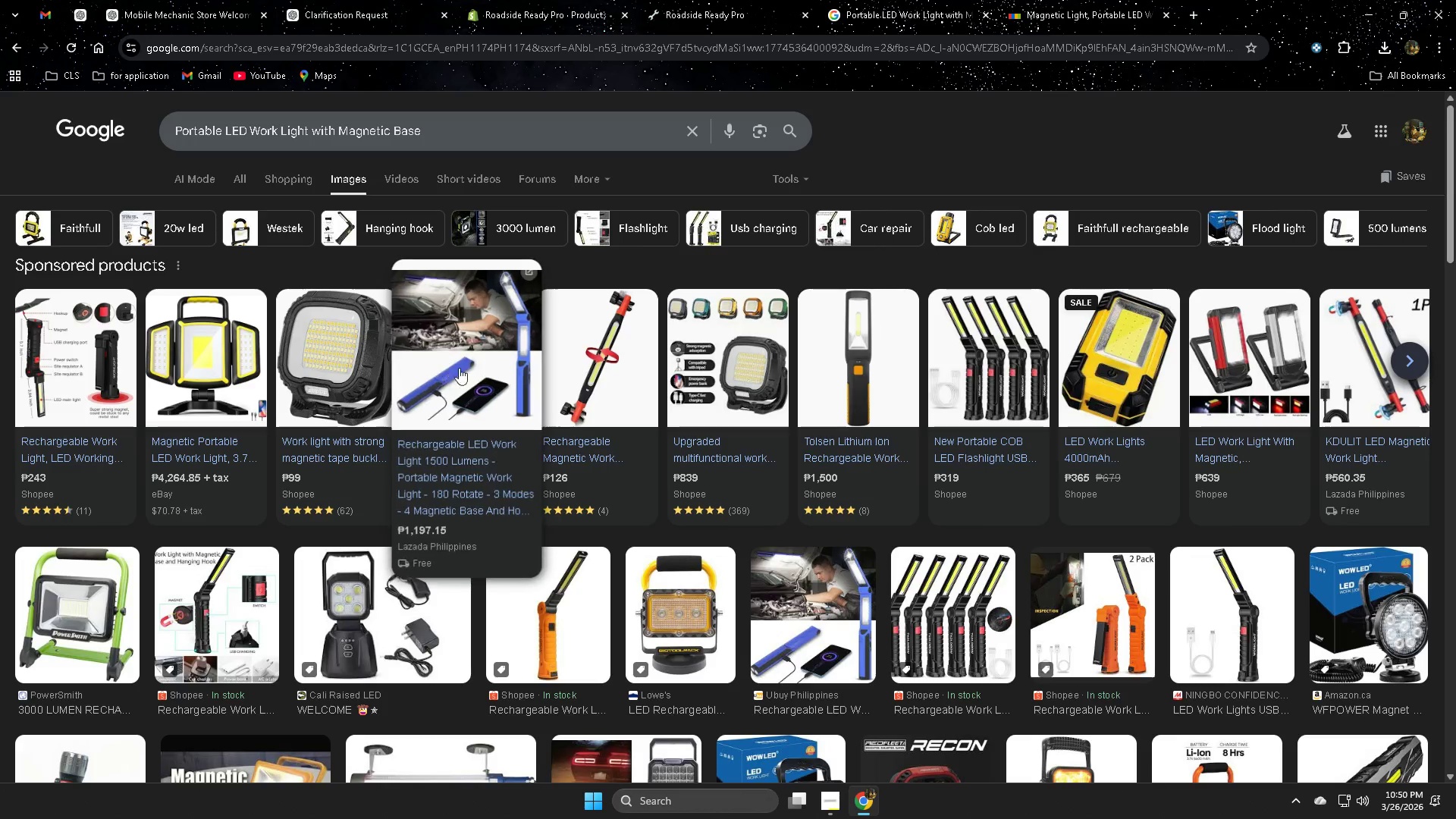 
scroll: coordinate [1012, 604], scroll_direction: down, amount: 12.0
 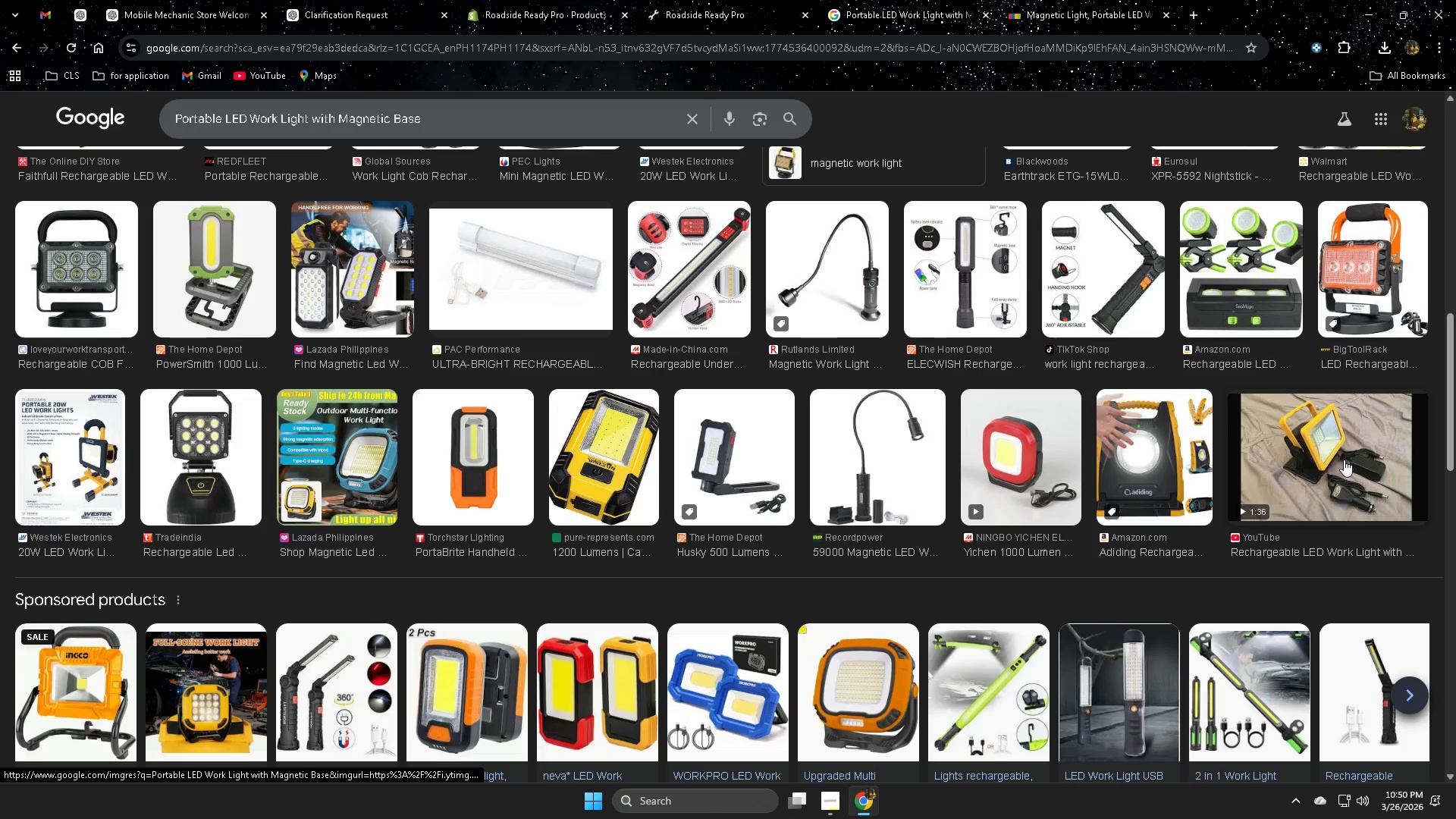 
scroll: coordinate [1024, 677], scroll_direction: down, amount: 22.0
 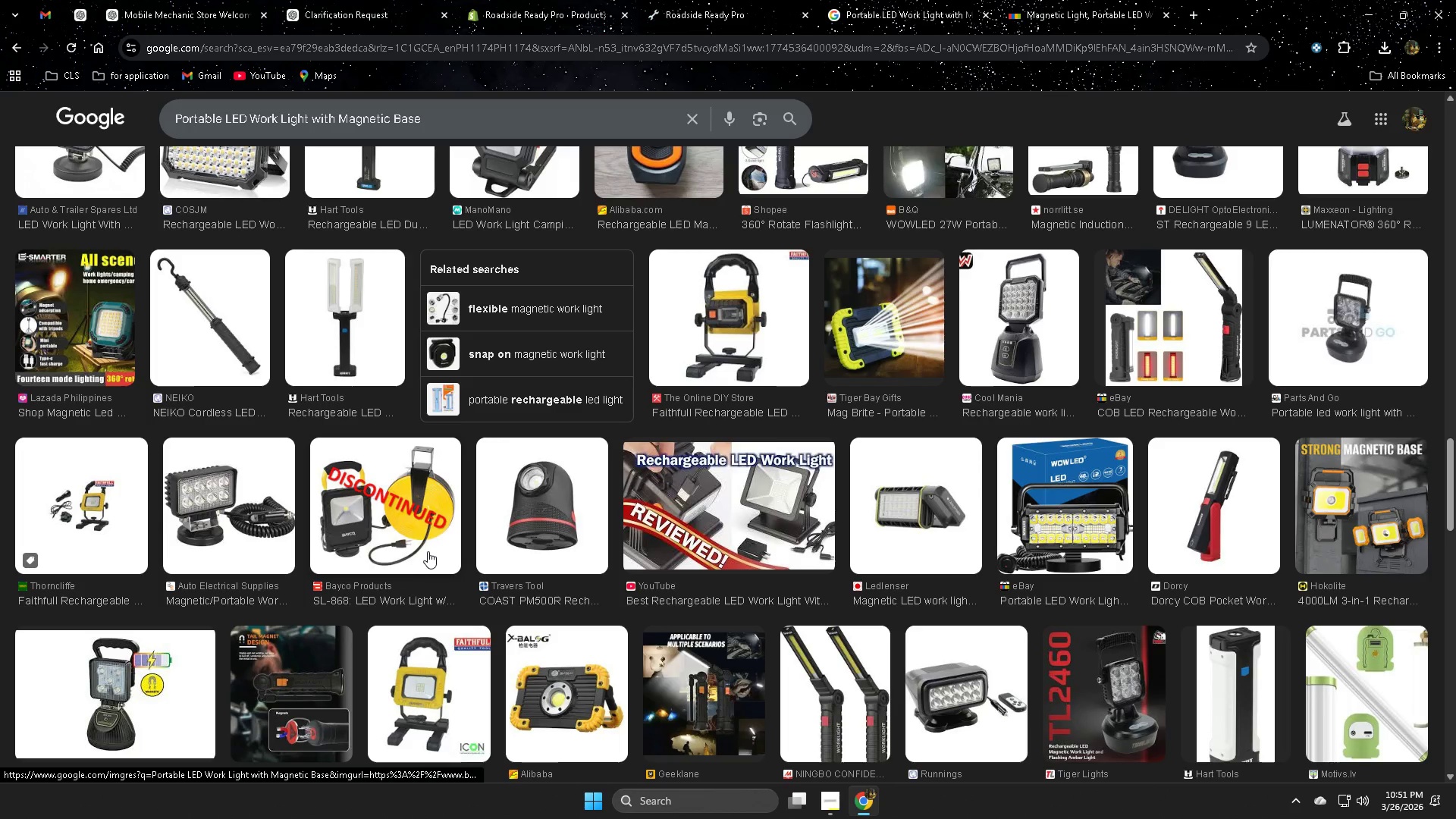 
scroll: coordinate [804, 560], scroll_direction: down, amount: 9.0
 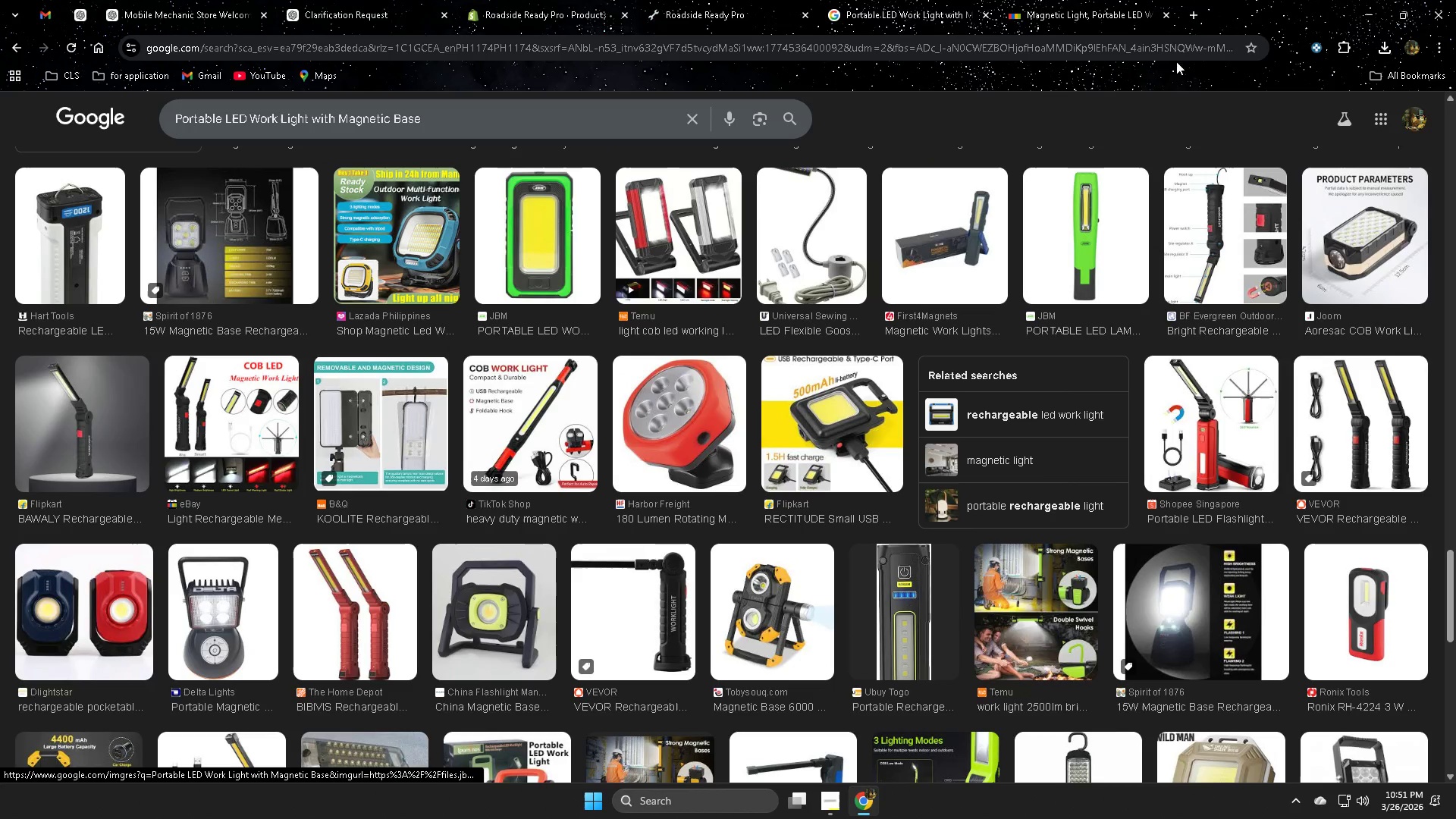 
left_click([1087, 11])
 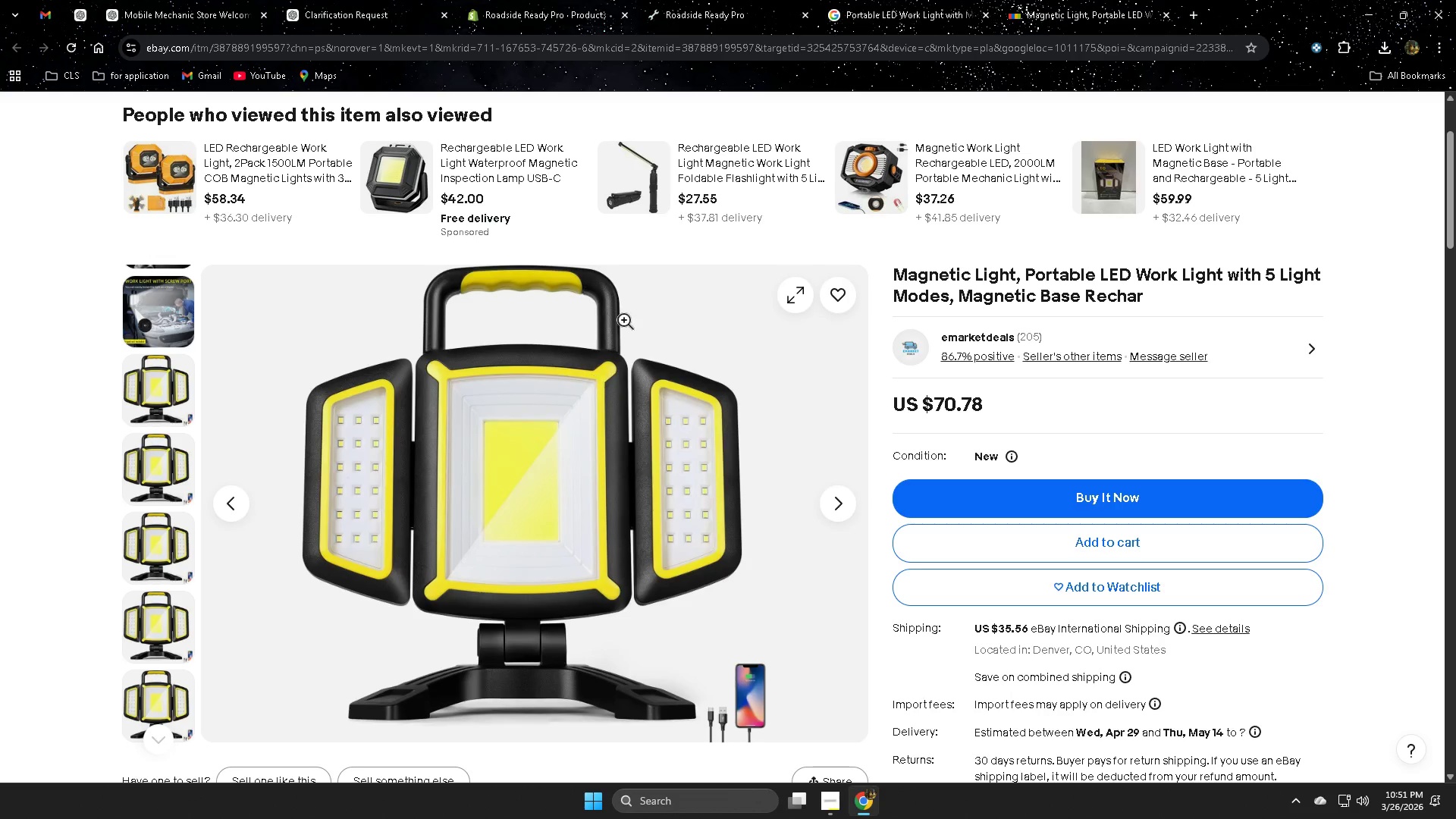 
right_click([527, 410])
 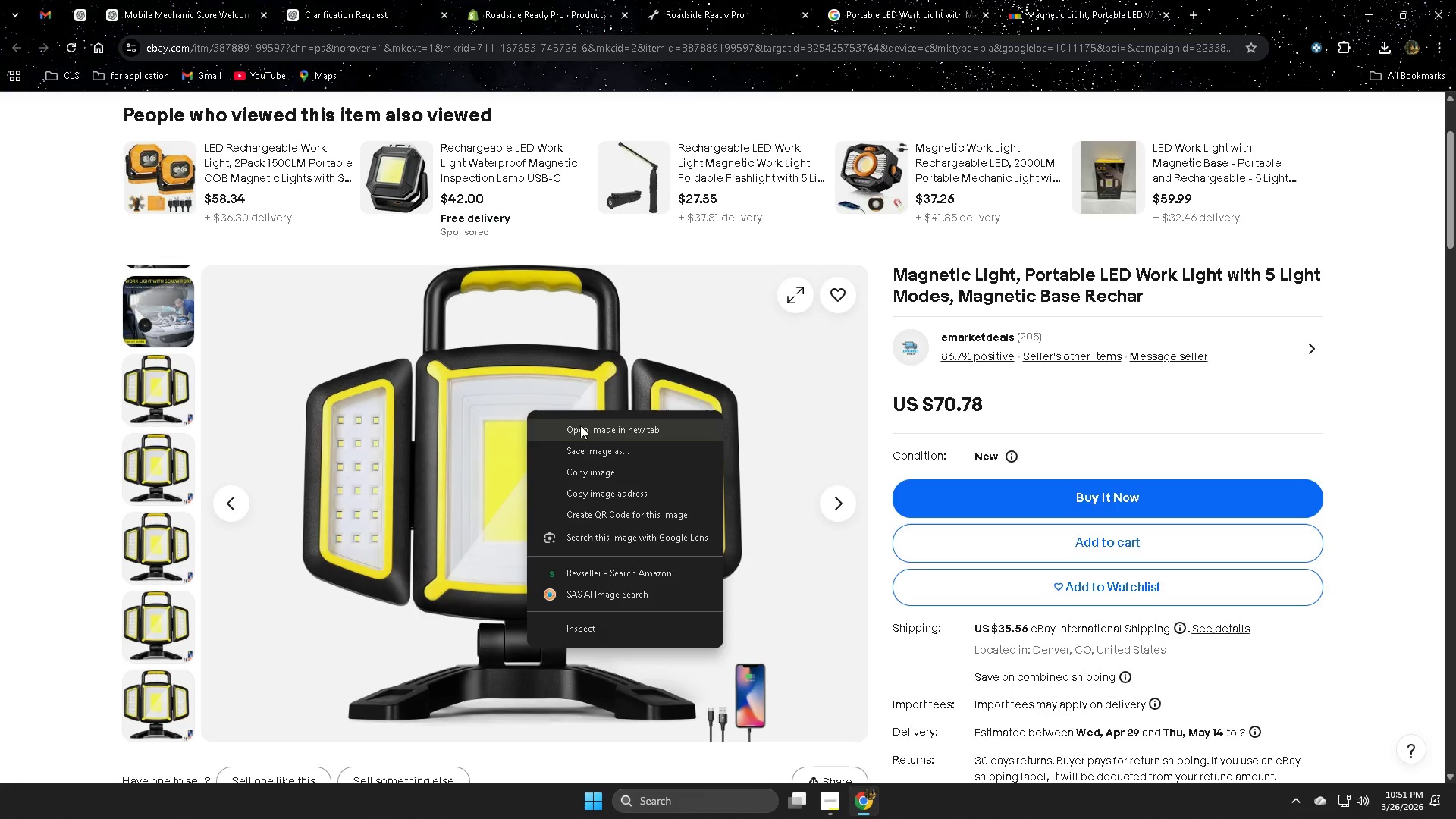 
left_click([581, 425])
 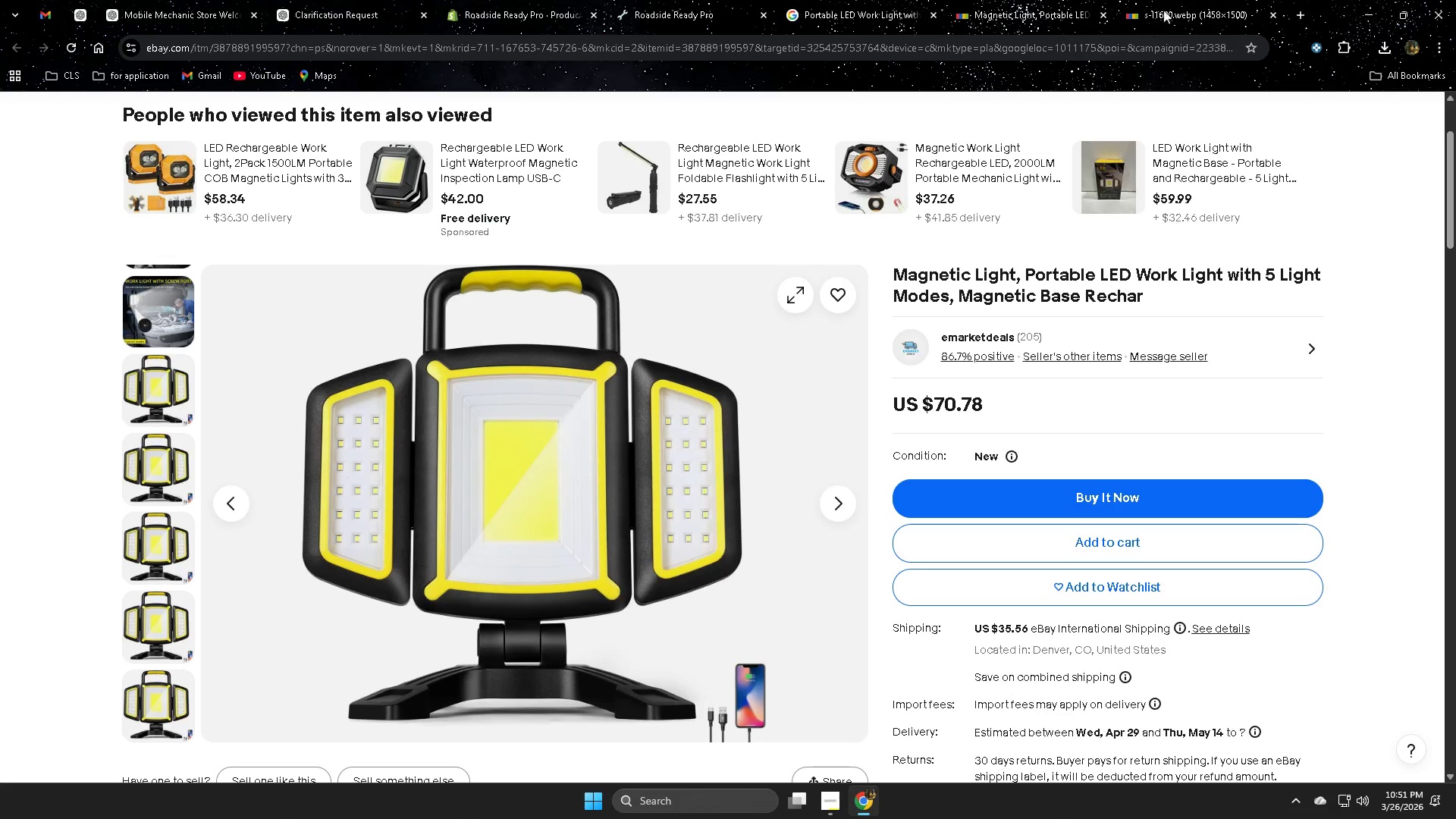 
left_click([1178, 2])
 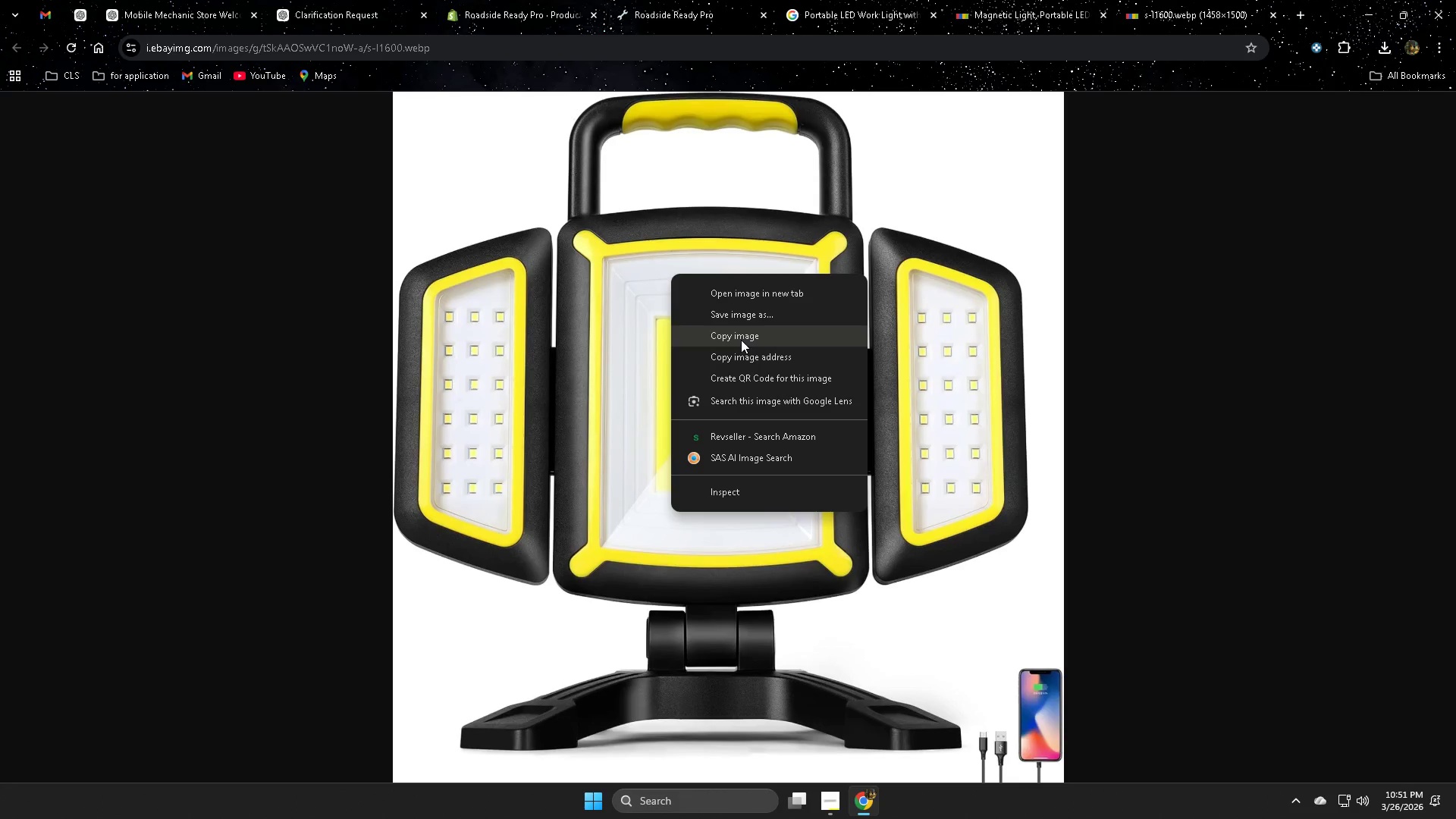 
left_click([746, 314])
 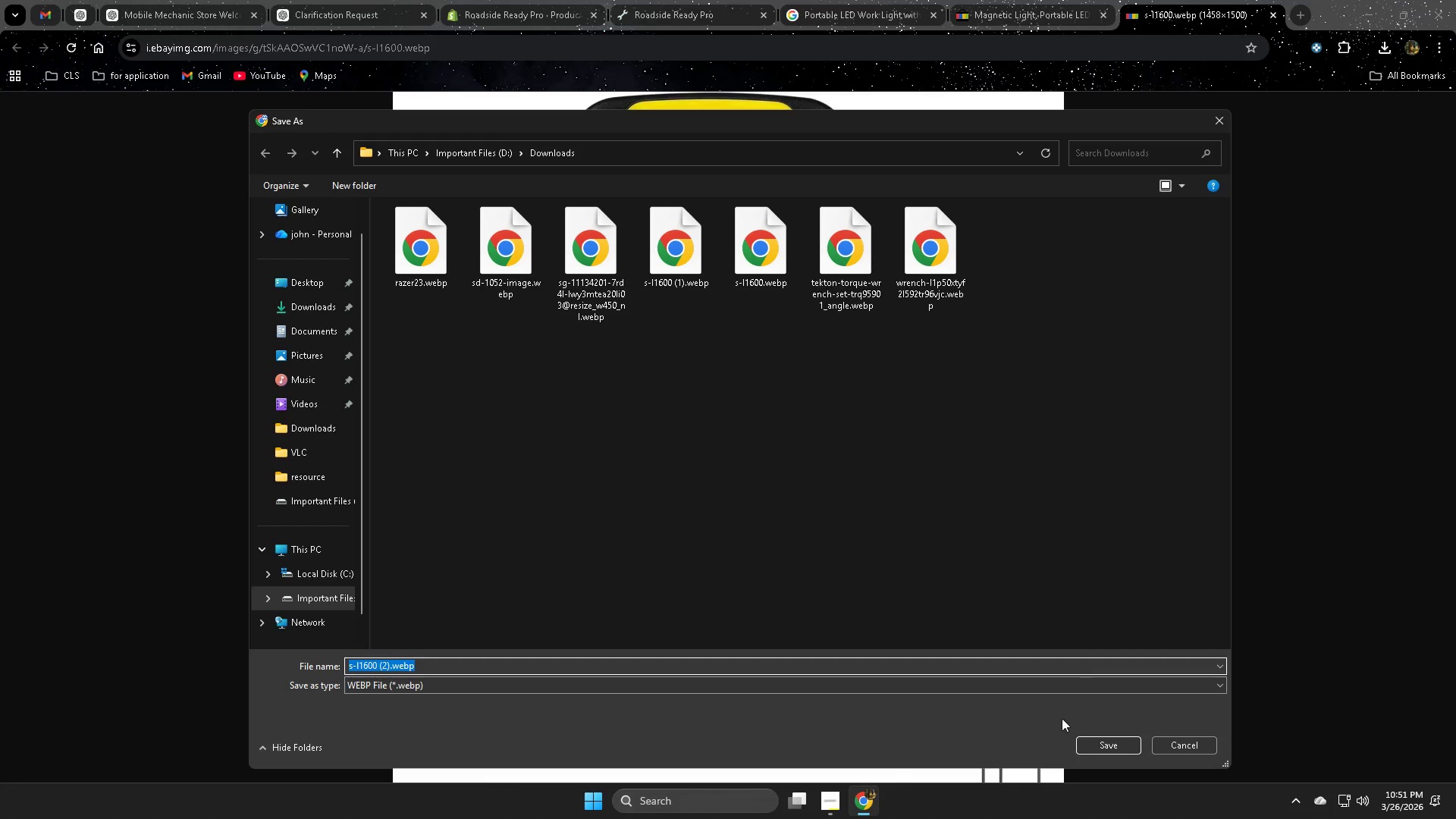 
left_click([1099, 748])
 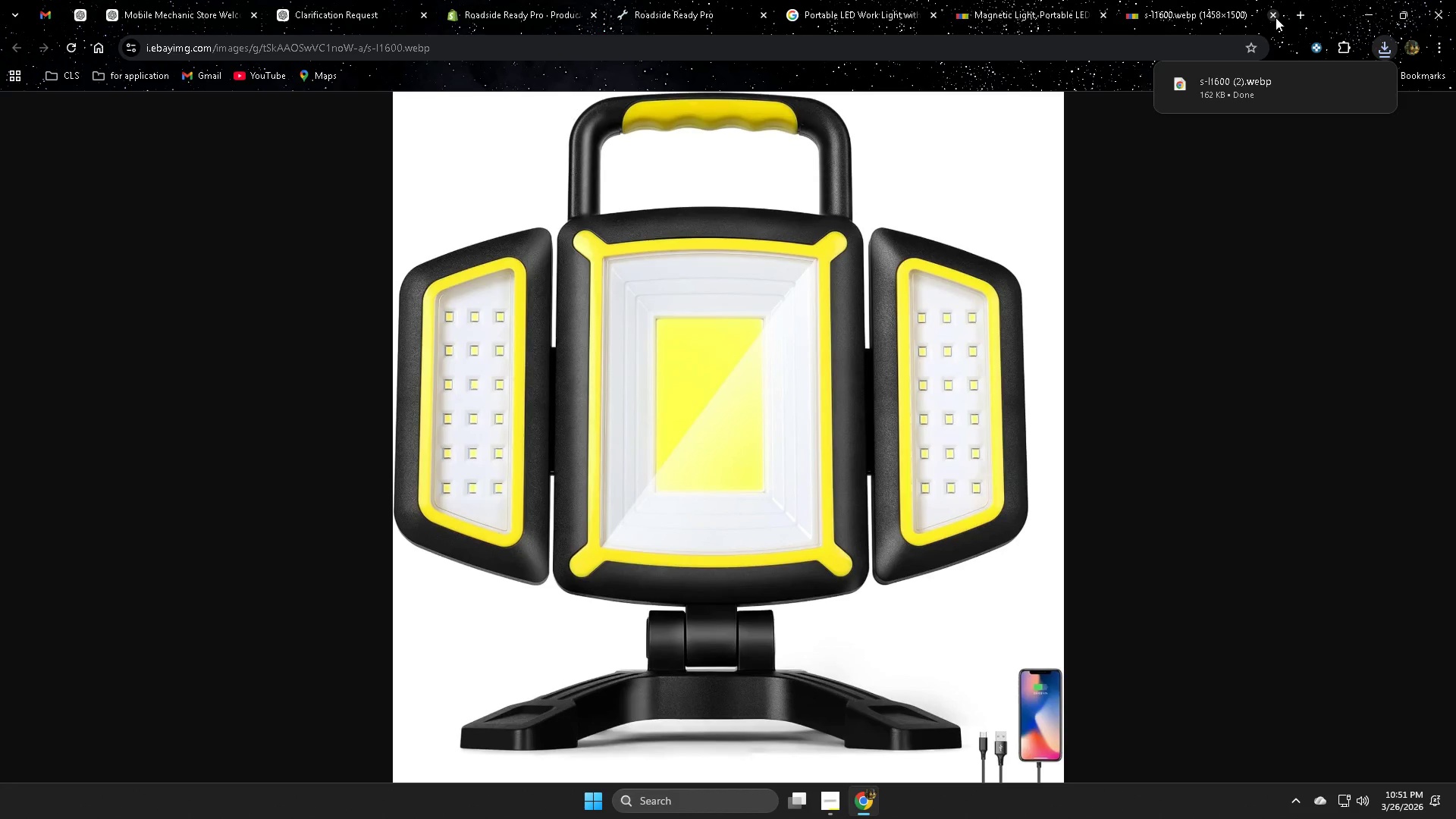 
left_click([1276, 17])
 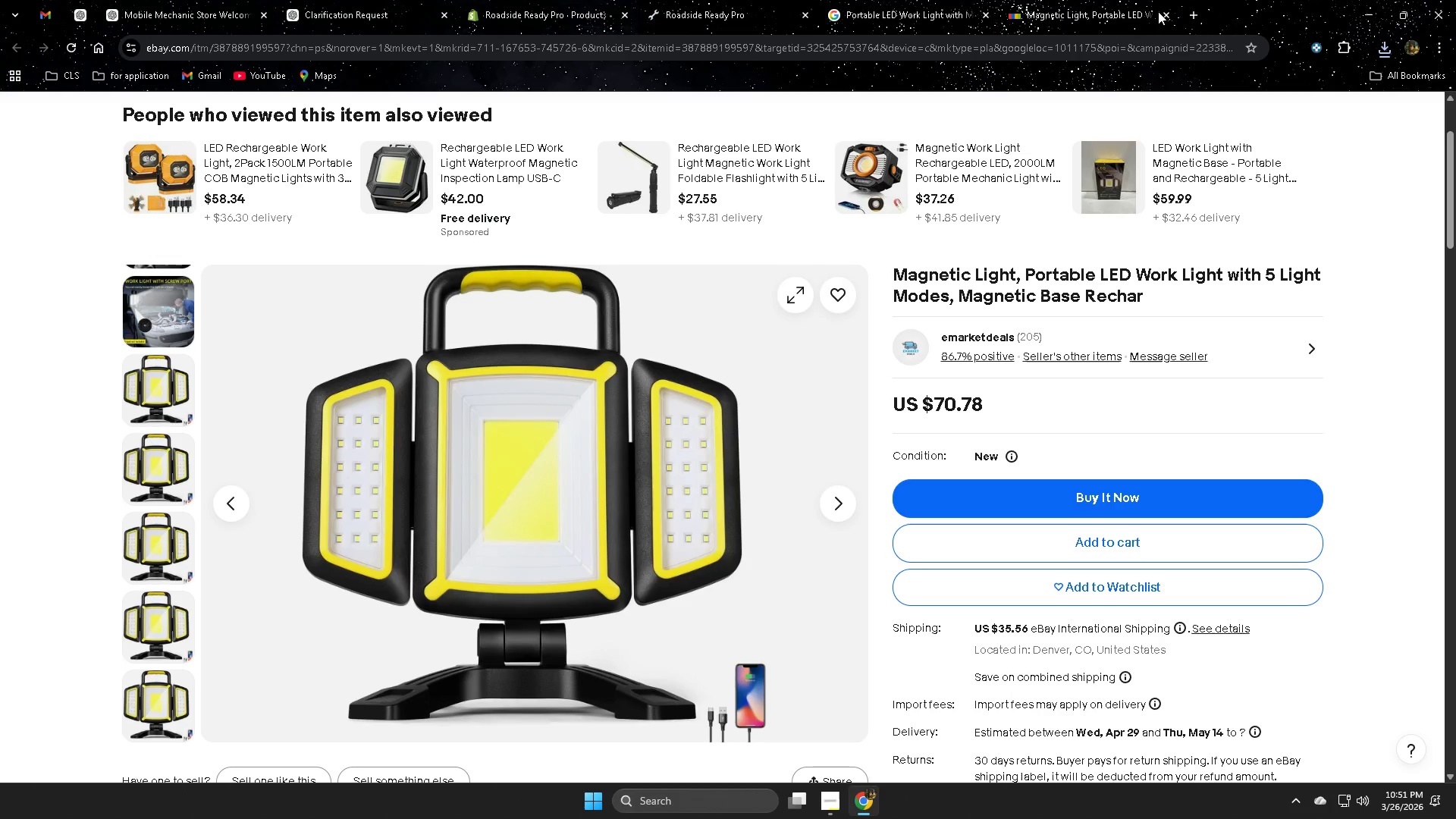 
left_click([1168, 14])
 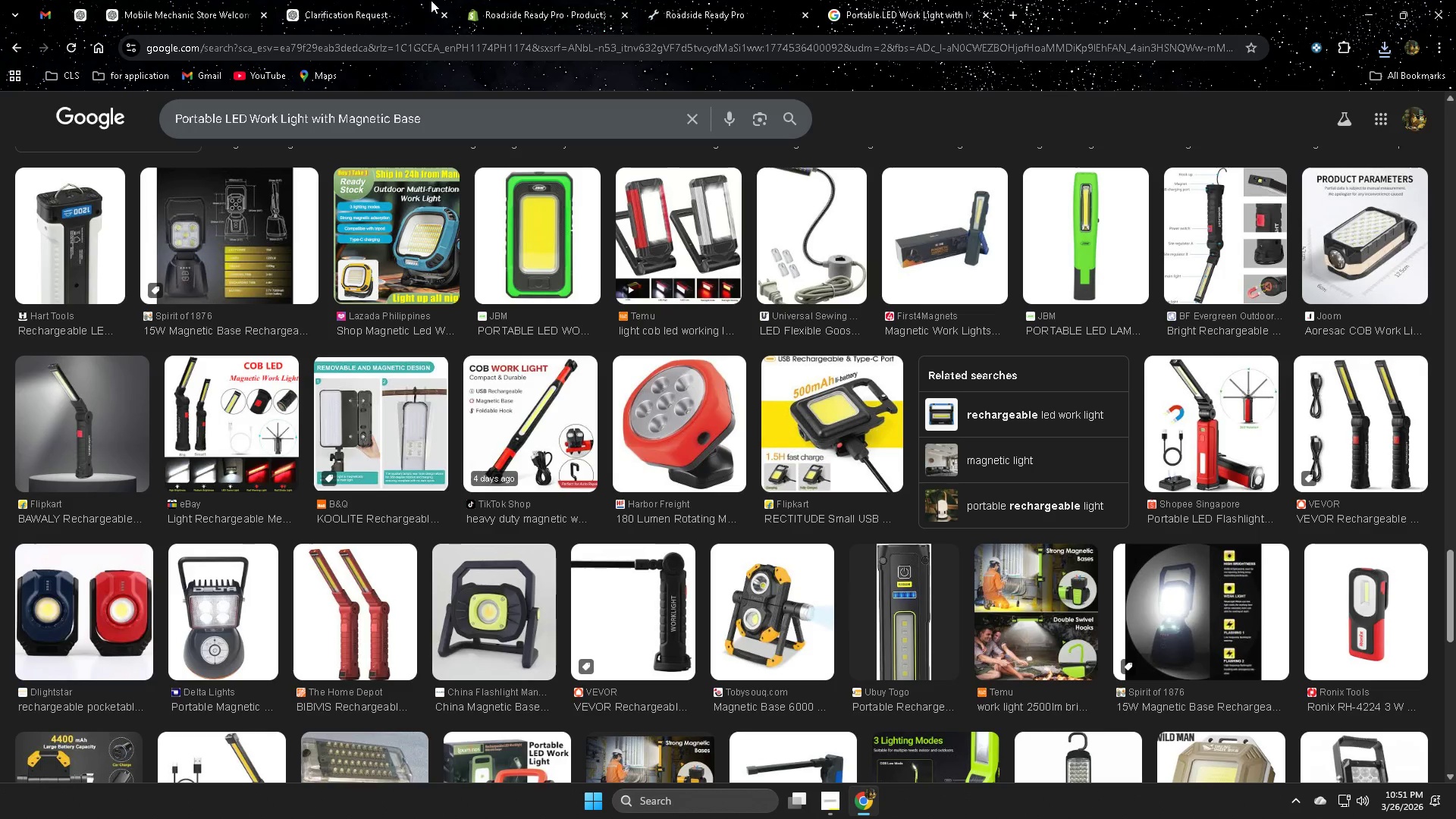 
left_click([543, 6])
 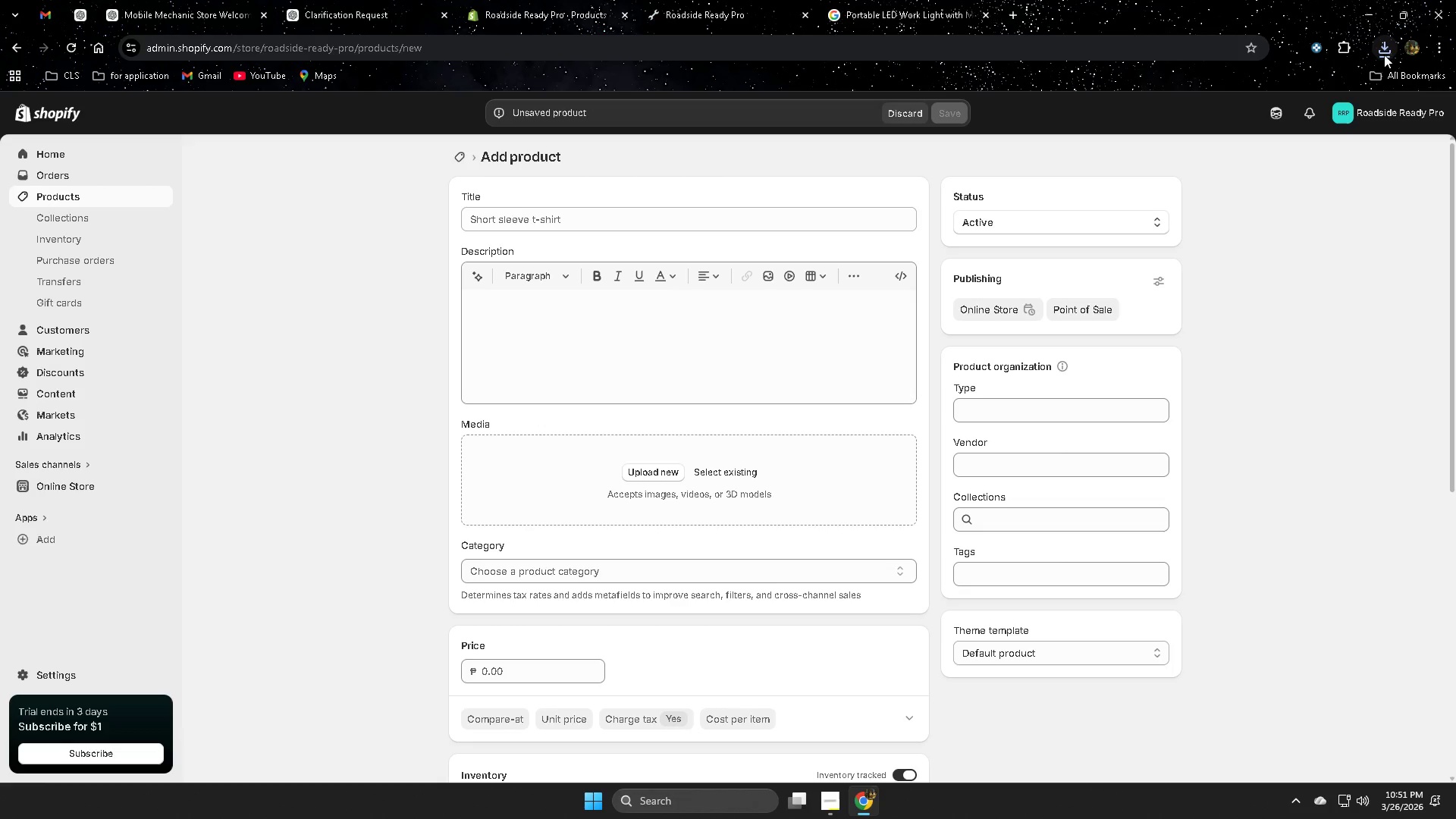 
left_click([817, 457])
 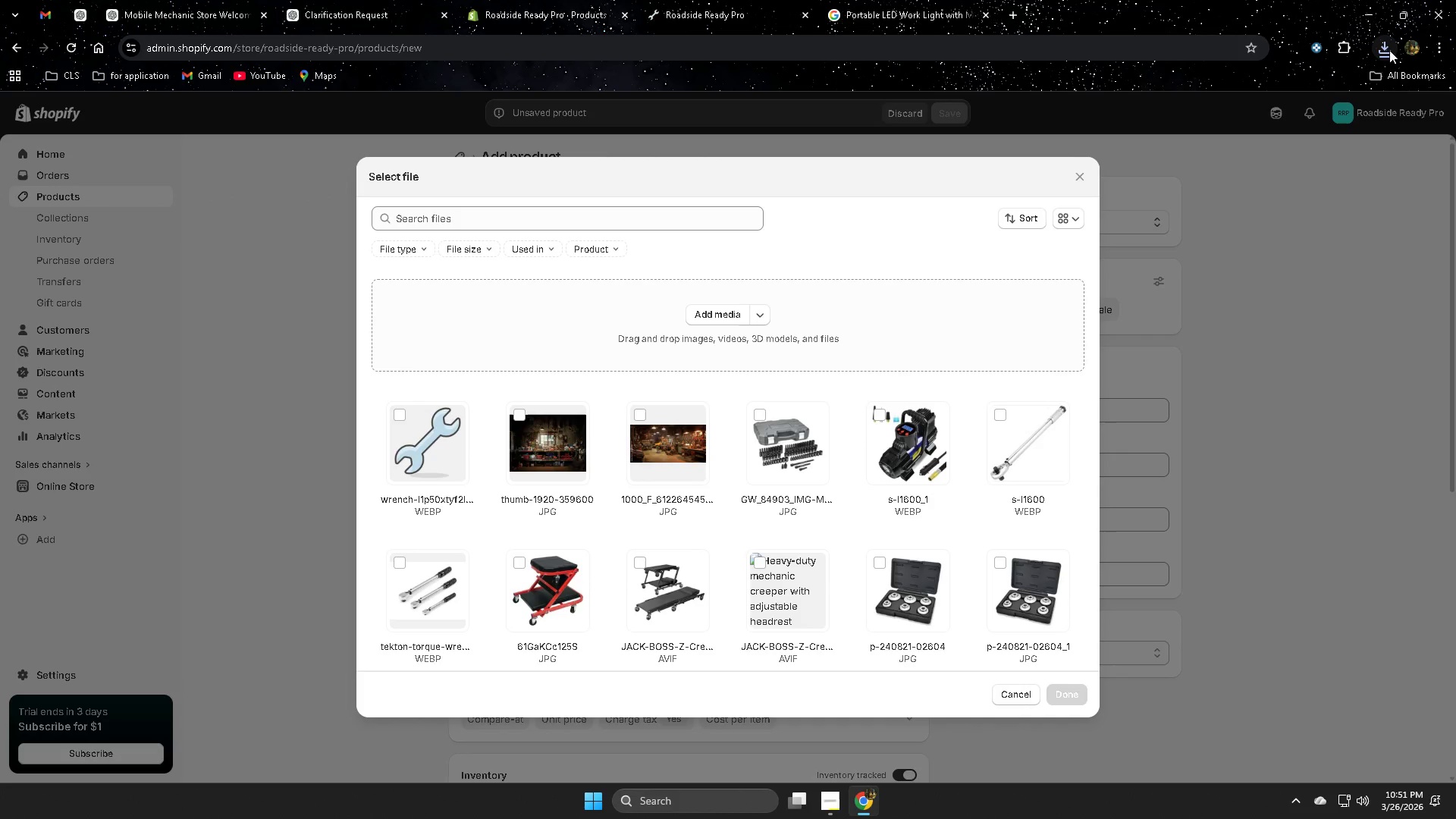 
left_click([1389, 50])
 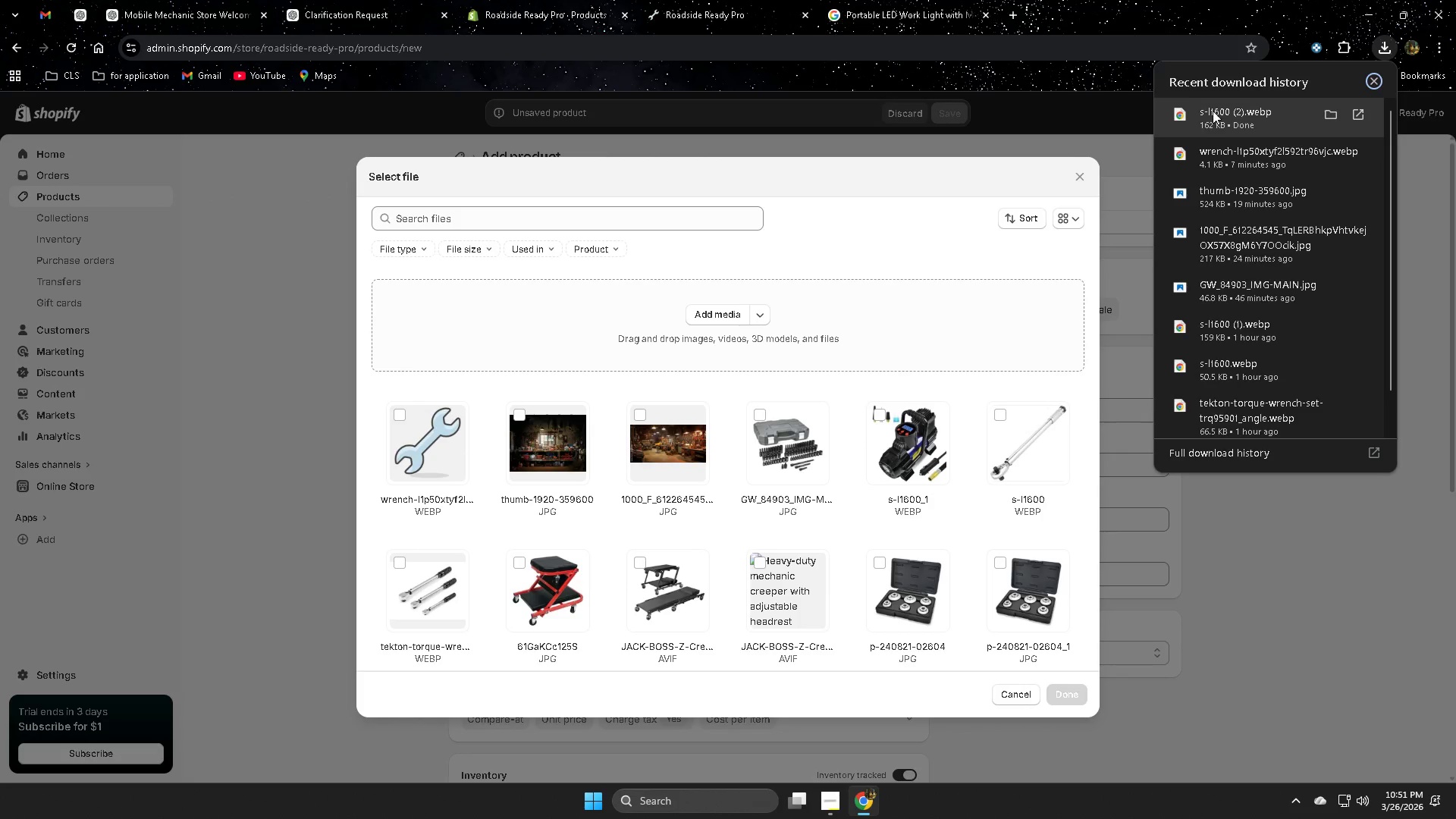 
left_click_drag(start_coordinate=[1213, 111], to_coordinate=[689, 337])
 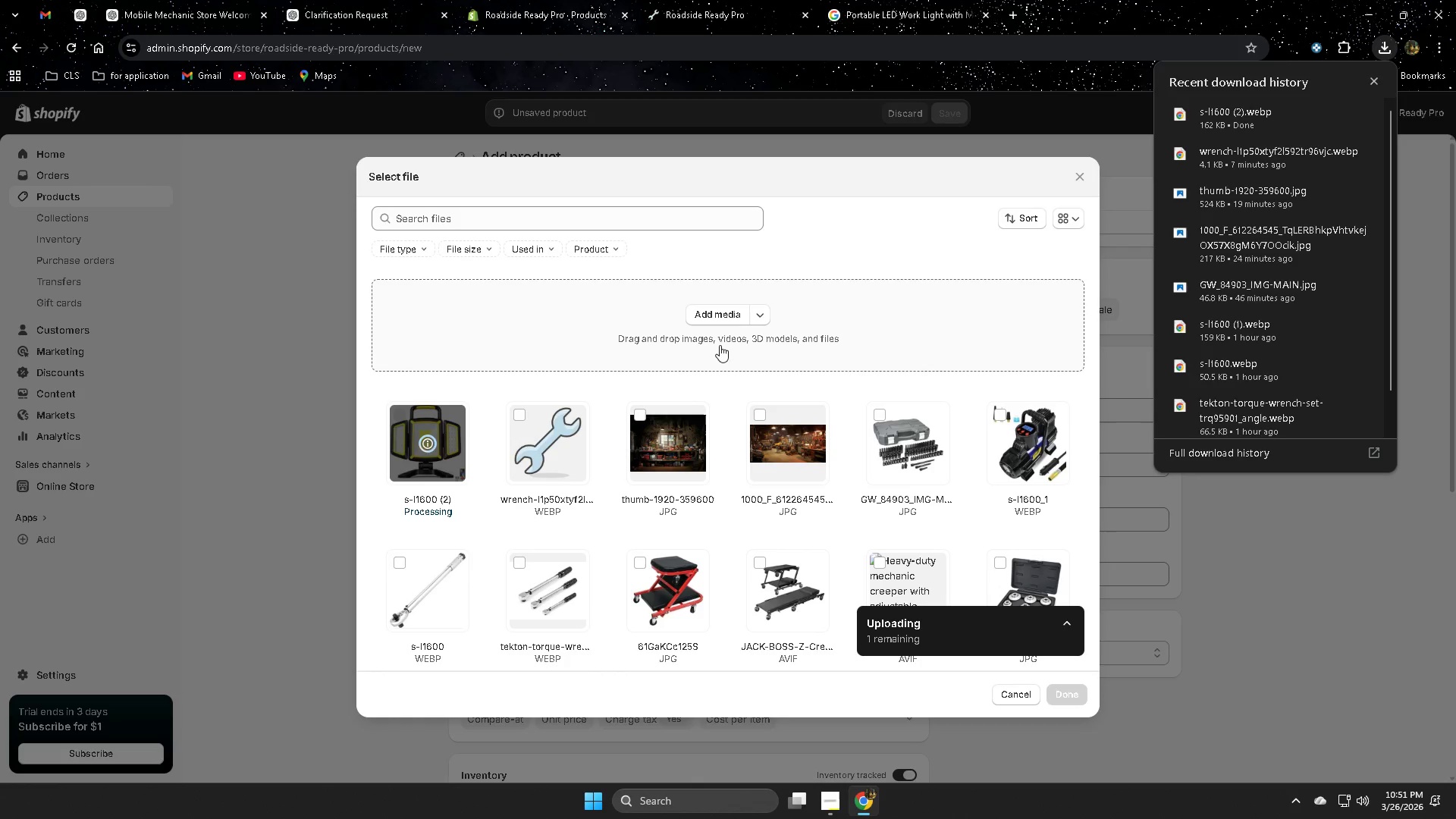 
left_click([1376, 80])
 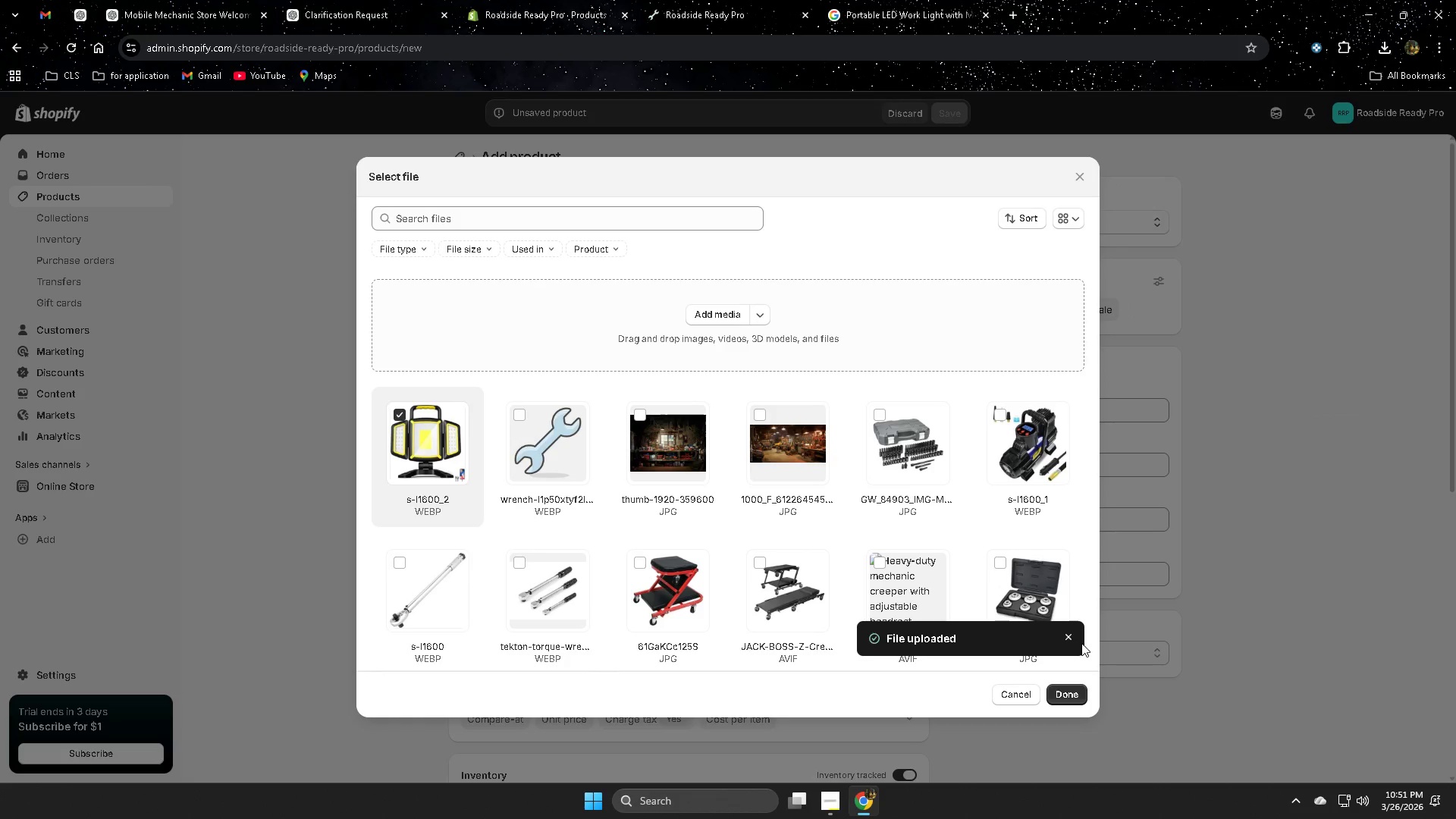 
left_click([1066, 695])
 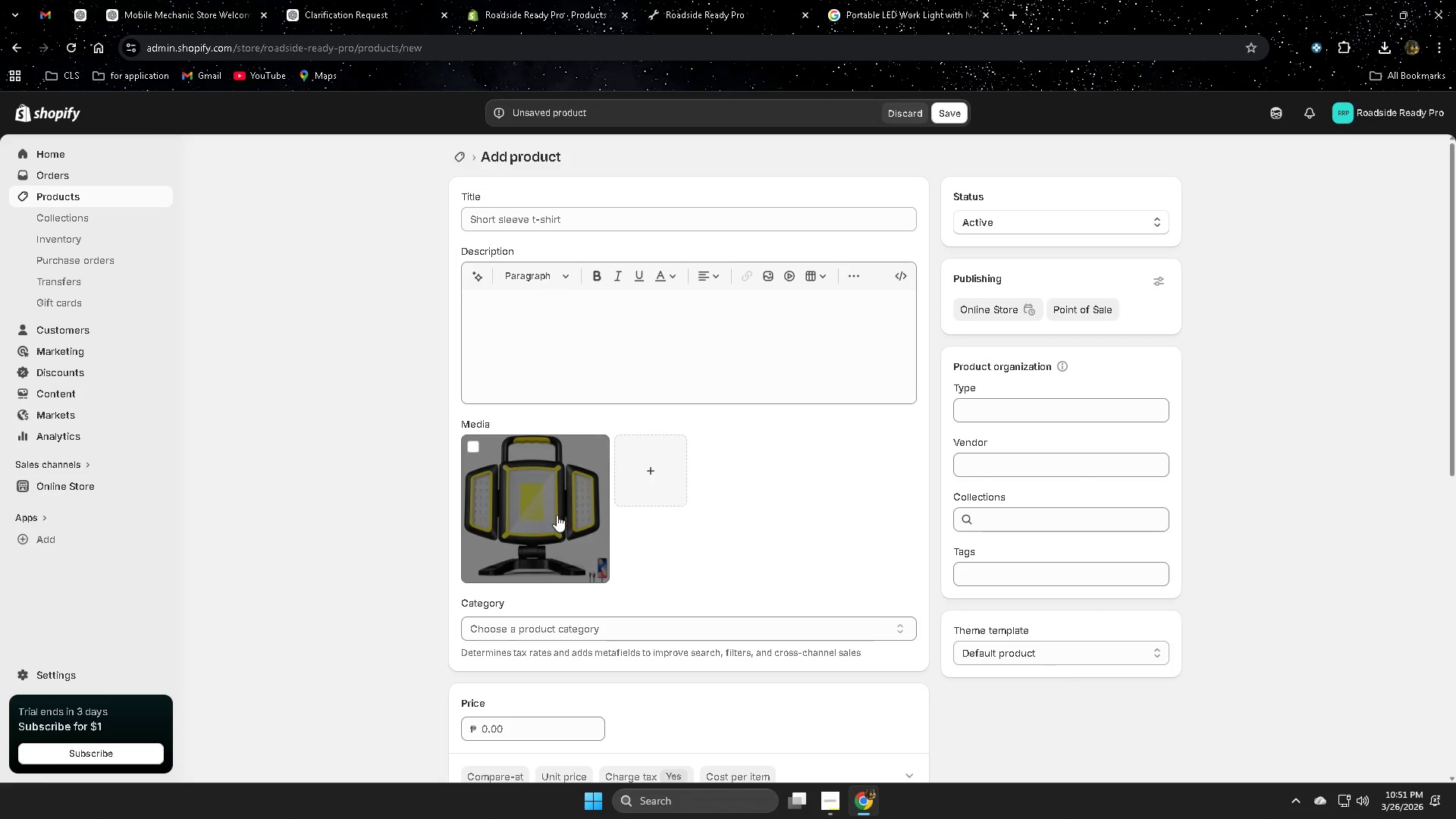 
left_click([556, 514])
 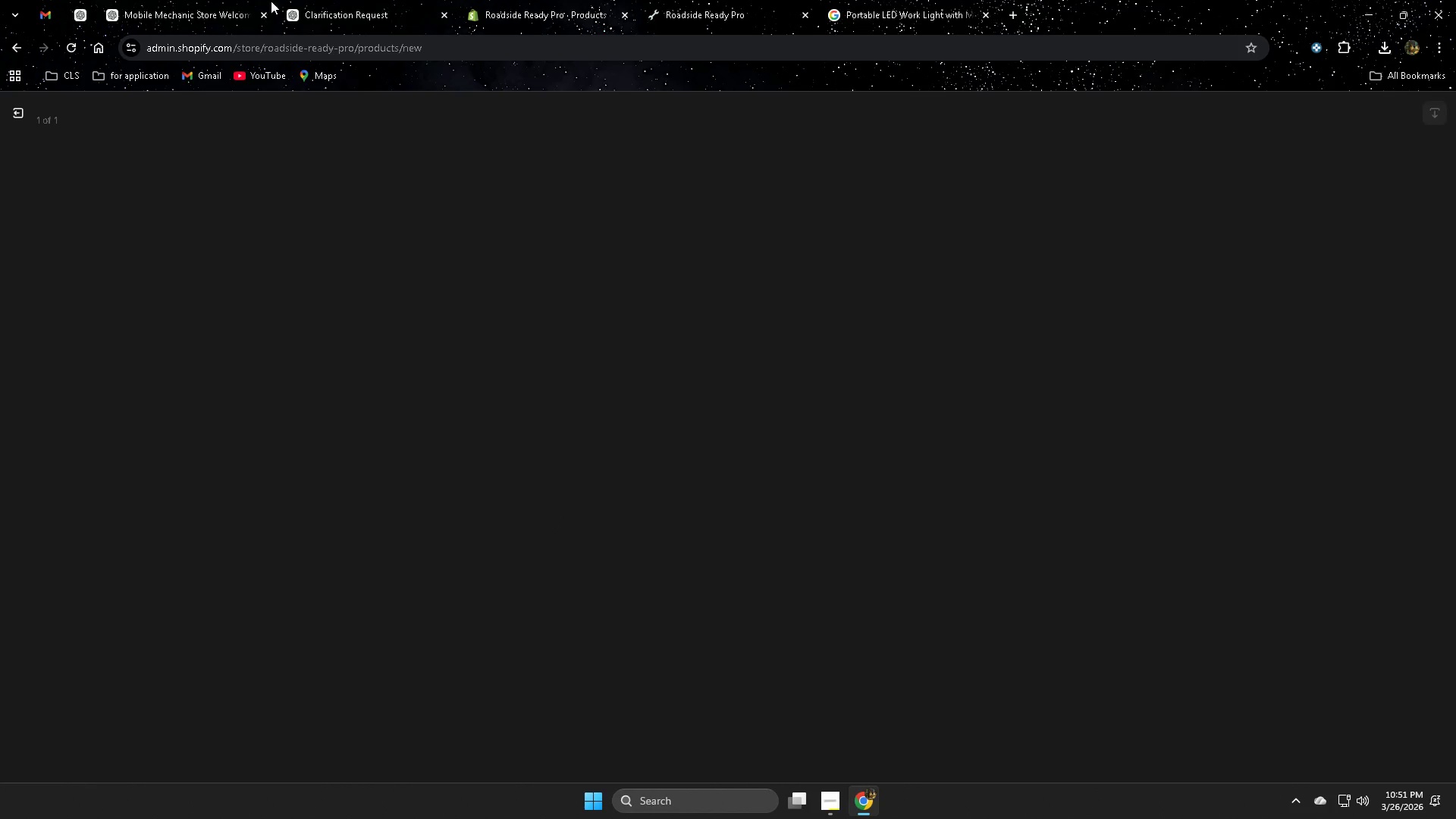 
left_click([350, 8])
 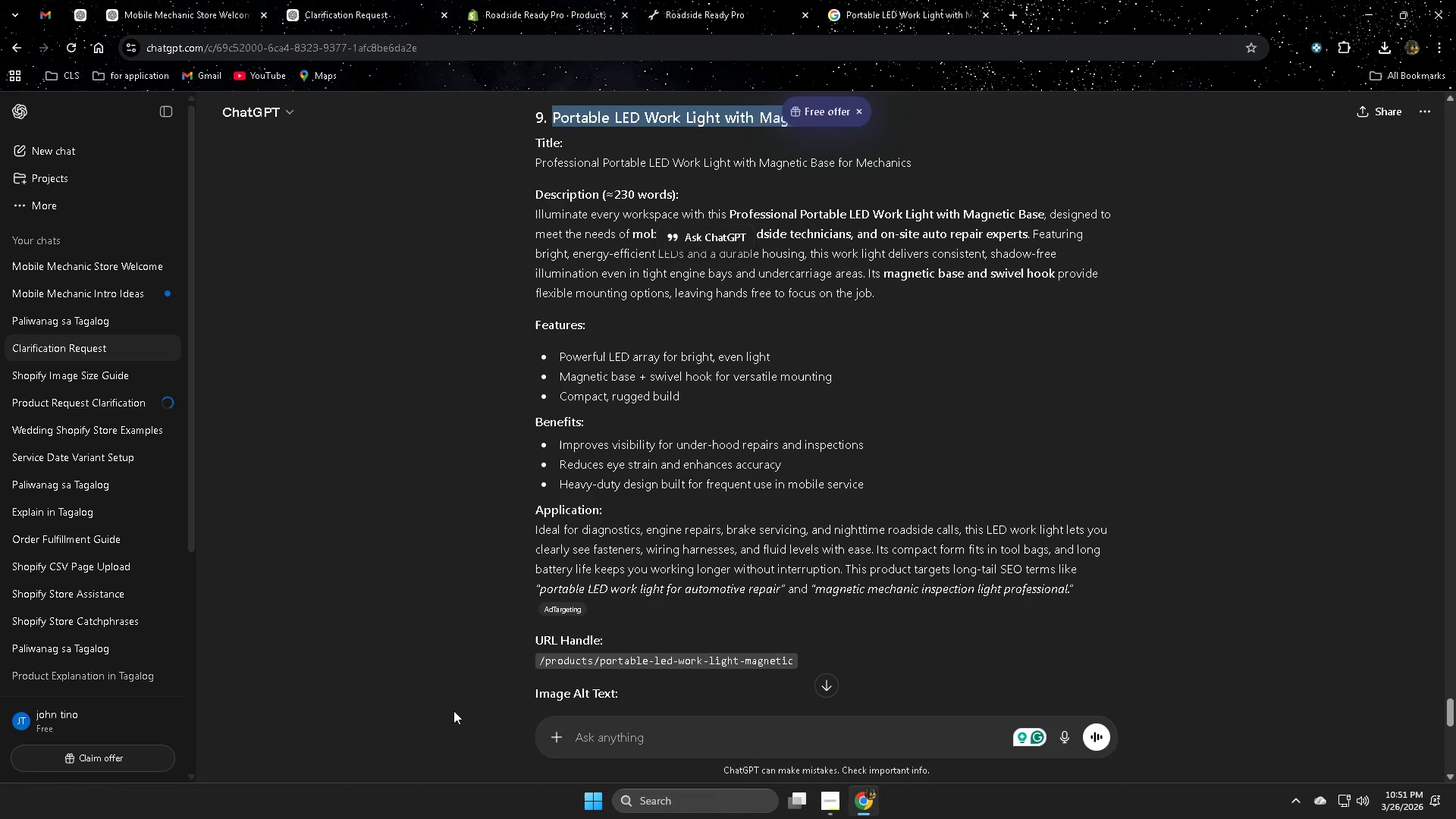 
scroll: coordinate [509, 698], scroll_direction: down, amount: 2.0
 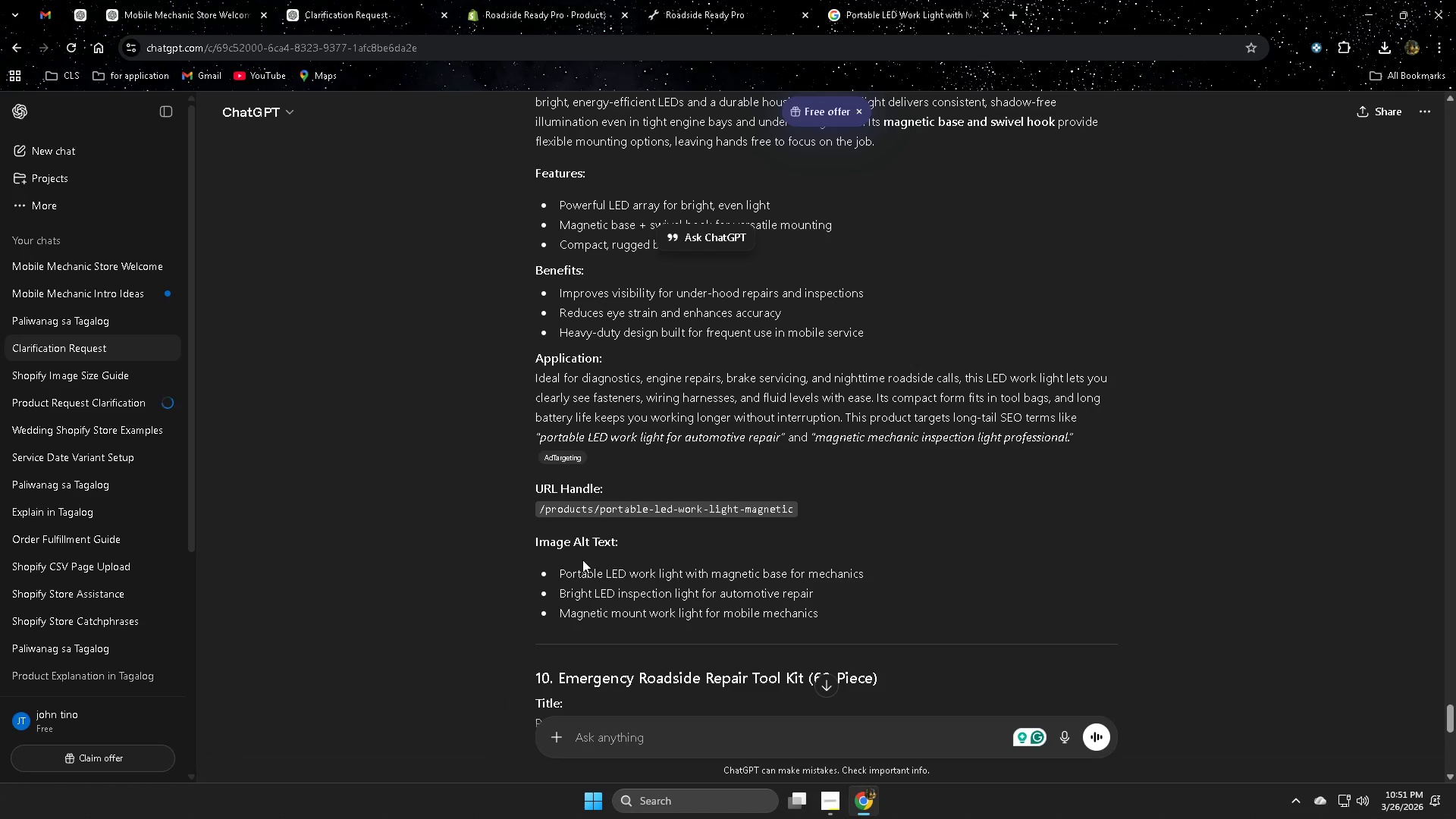 
double_click([570, 574])
 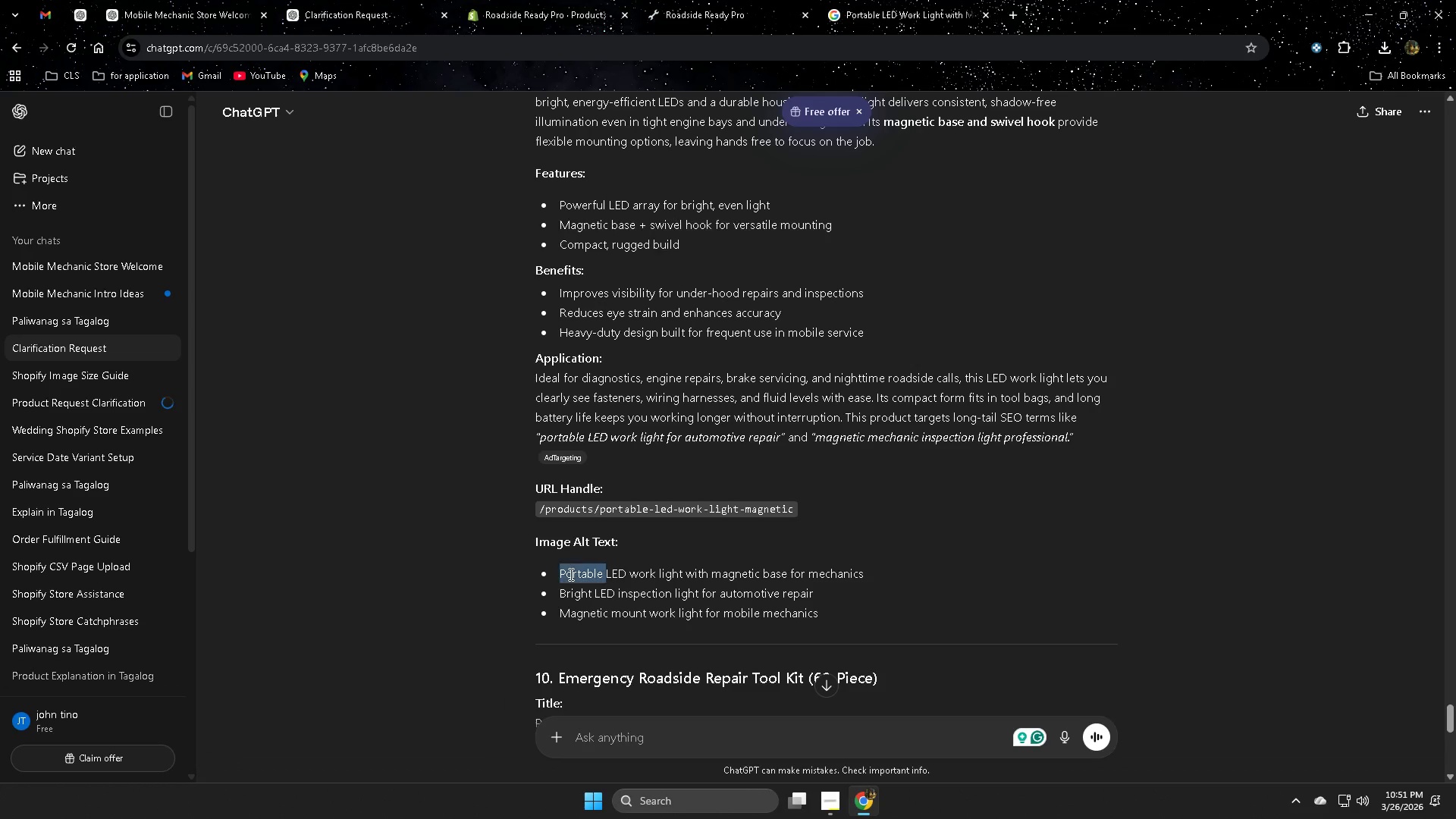 
triple_click([570, 574])
 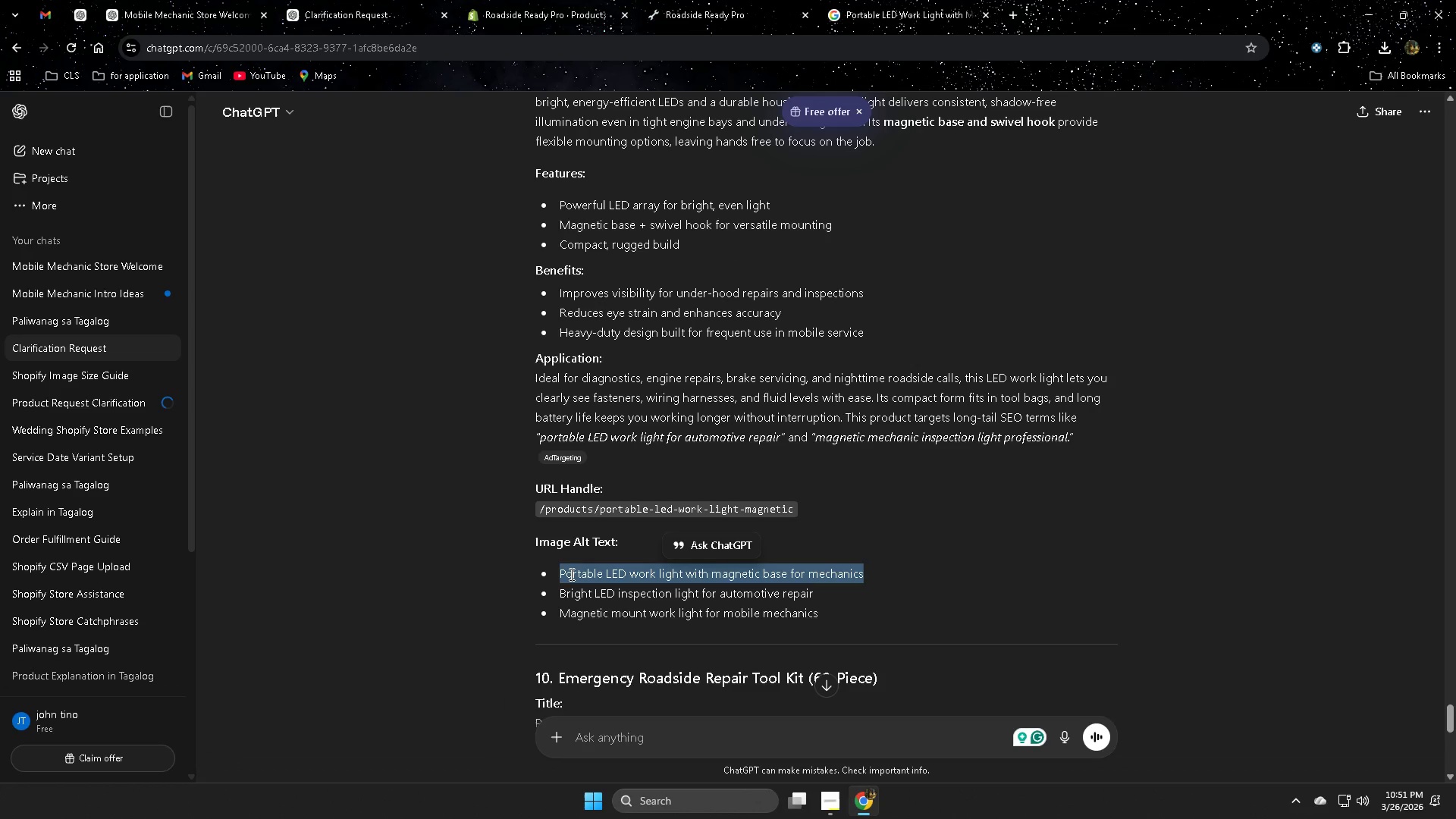 
key(Control+ControlLeft)
 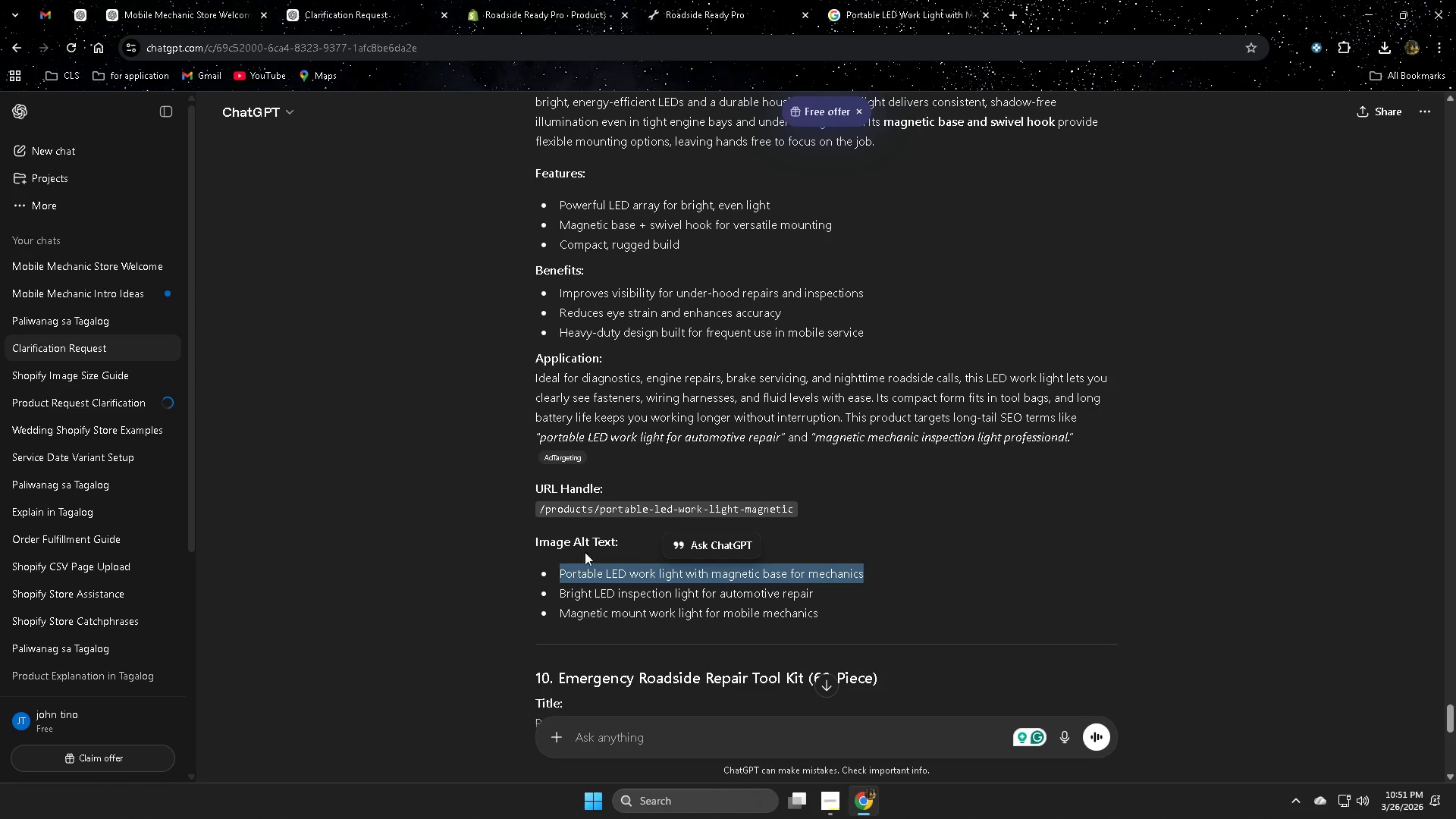 
key(Control+C)
 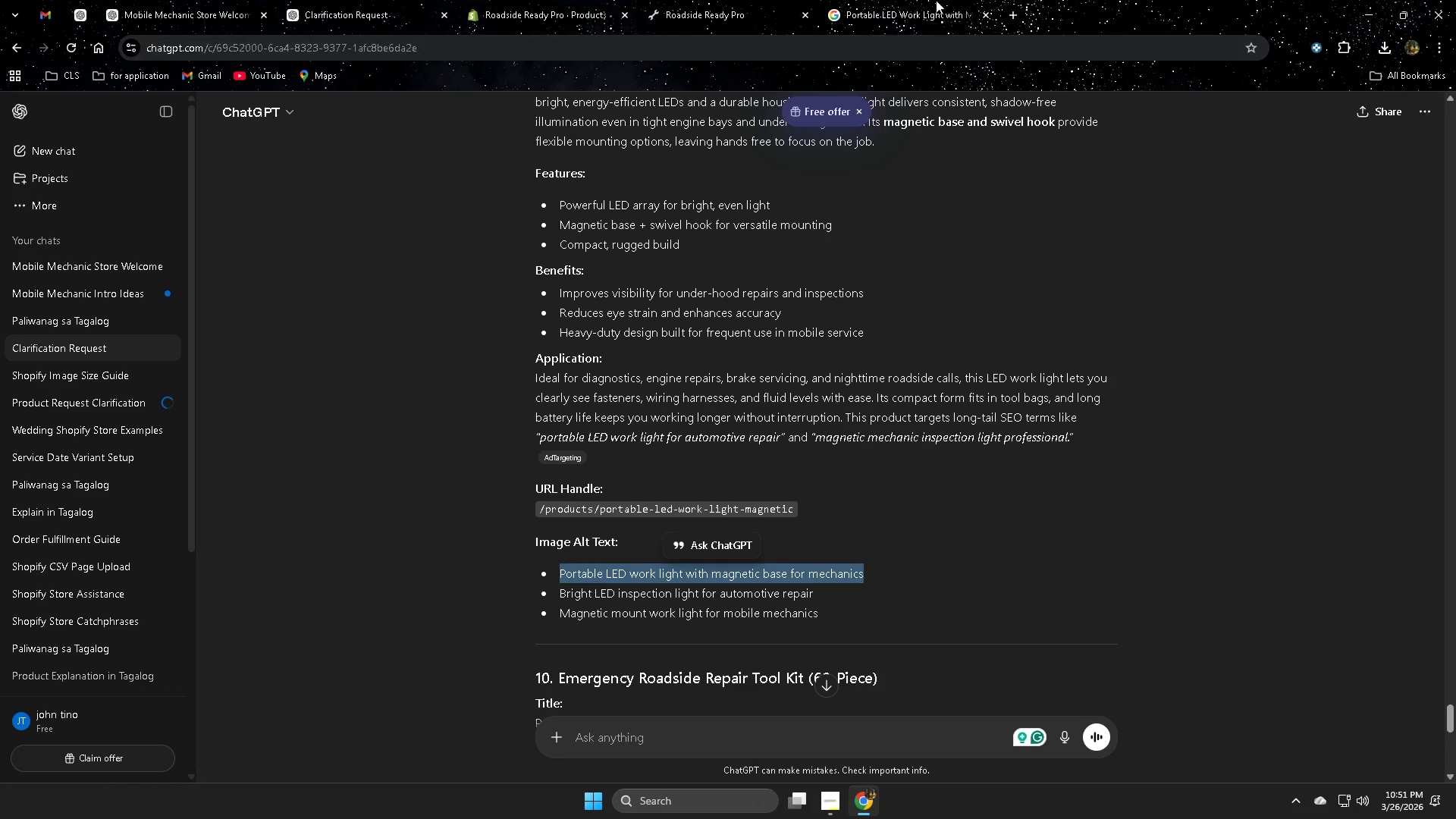 
left_click([940, 0])
 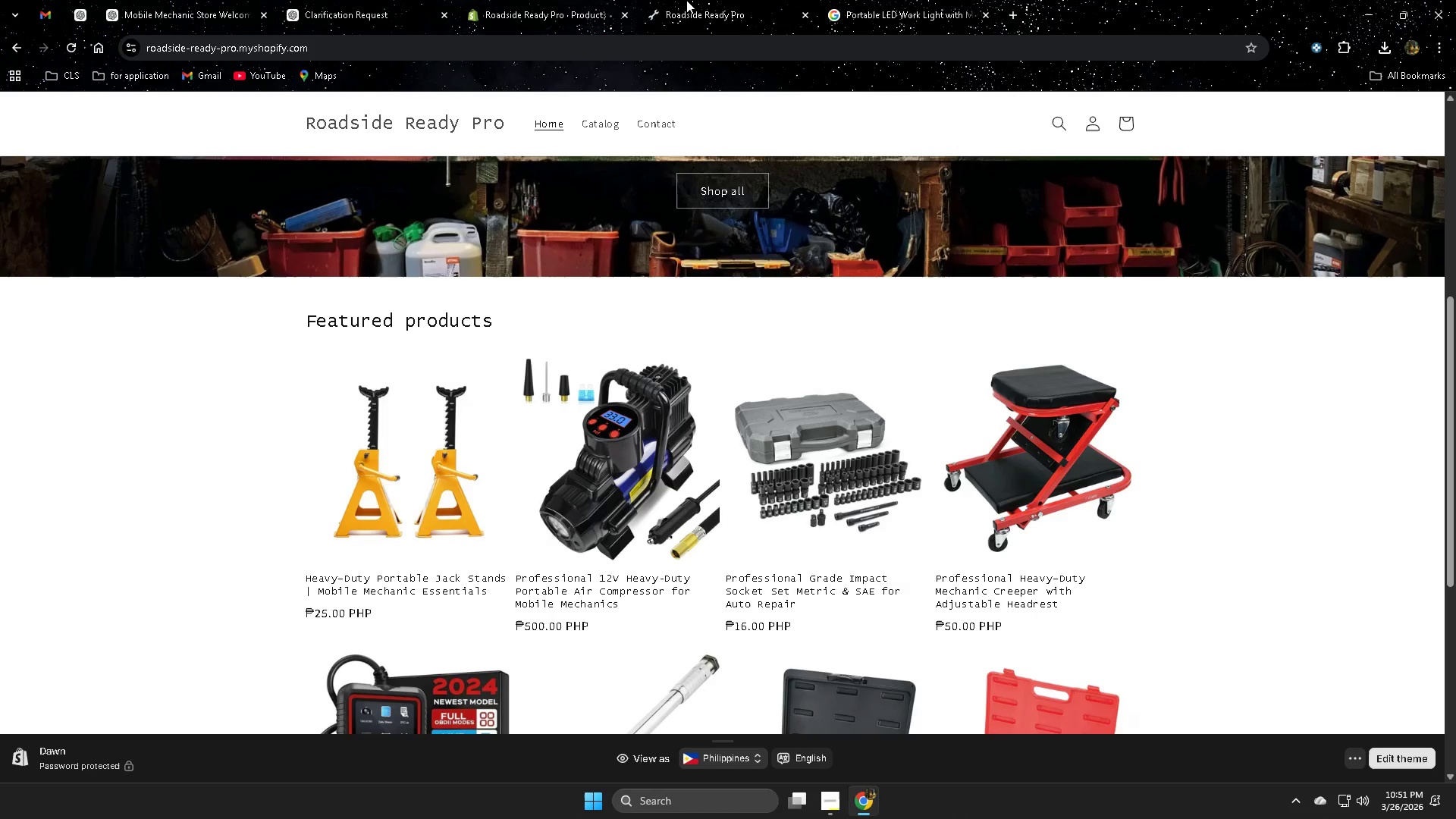 
double_click([554, 0])
 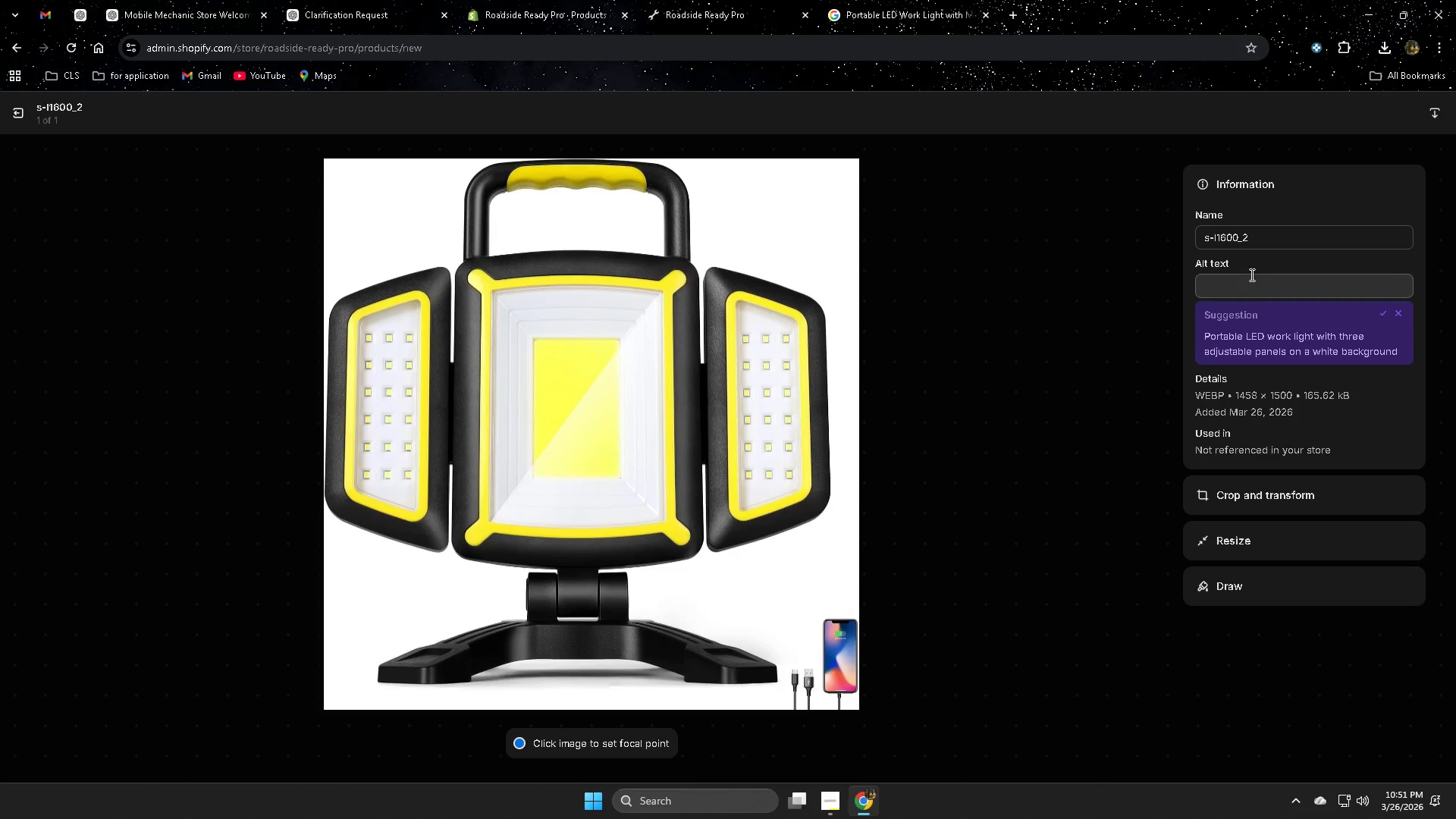 
key(Control+ControlLeft)
 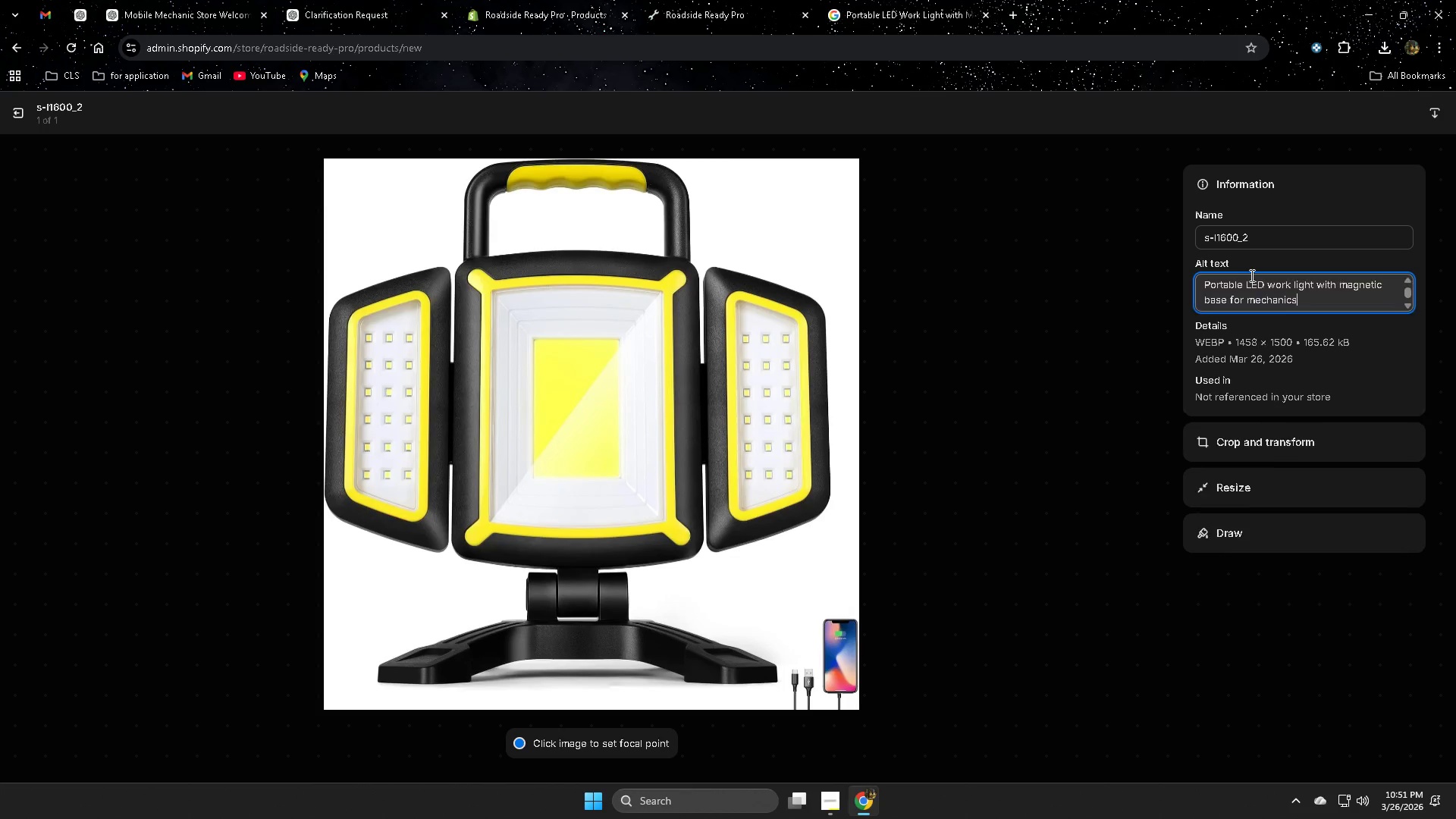 
key(Control+V)
 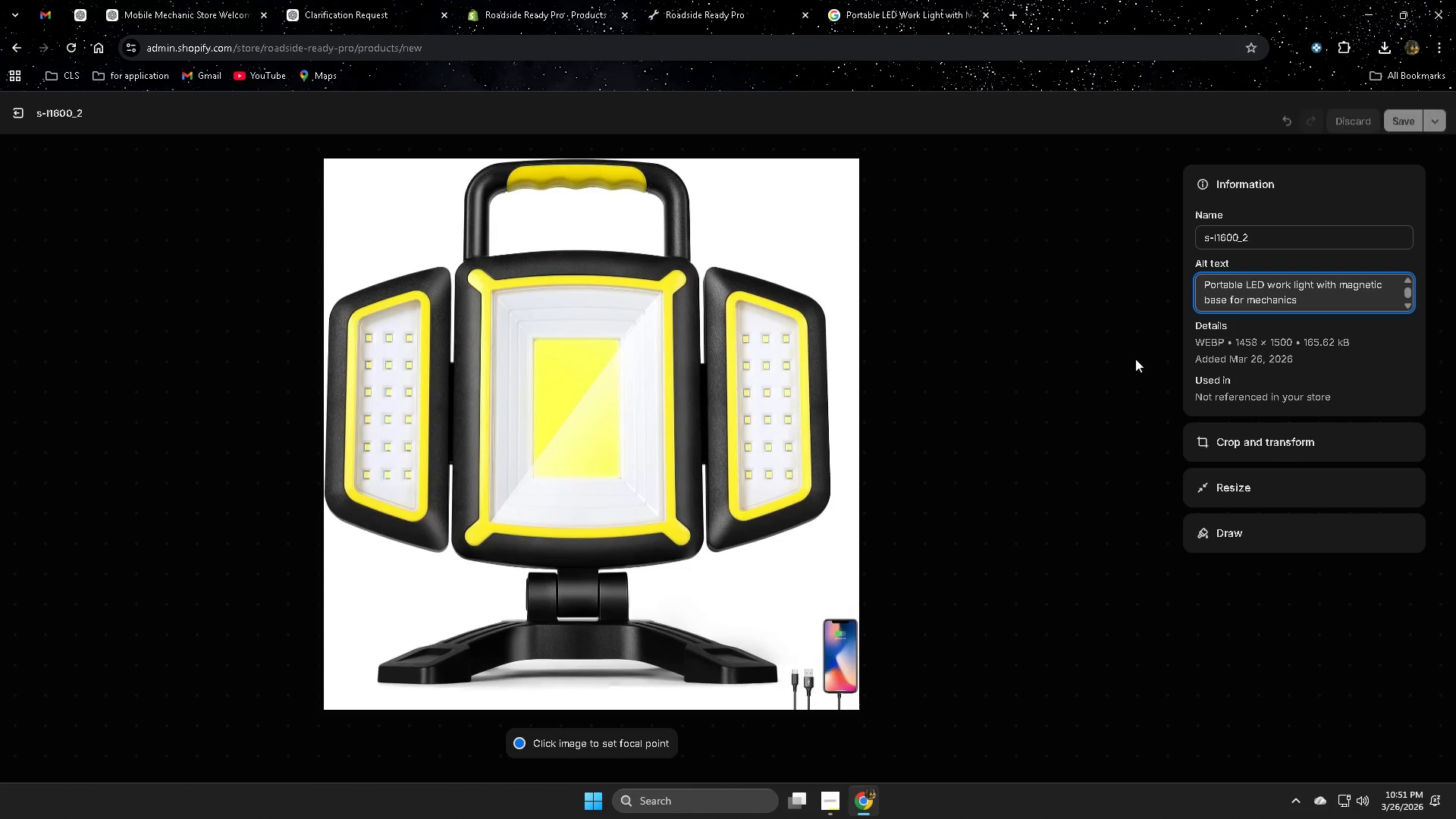 
left_click([1123, 362])
 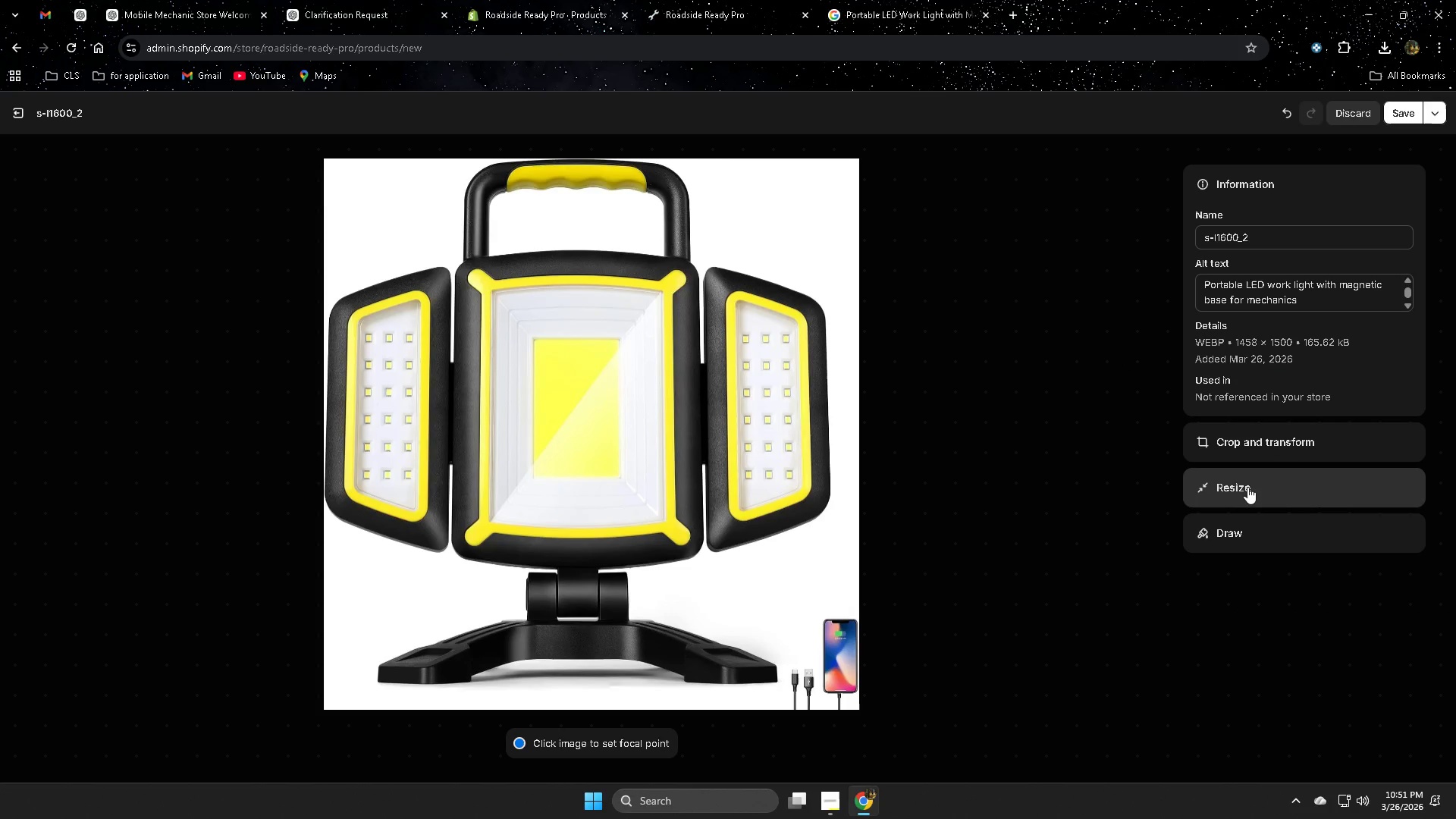 
left_click([1247, 487])
 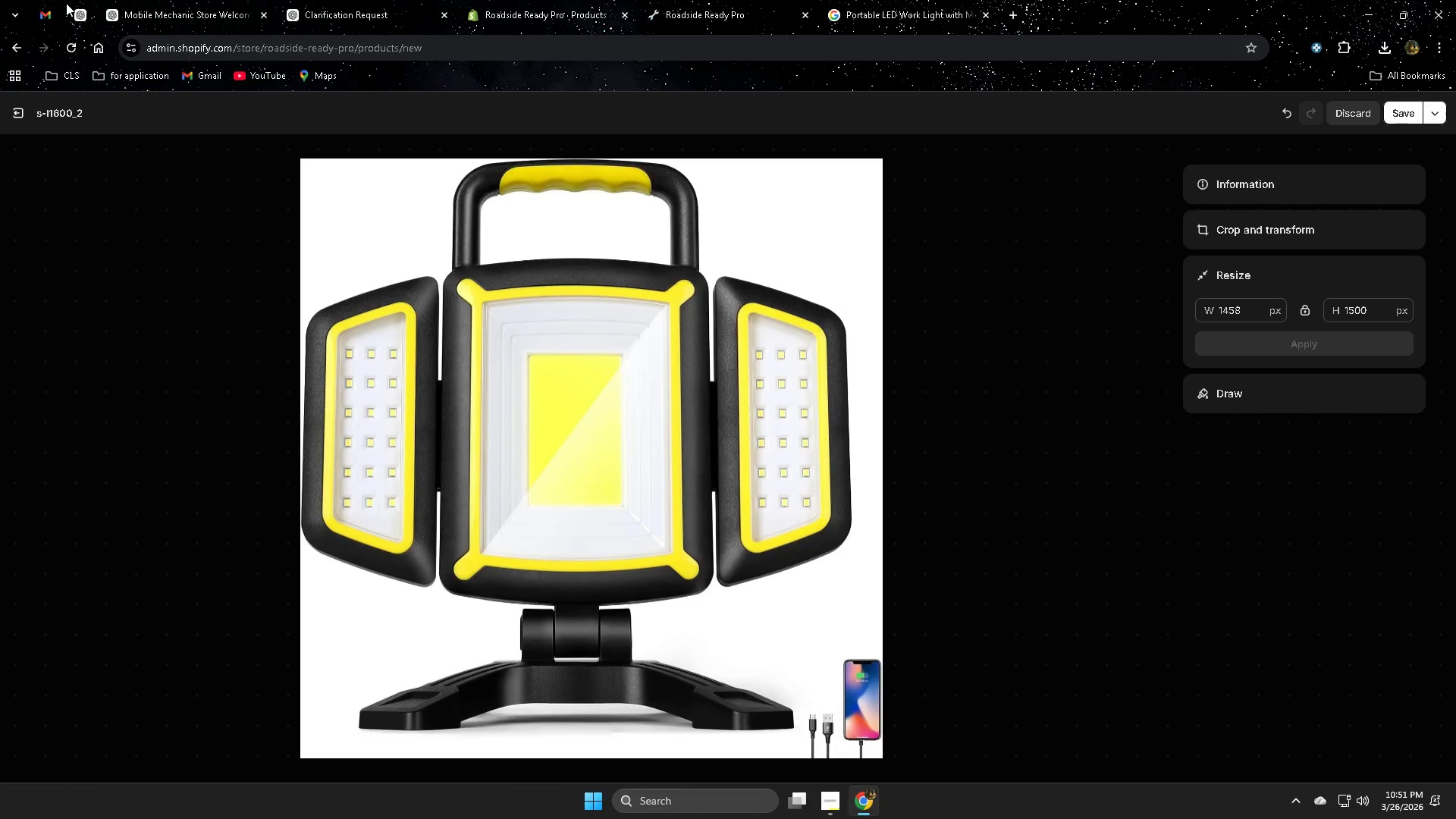 
left_click([80, 23])
 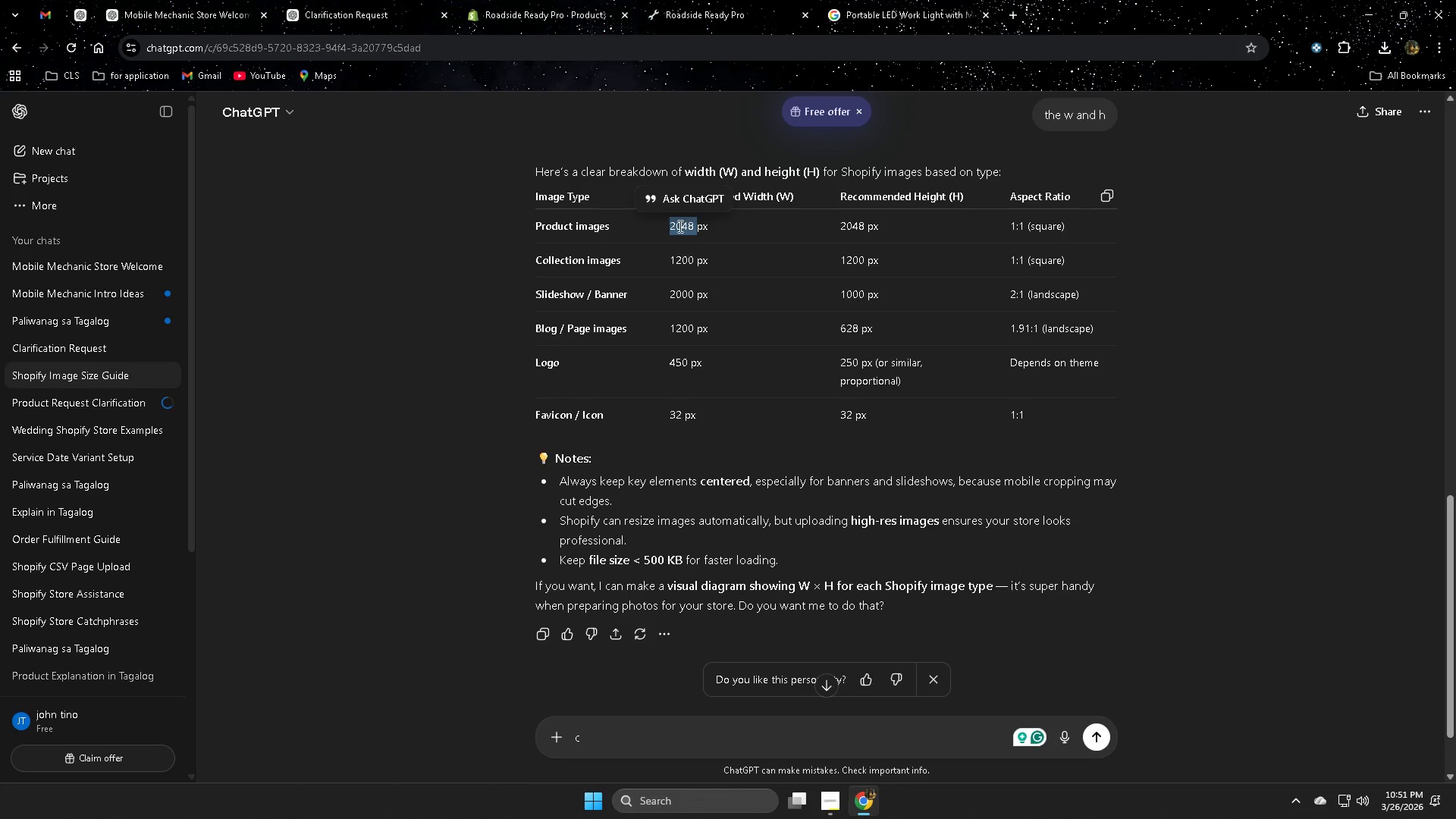 
double_click([679, 225])
 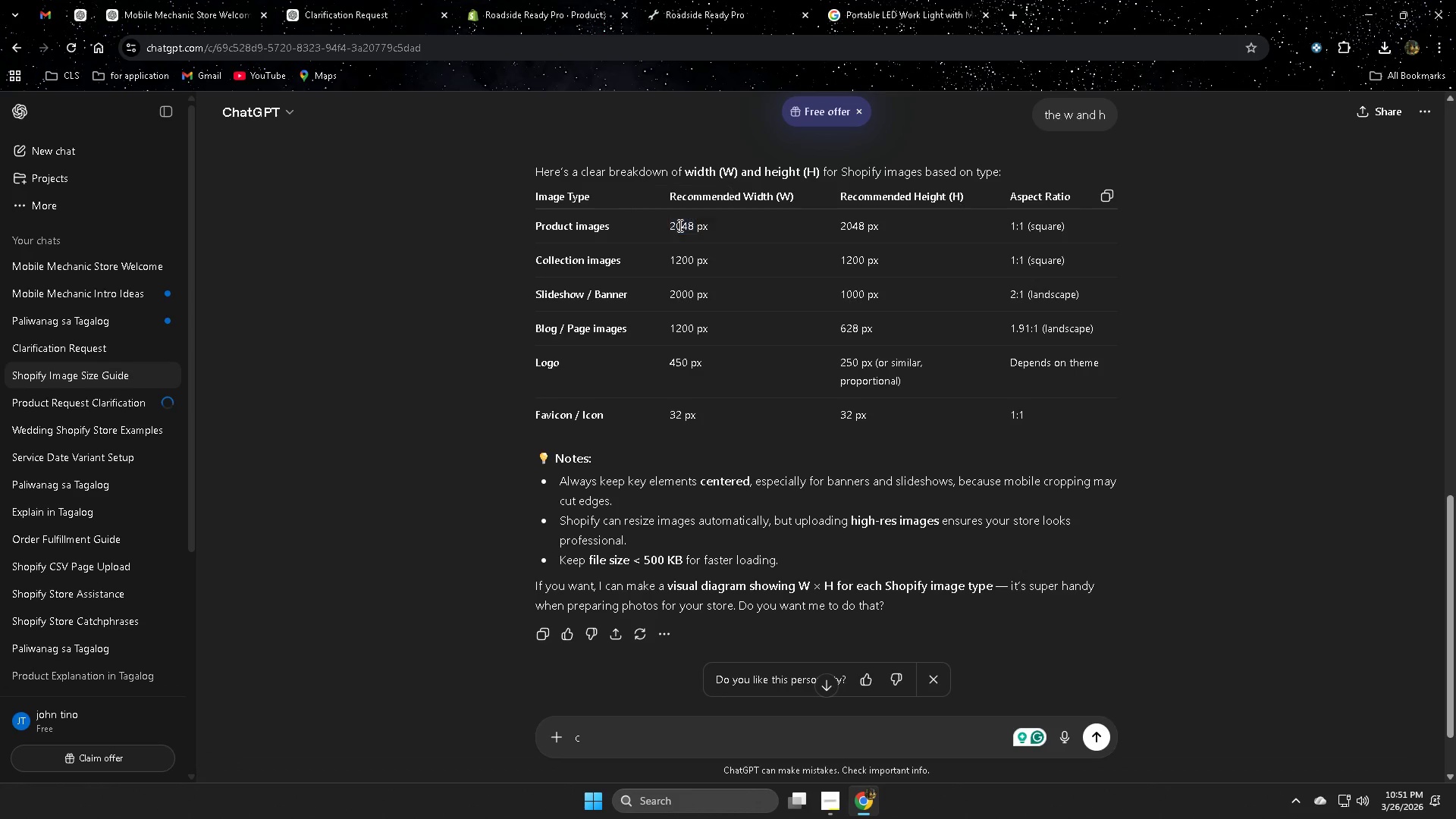 
key(Control+ControlLeft)
 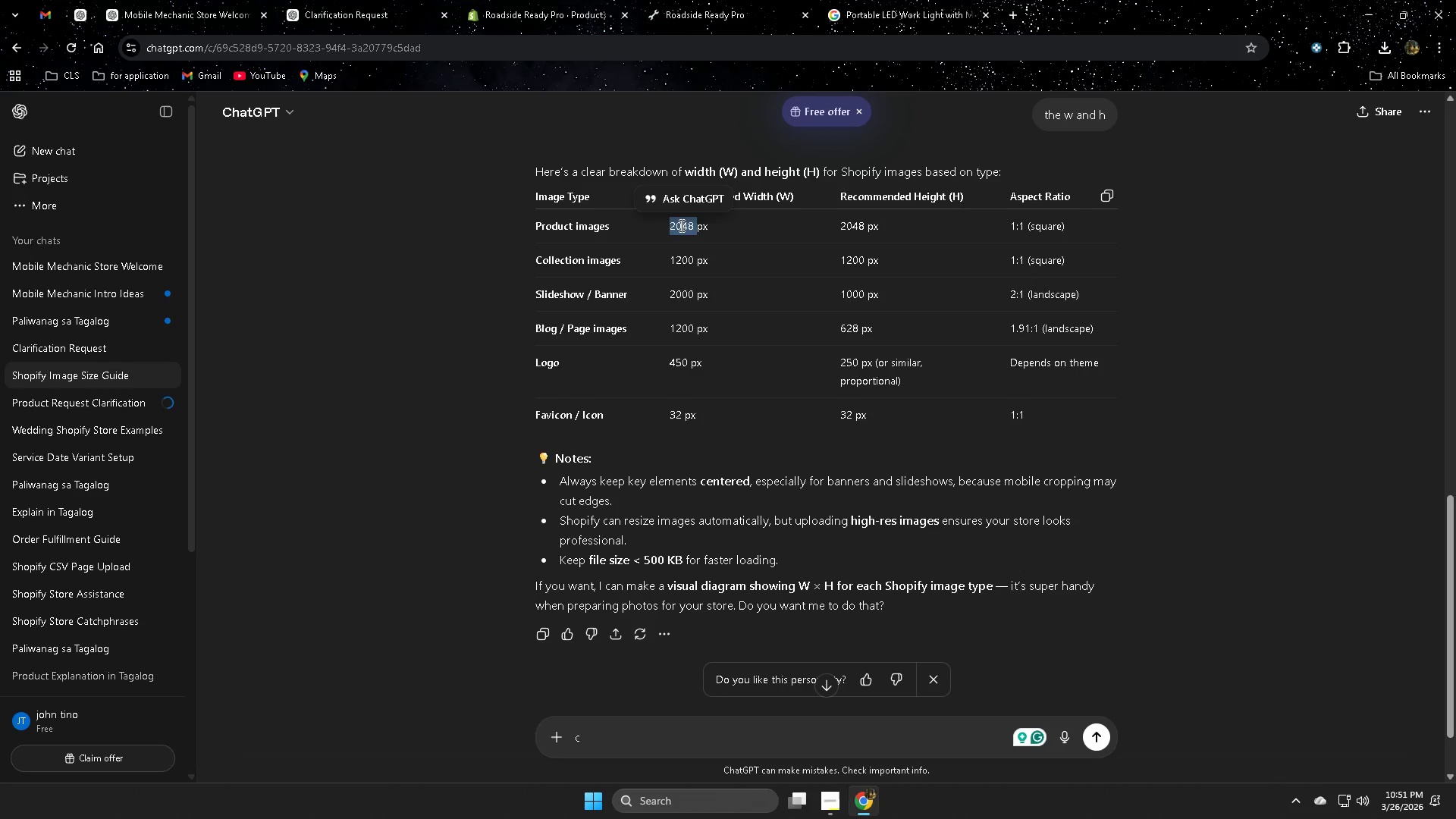 
key(Control+C)
 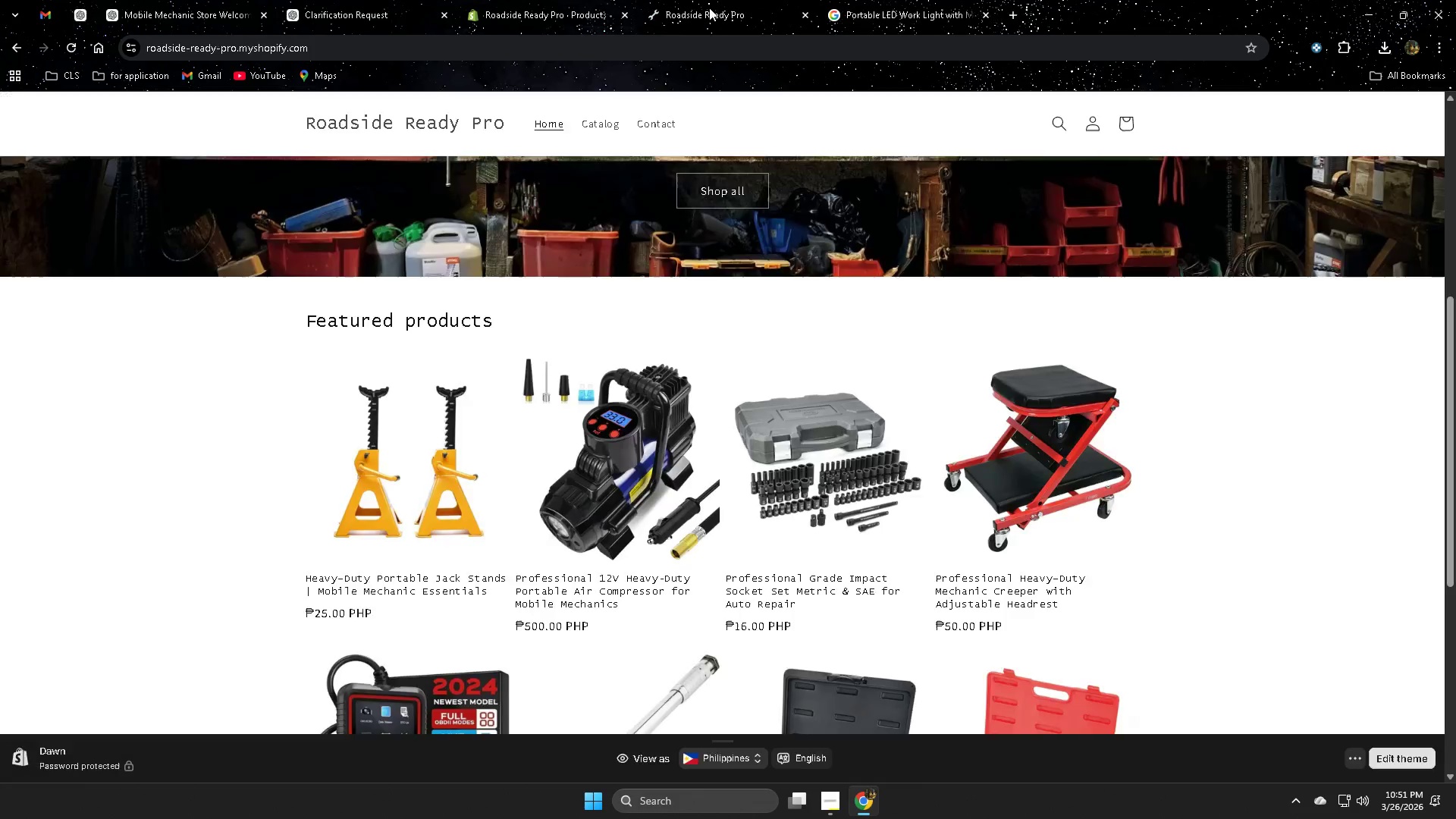 
double_click([596, 0])
 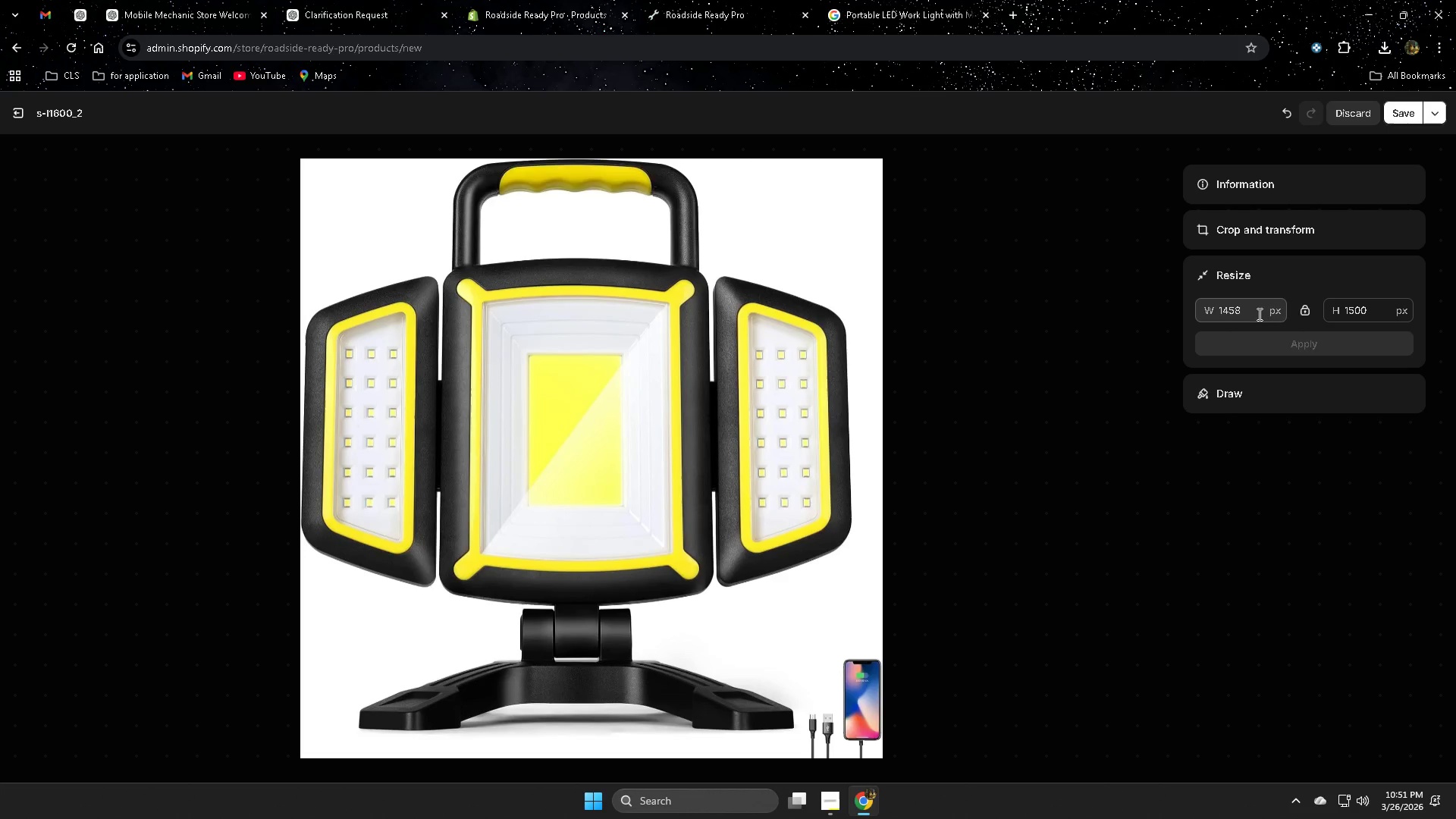 
double_click([1252, 306])
 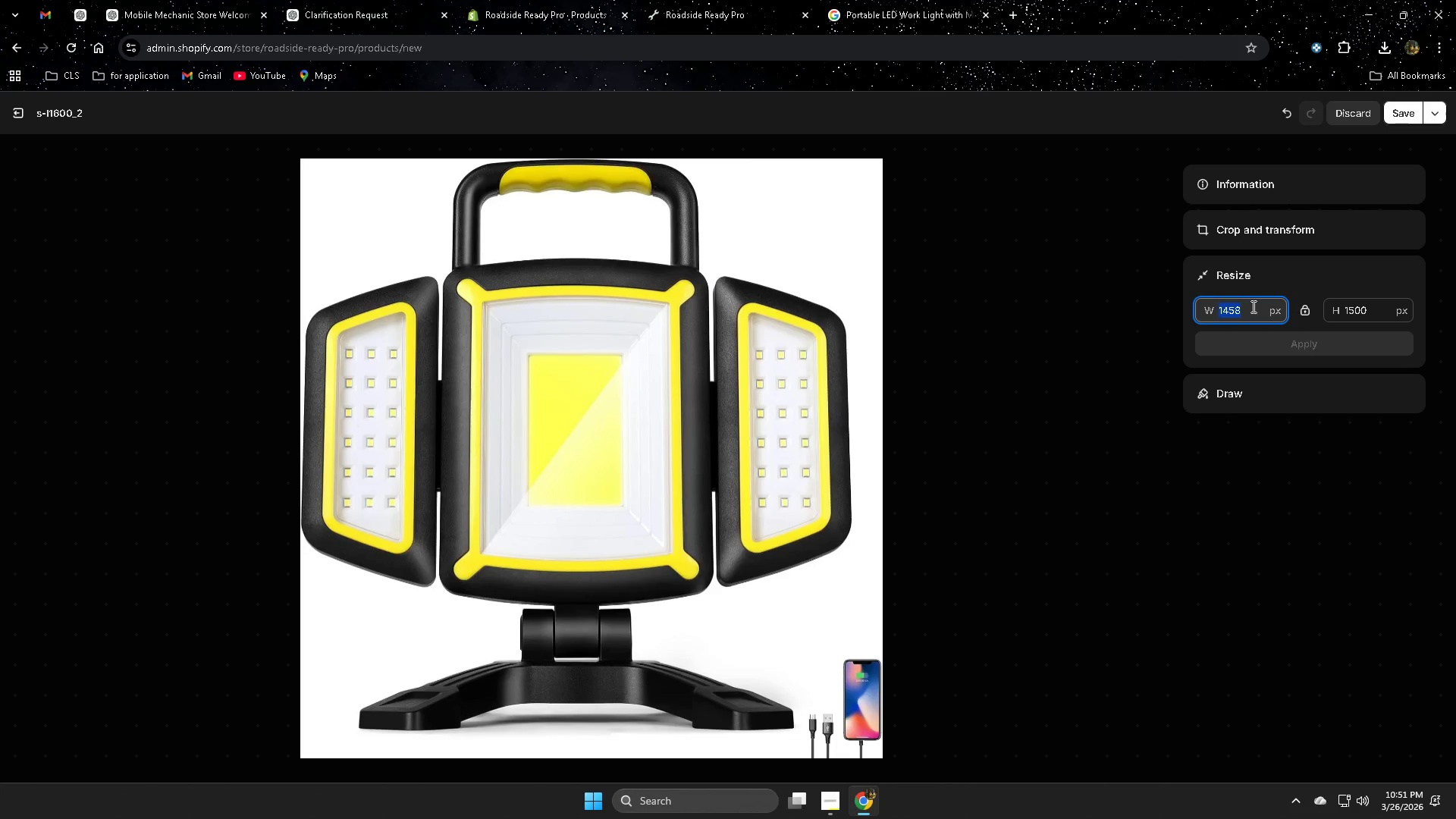 
key(Control+V)
 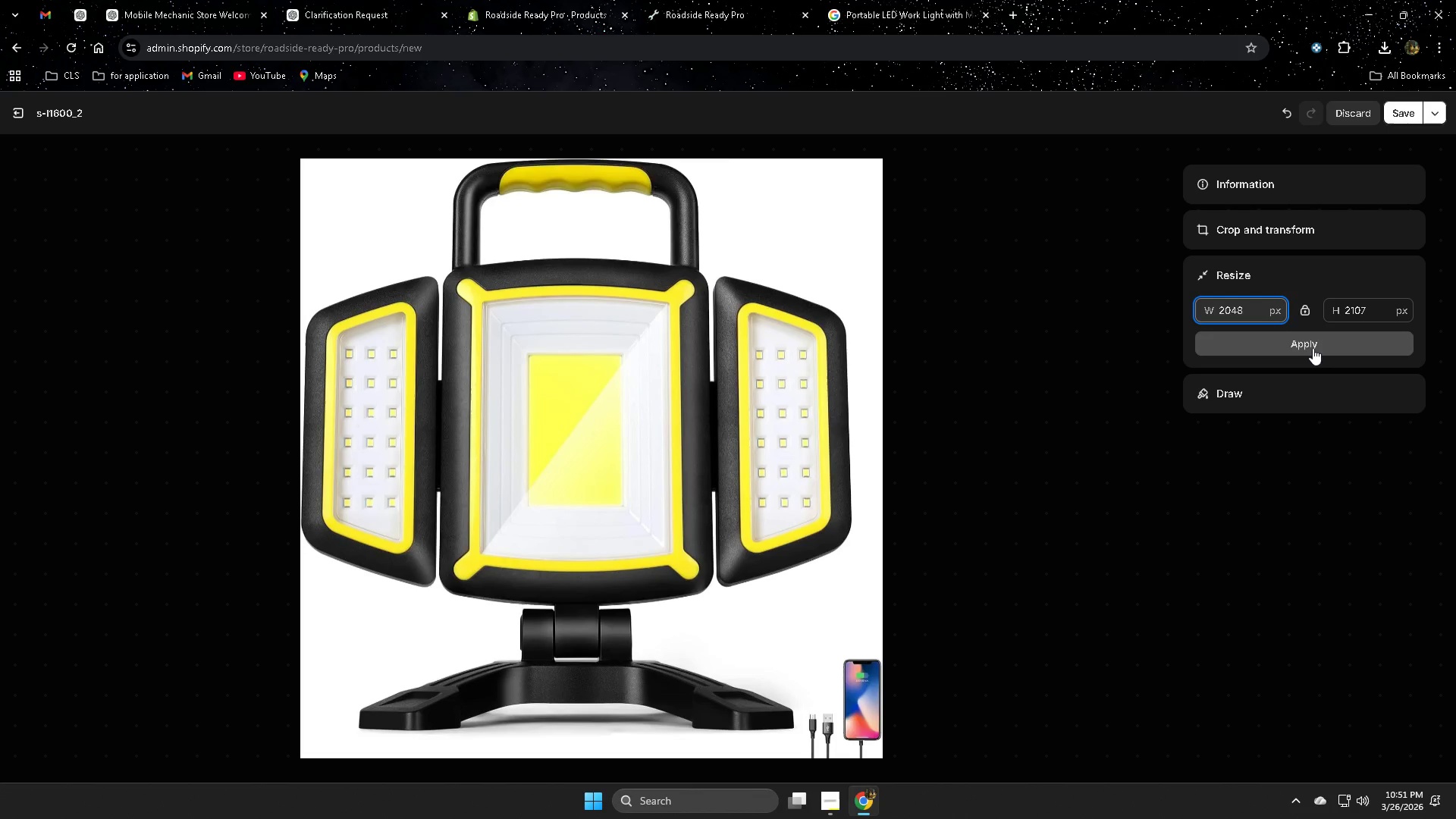 
left_click([1313, 348])
 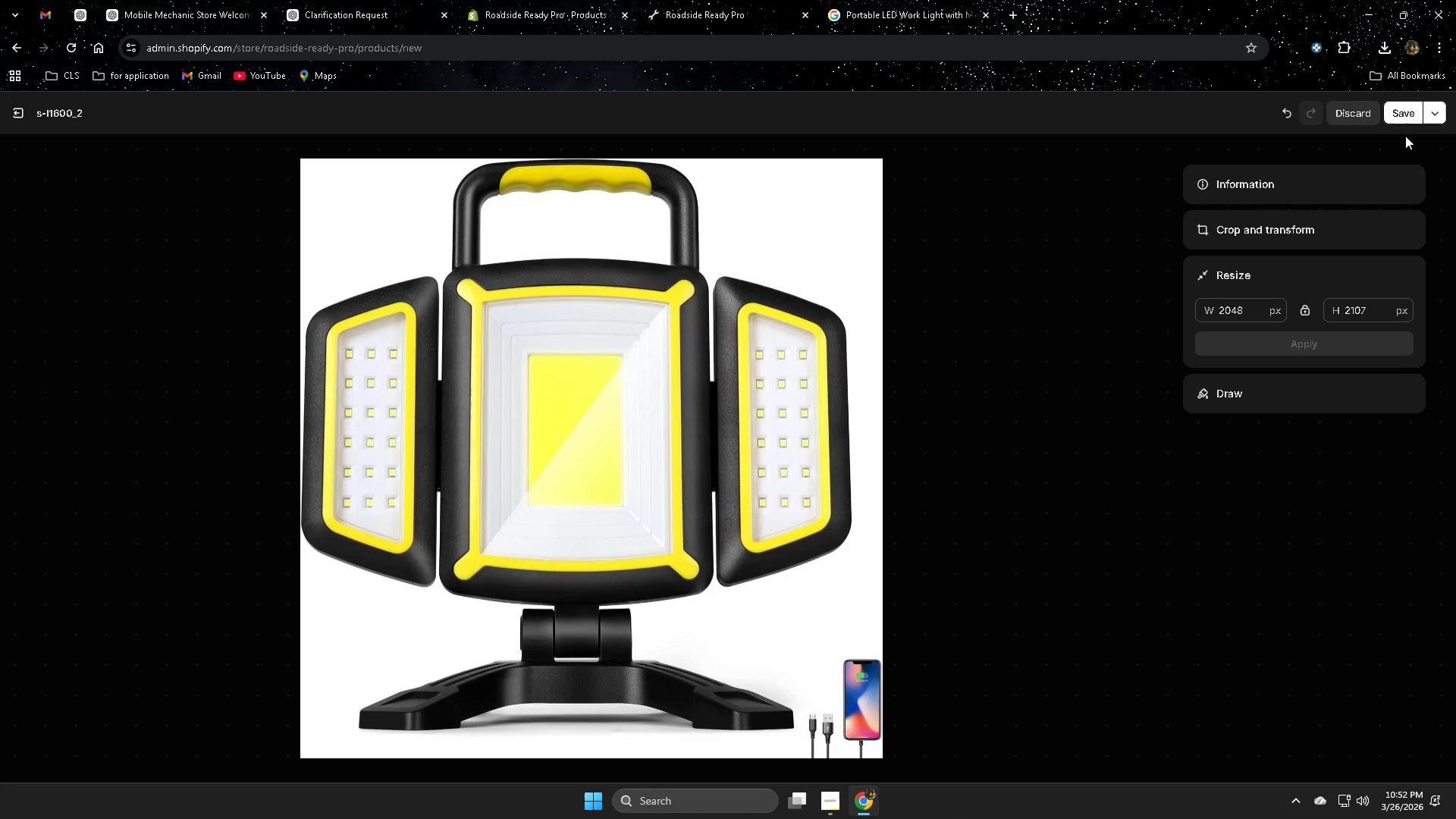 
left_click([1400, 110])
 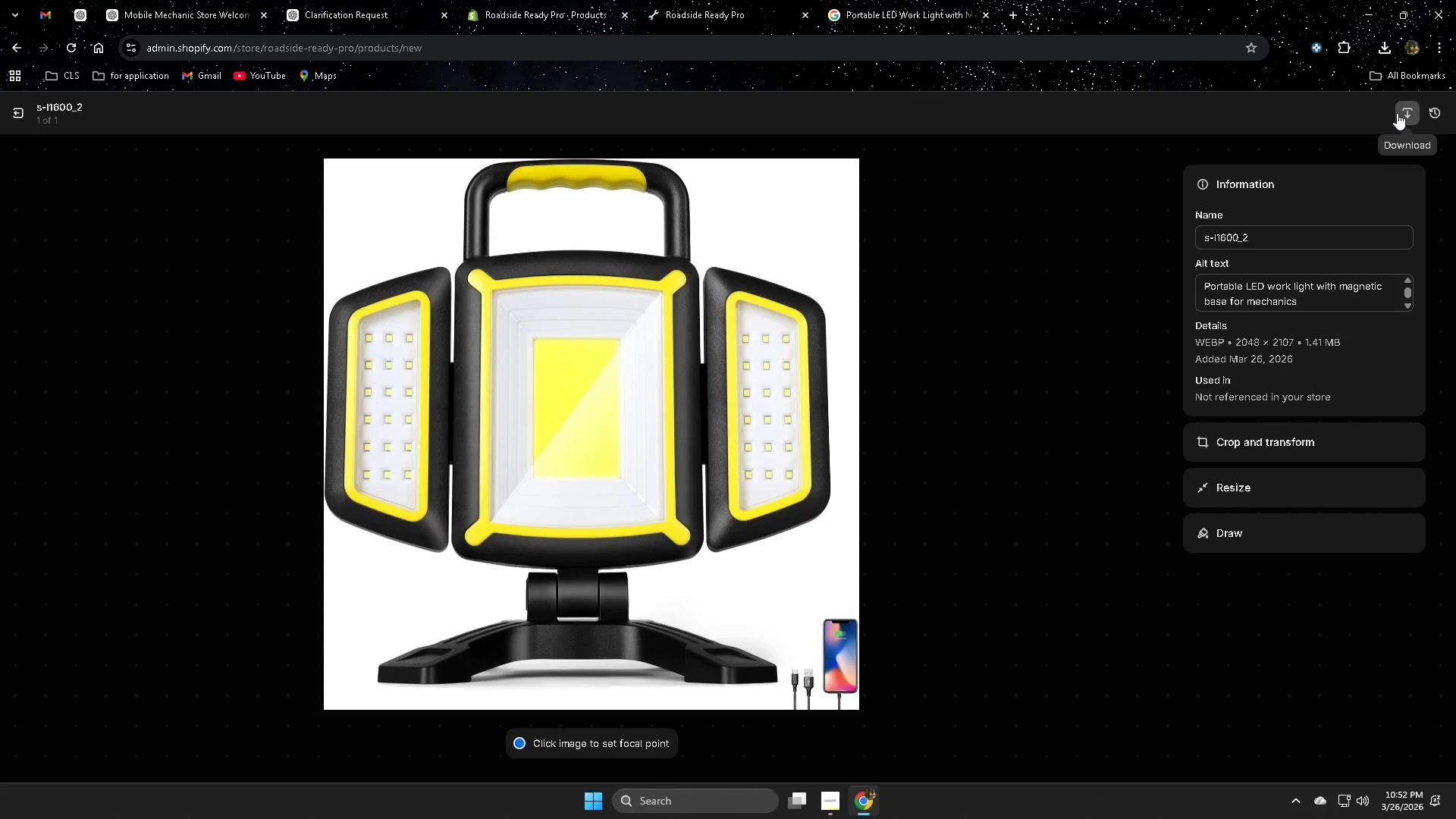 
wait(18.27)
 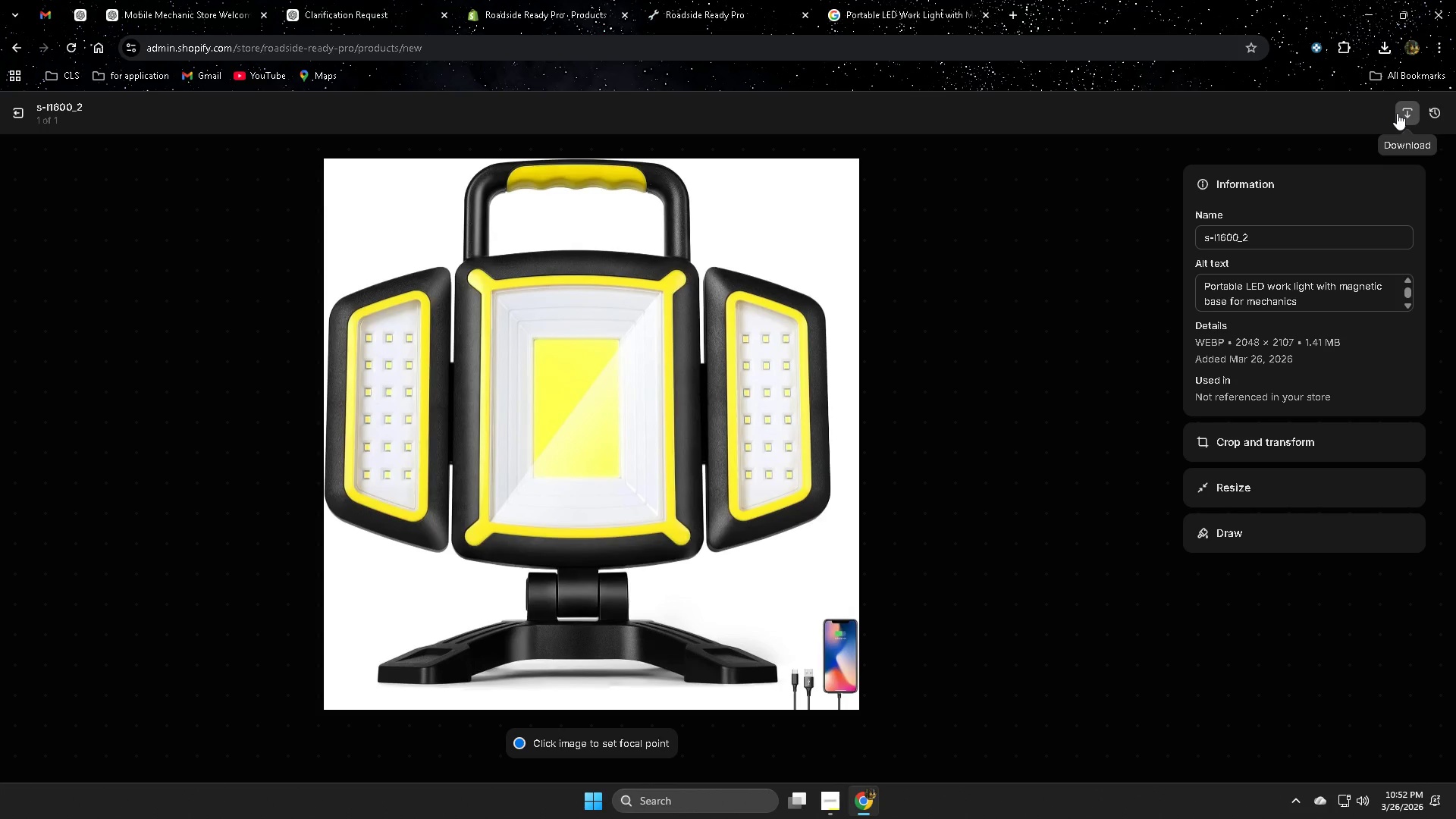 
left_click([376, 0])
 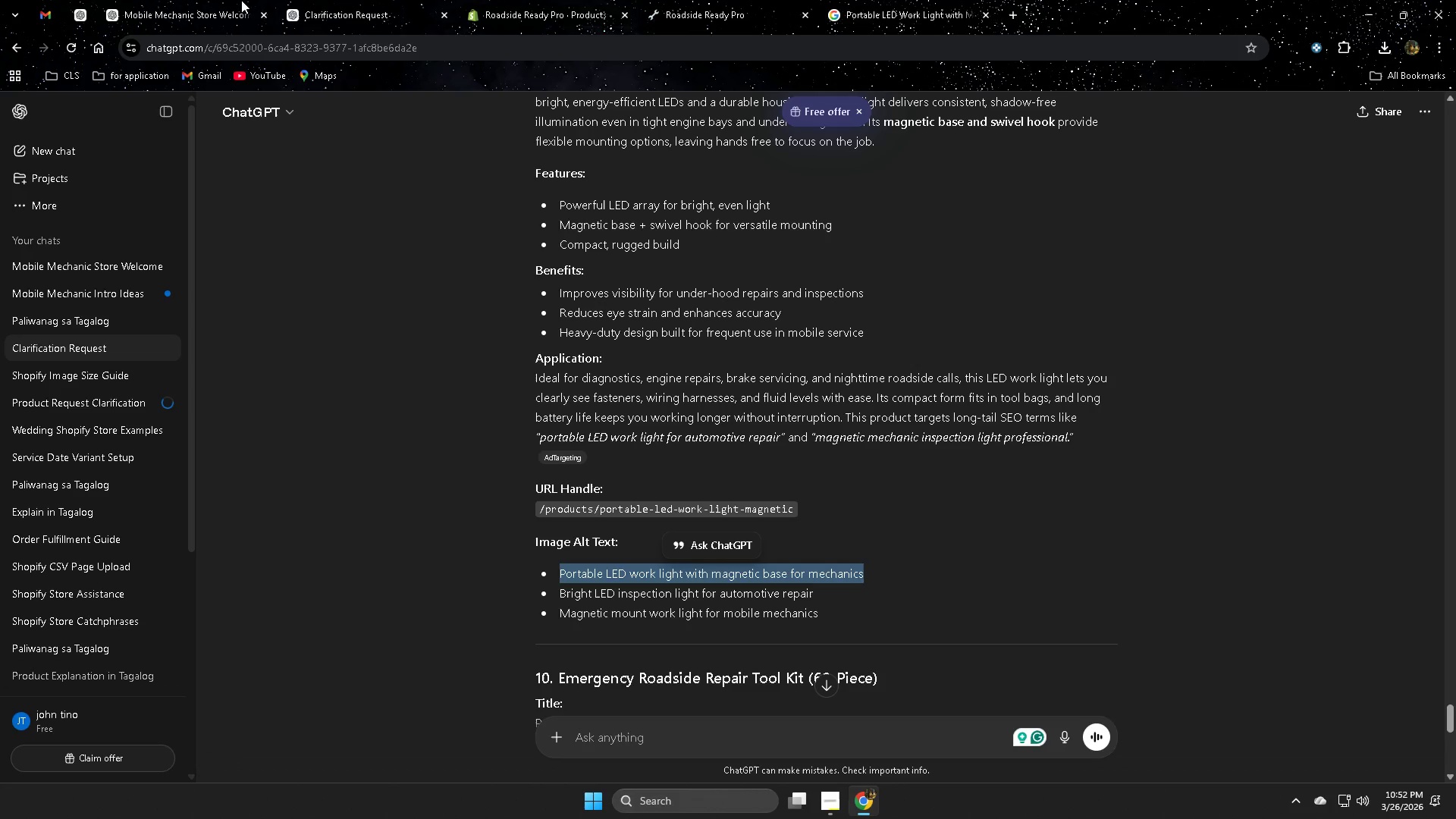 
left_click([222, 0])
 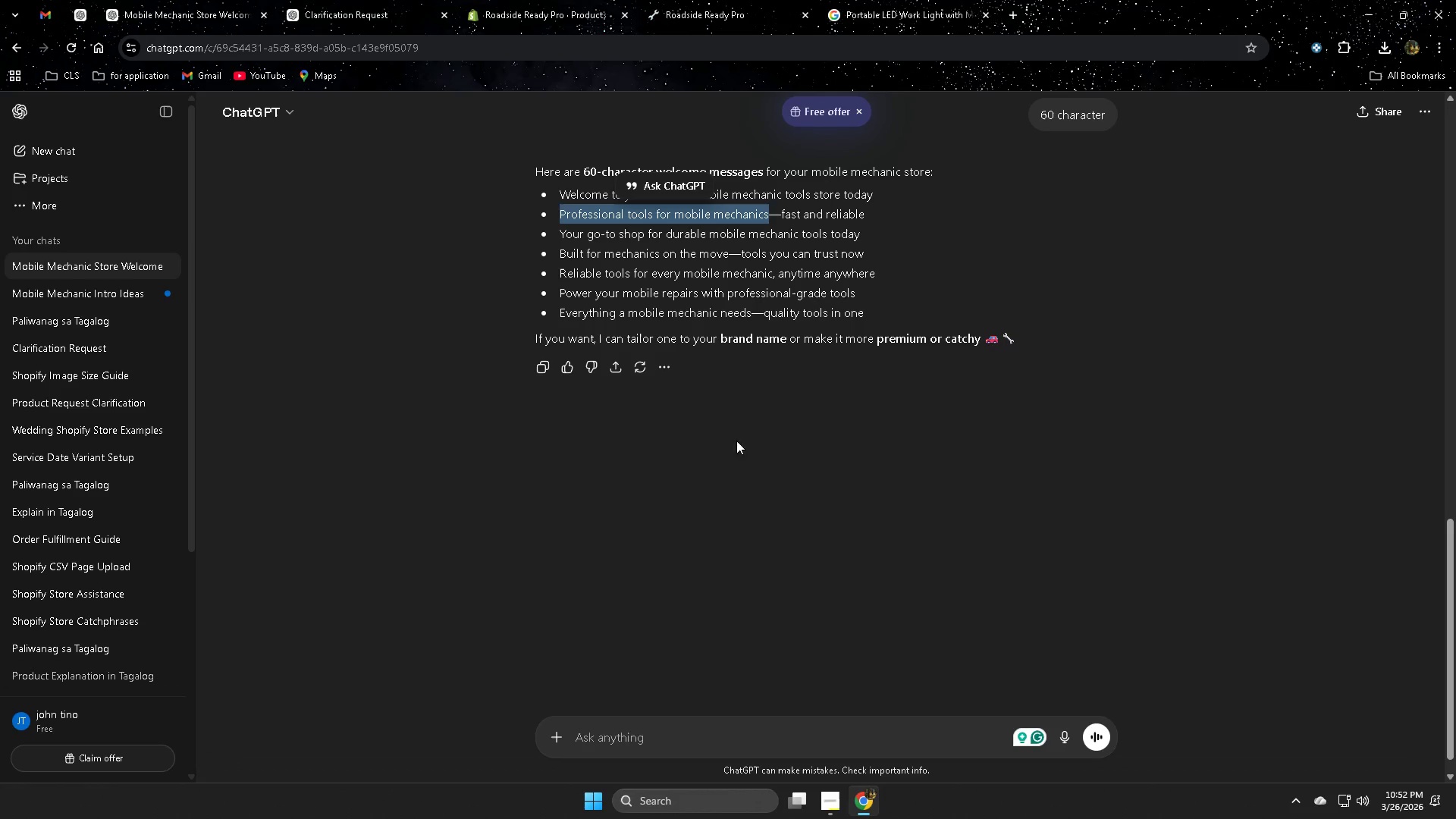 
left_click([394, 0])
 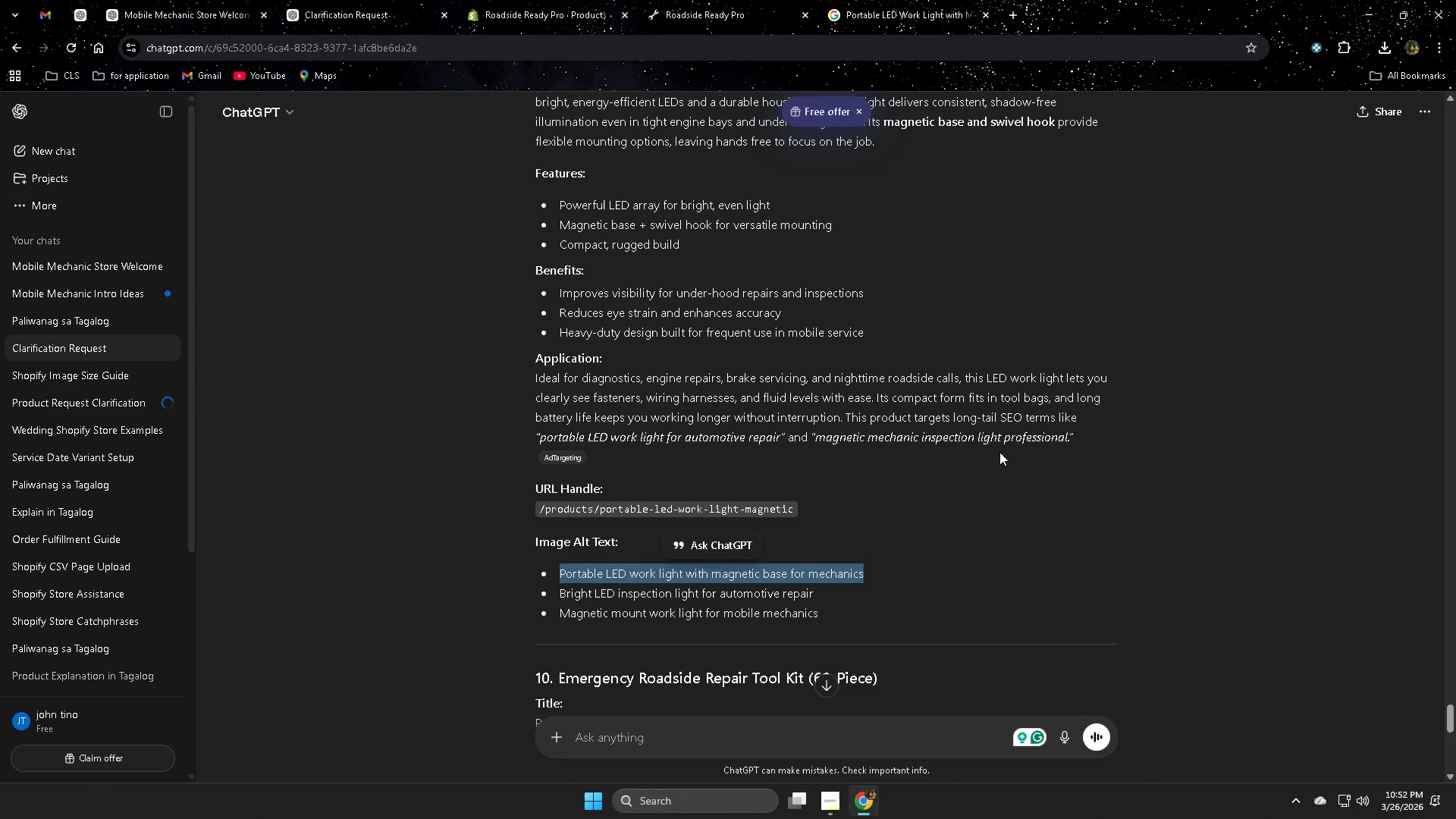 
scroll: coordinate [1017, 441], scroll_direction: up, amount: 2.0
 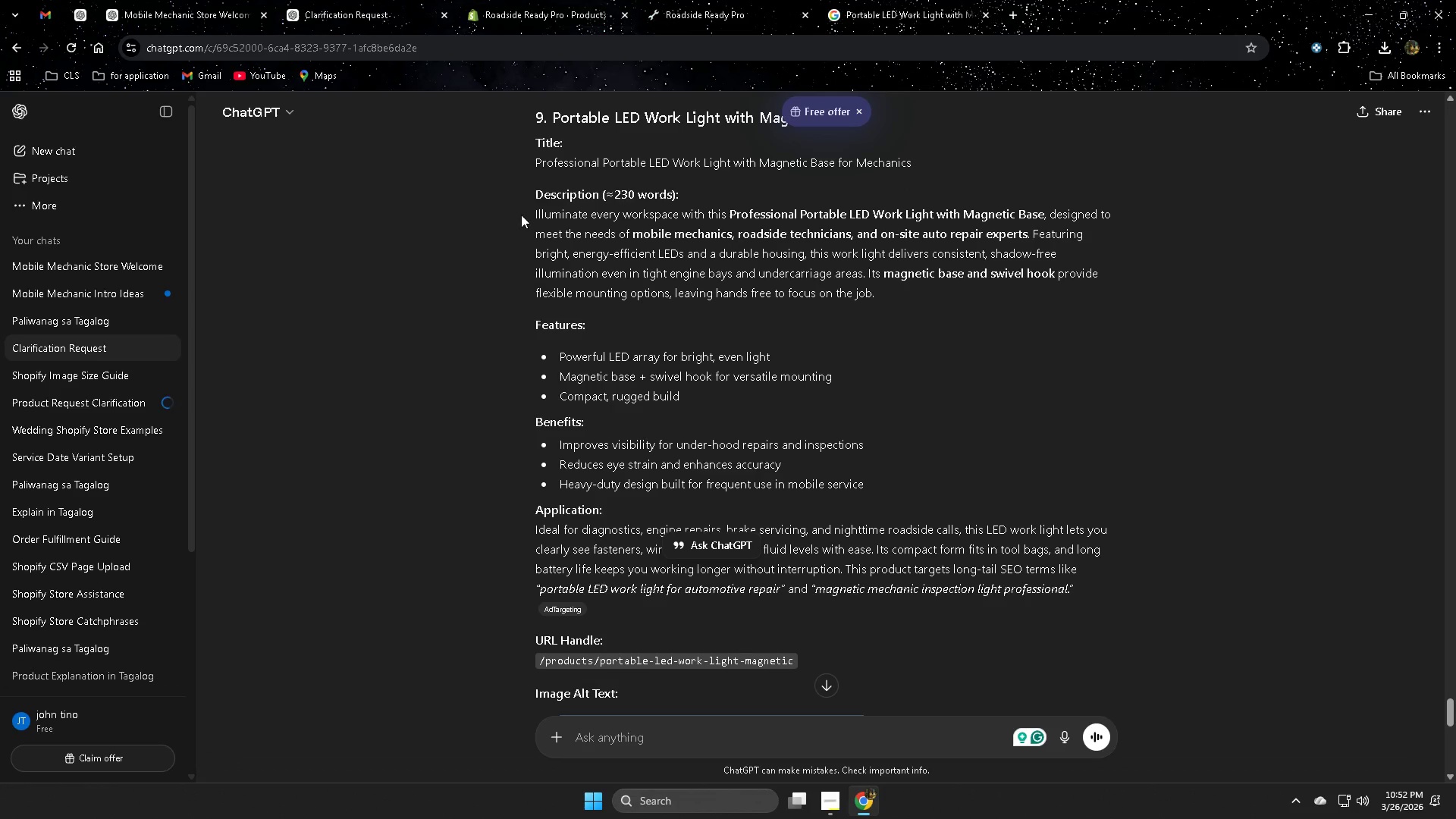 
left_click([538, 216])
 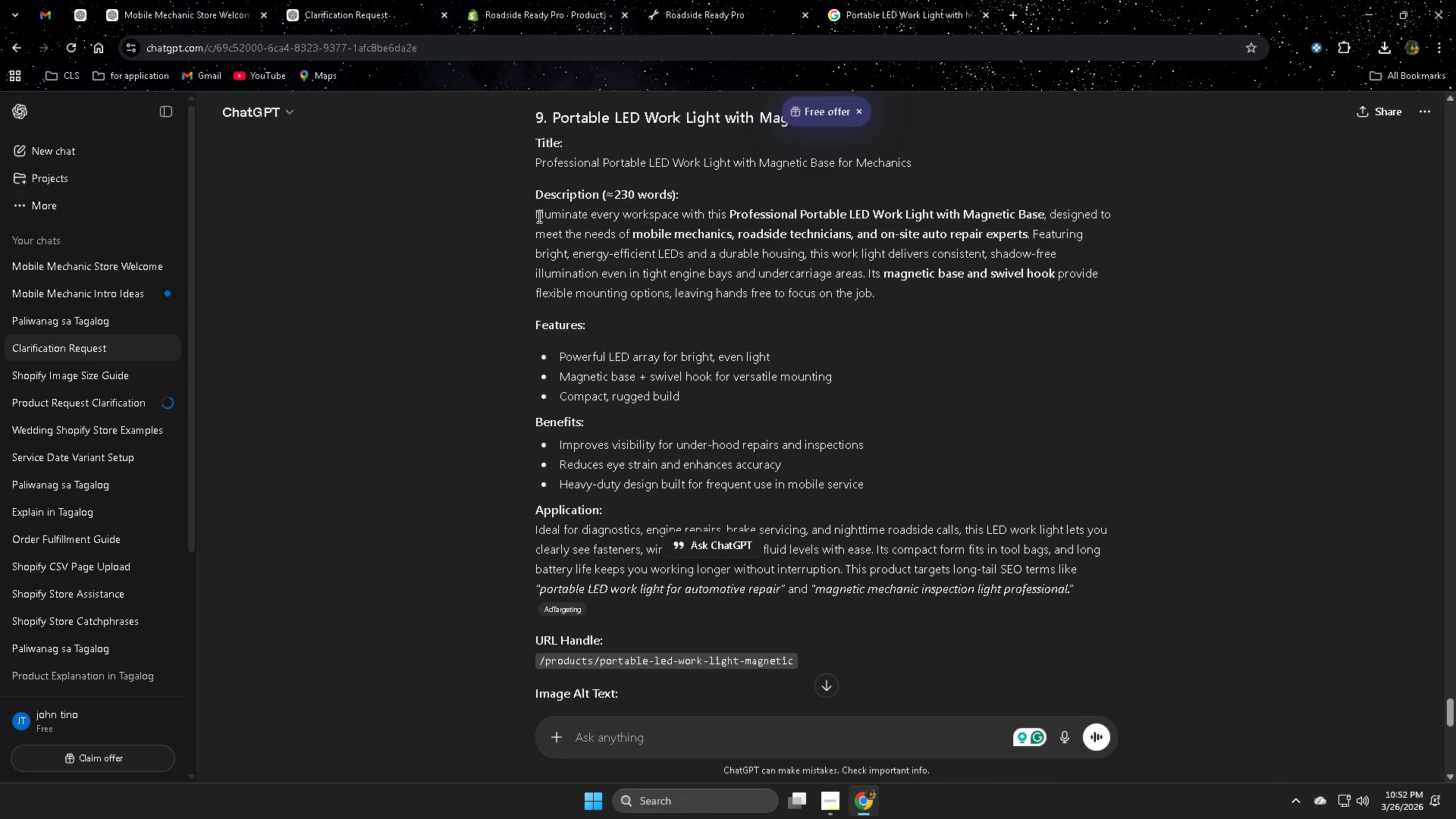 
left_click_drag(start_coordinate=[538, 216], to_coordinate=[1103, 583])
 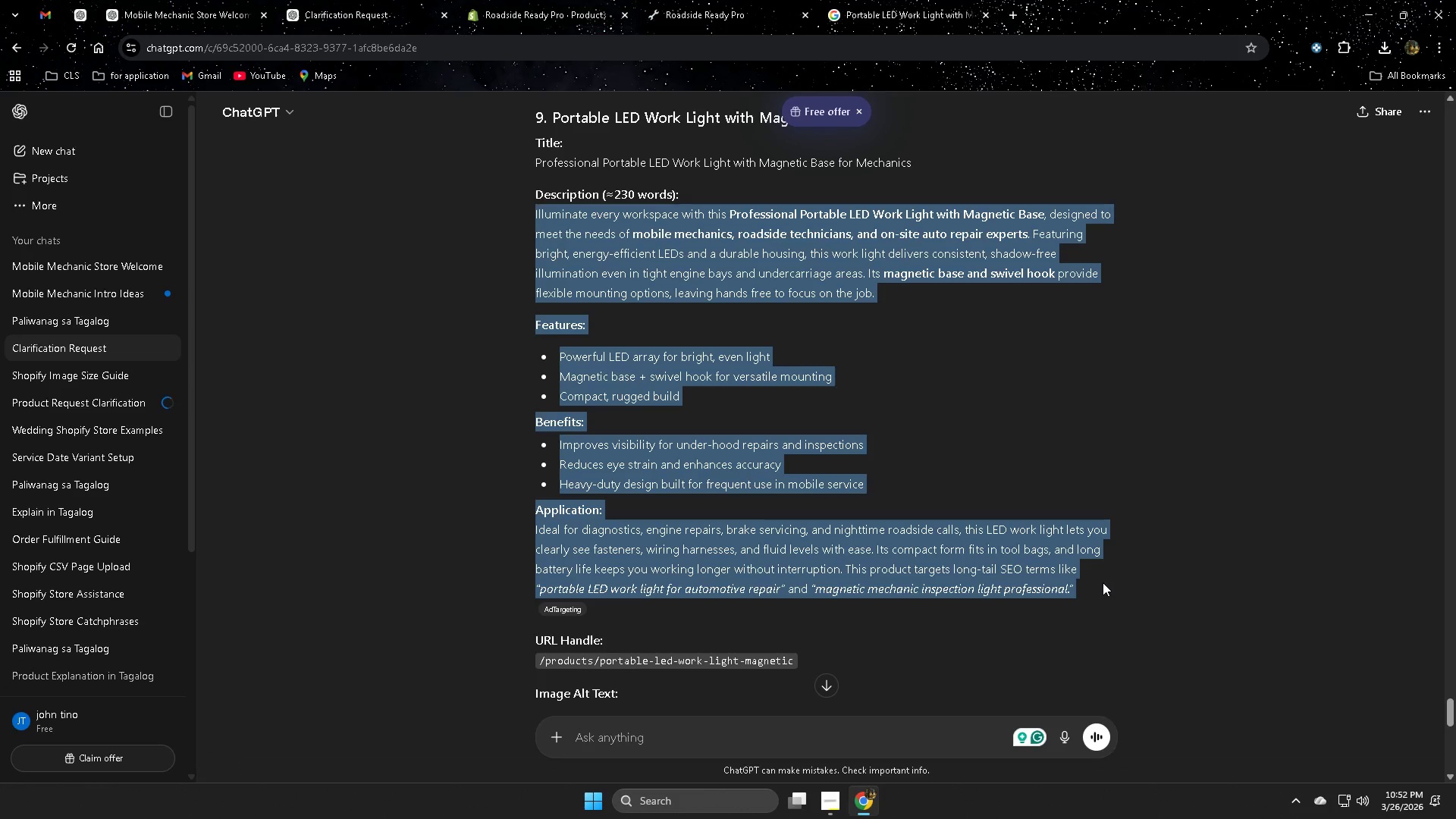 
key(Control+C)
 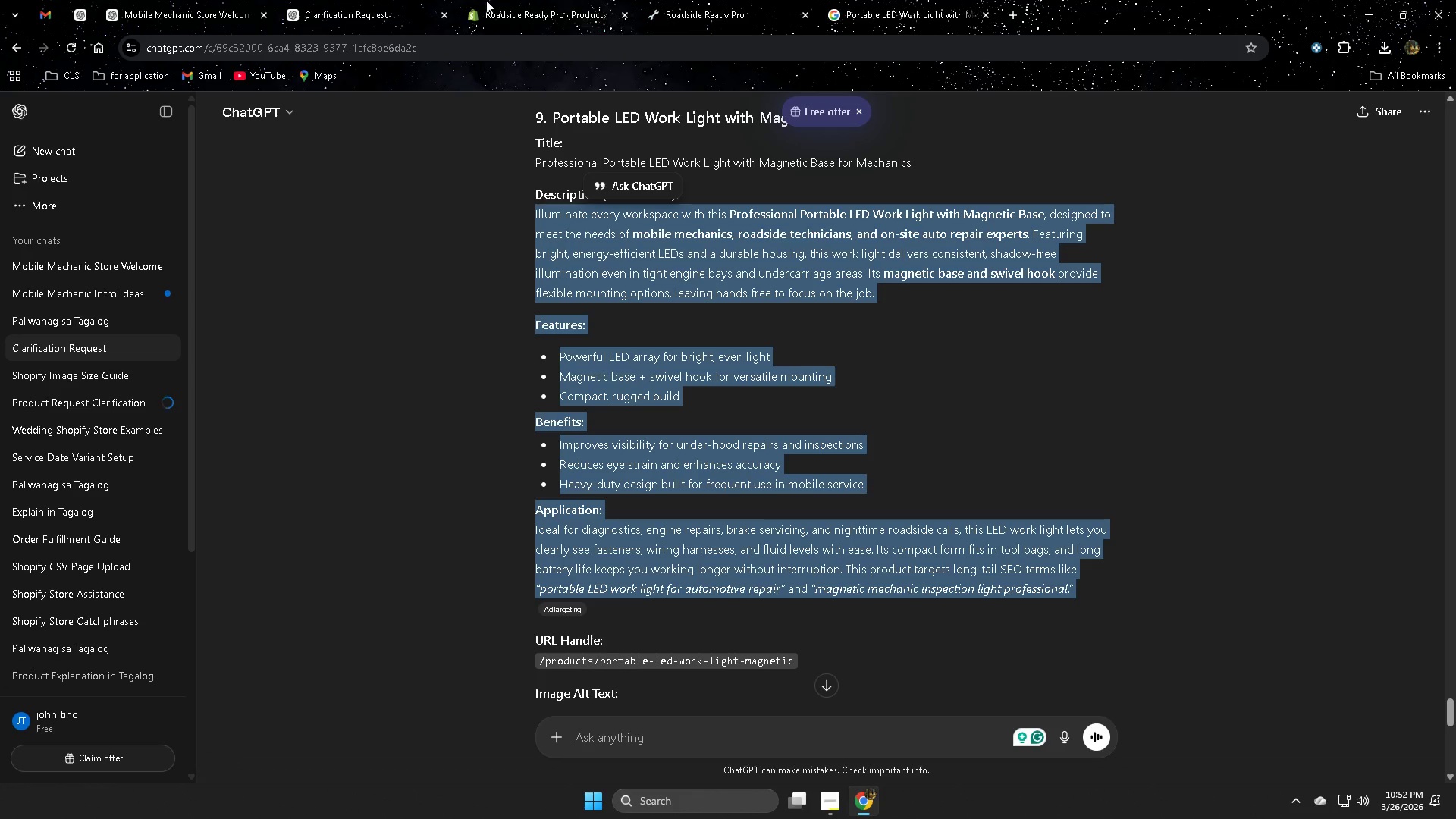 
left_click([526, 1])
 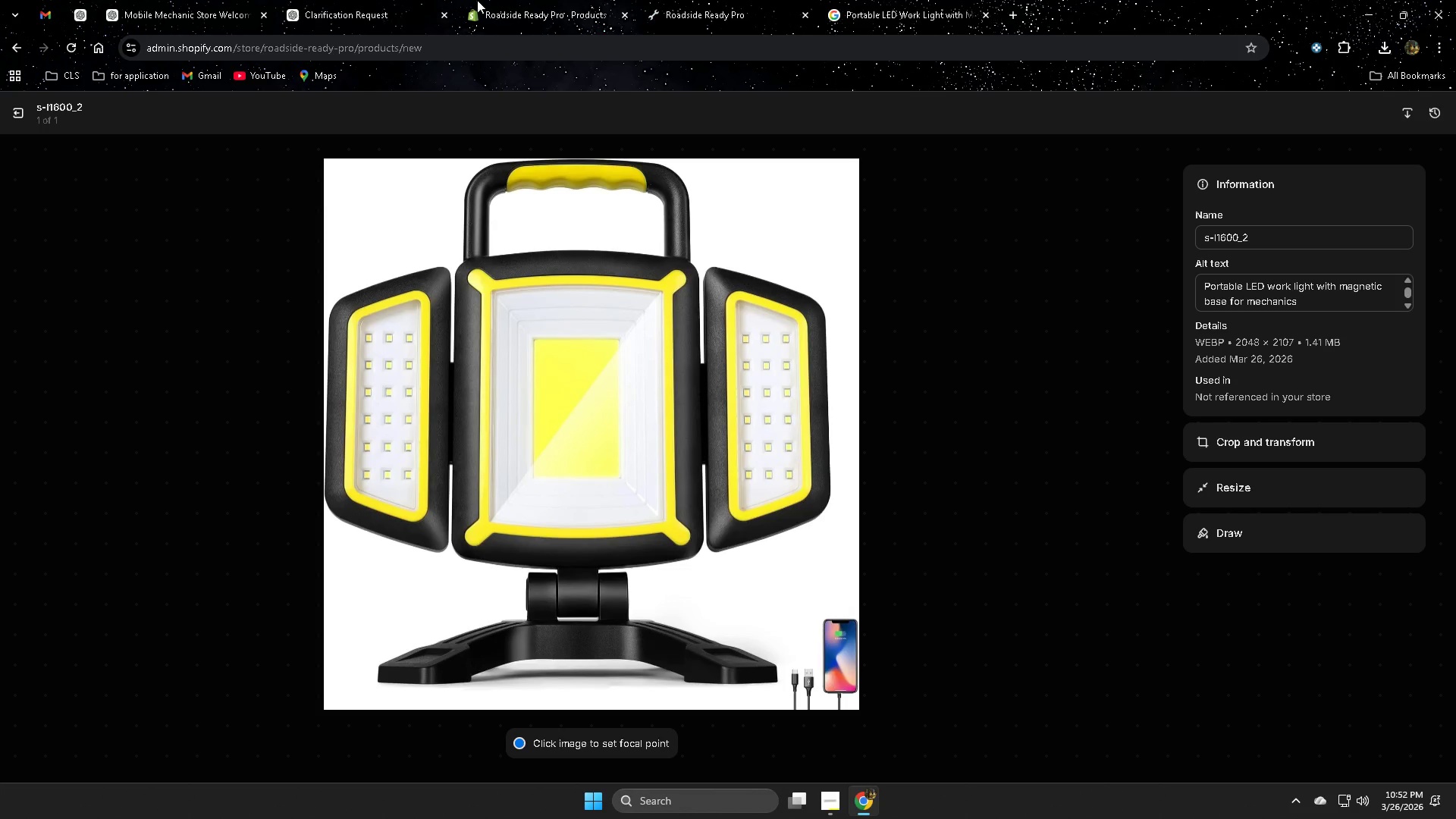 
left_click([361, 0])
 